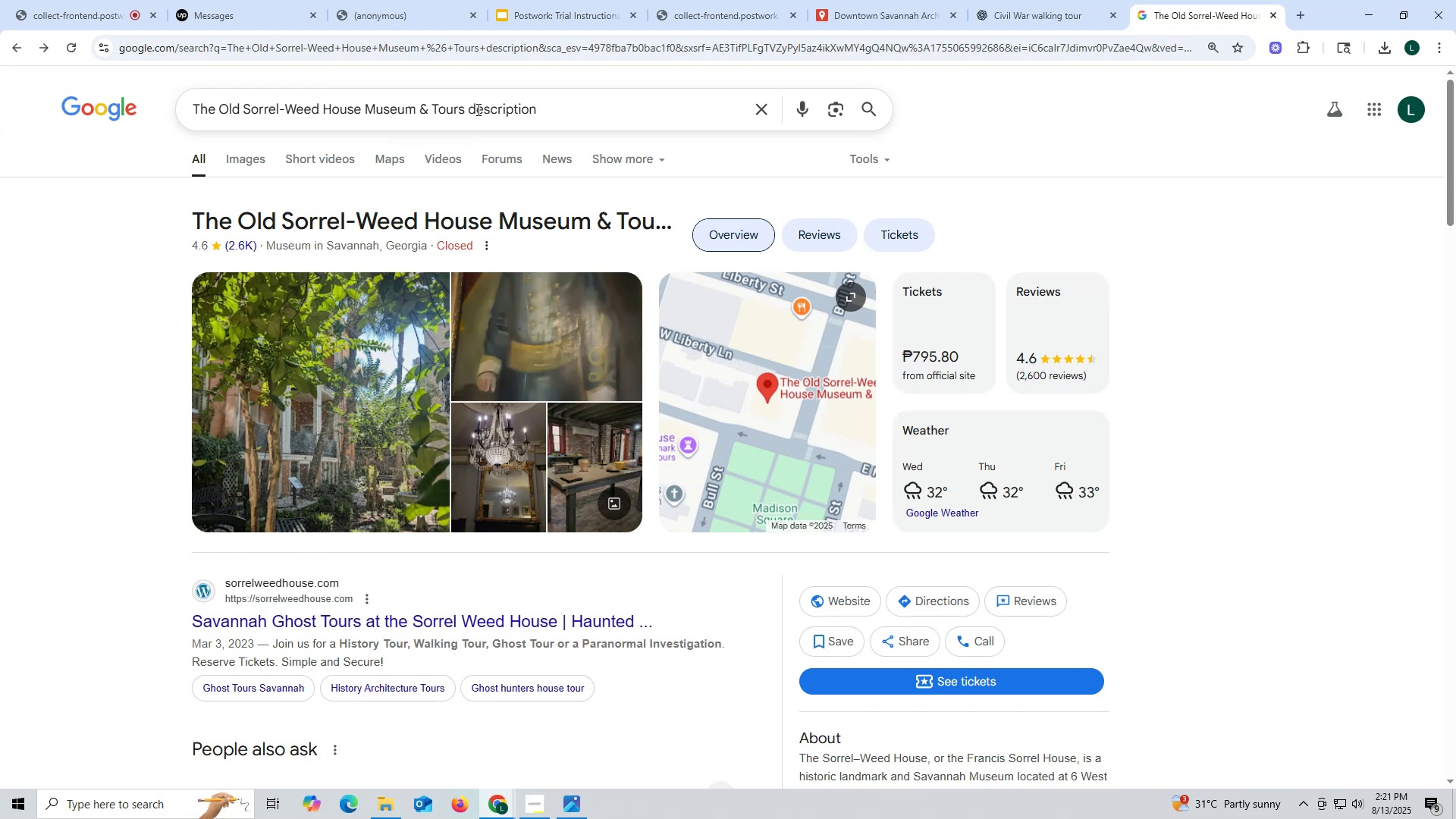 
left_click_drag(start_coordinate=[471, 107], to_coordinate=[608, 109])
 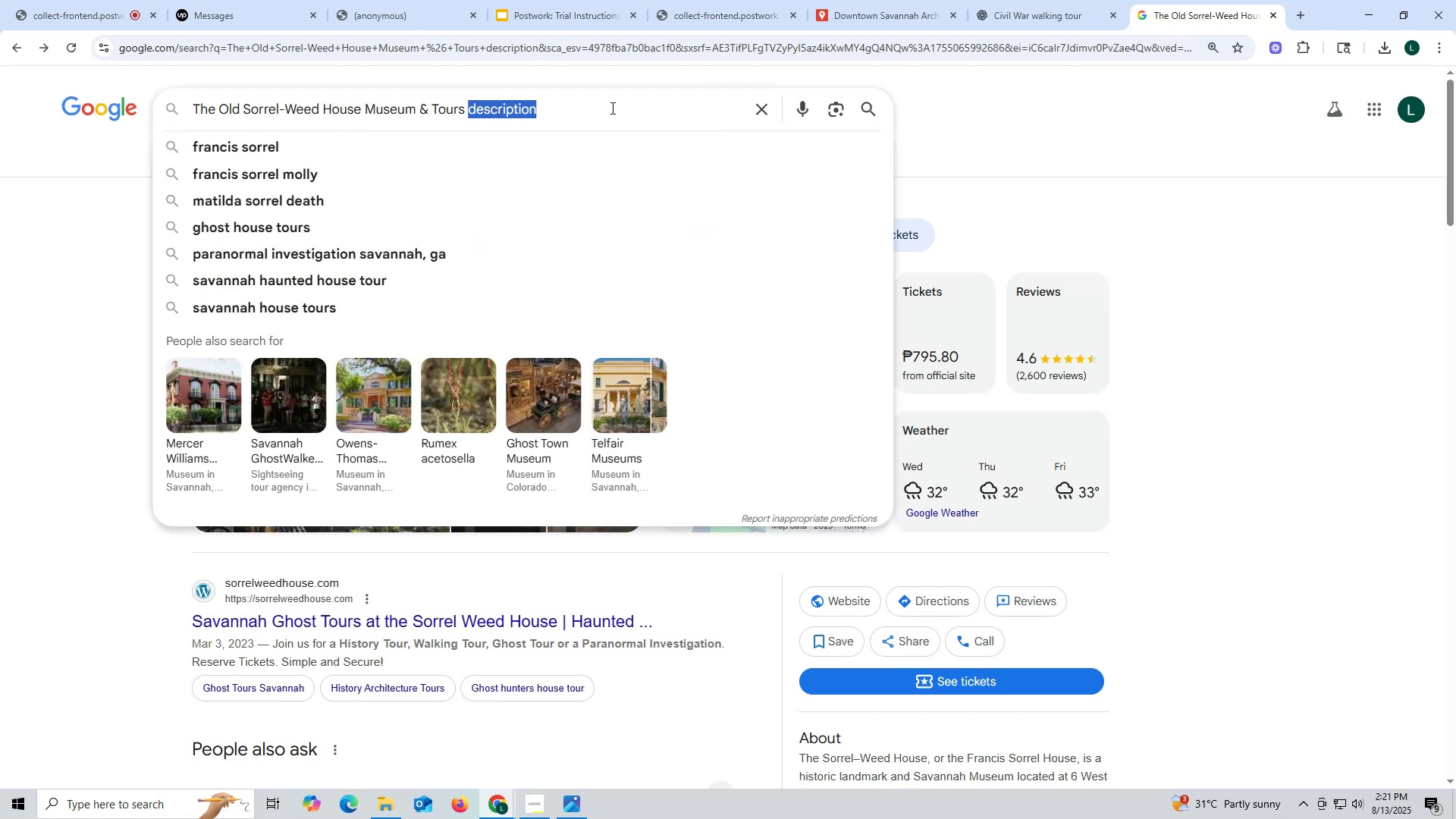 
type(inf)
 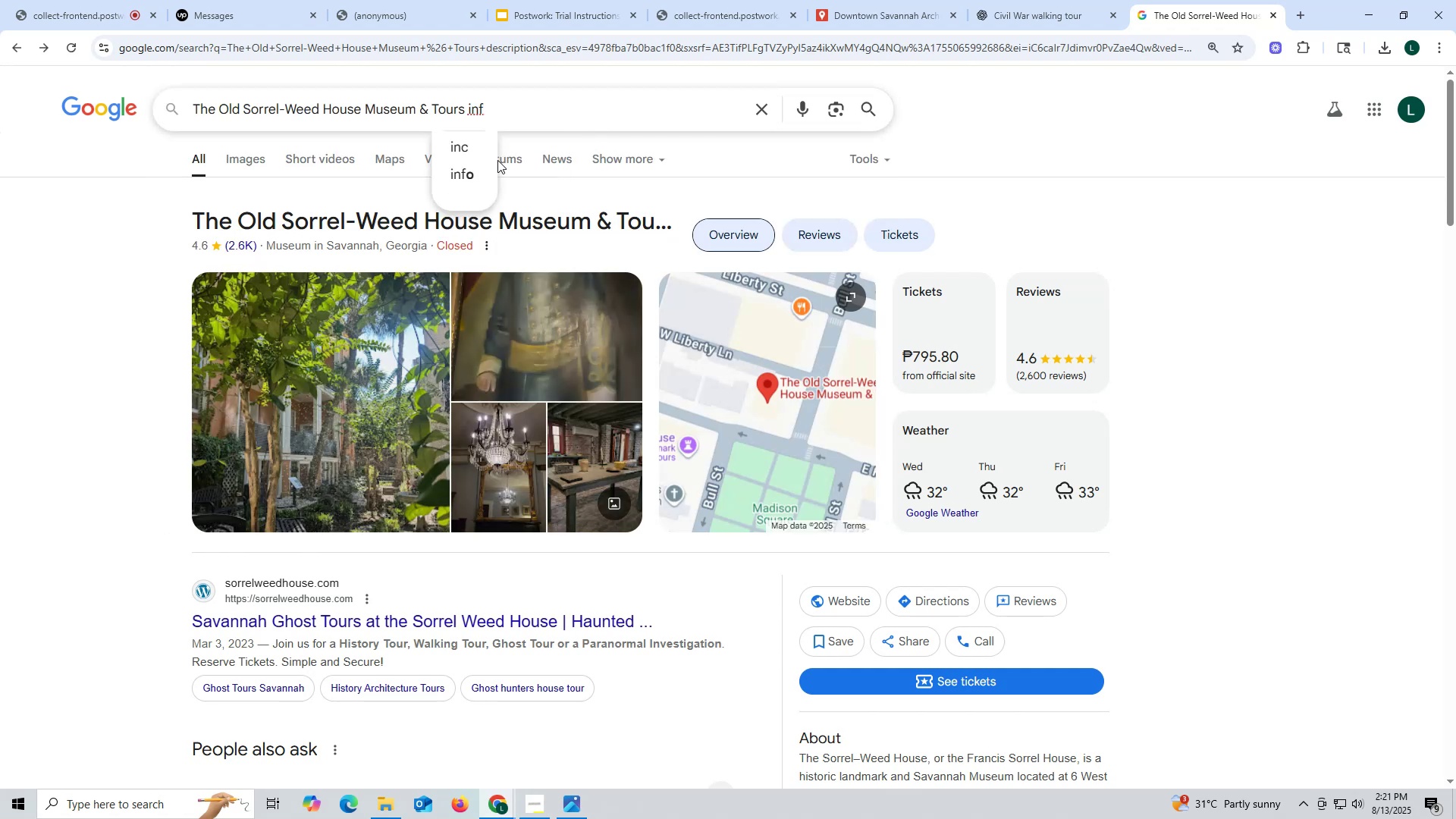 
left_click([475, 170])
 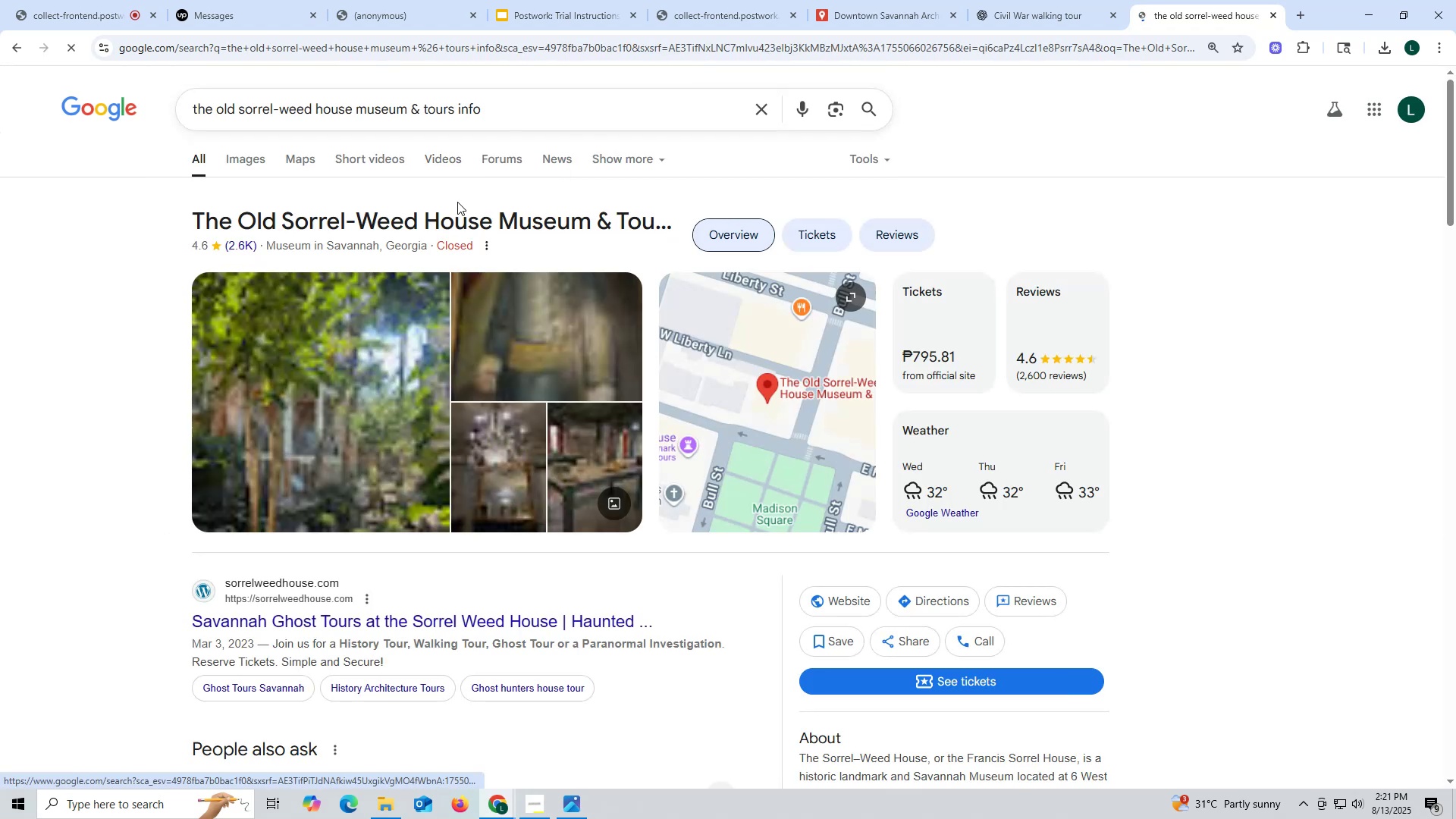 
scroll: coordinate [388, 416], scroll_direction: down, amount: 6.0
 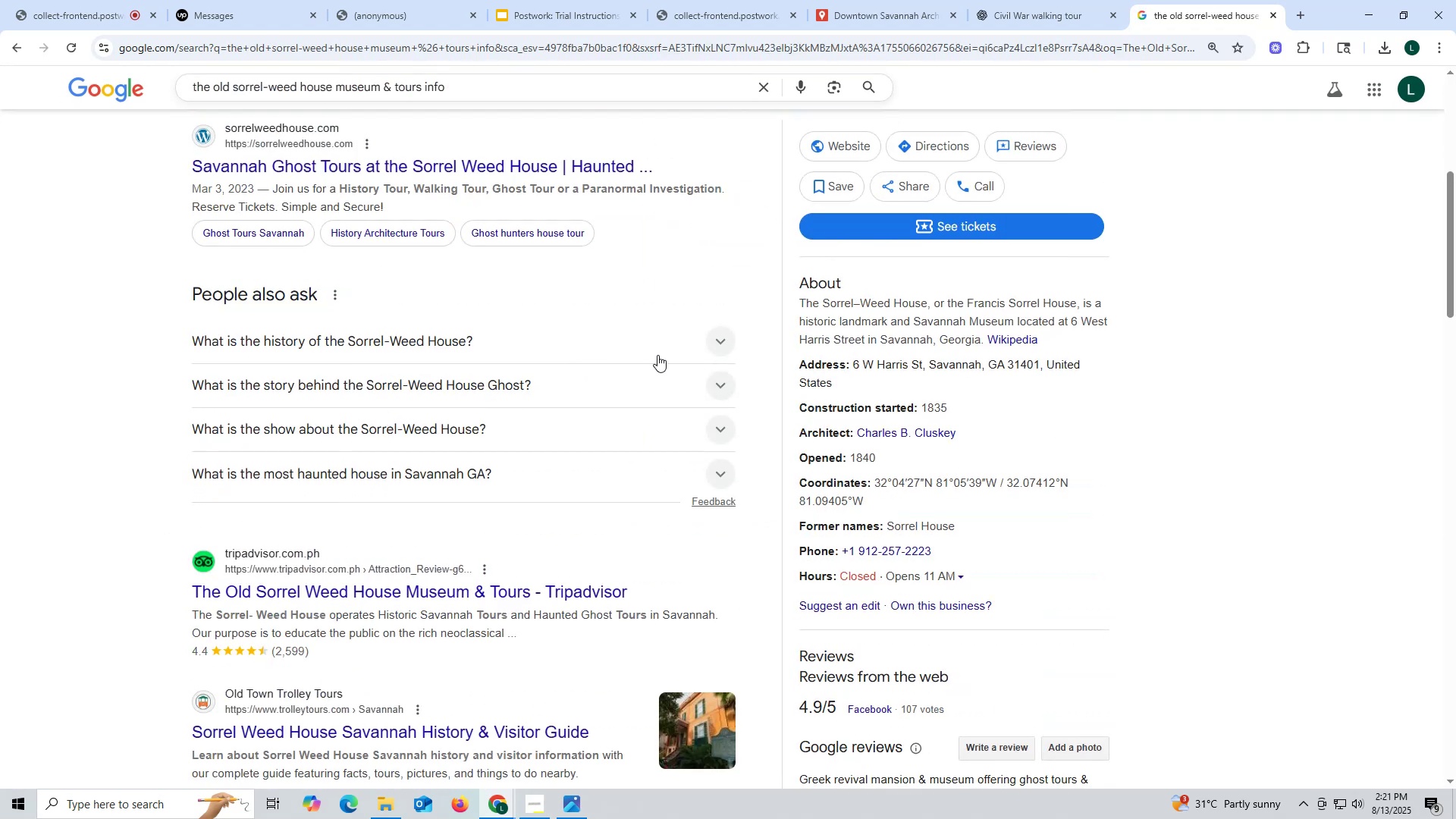 
left_click([717, 342])
 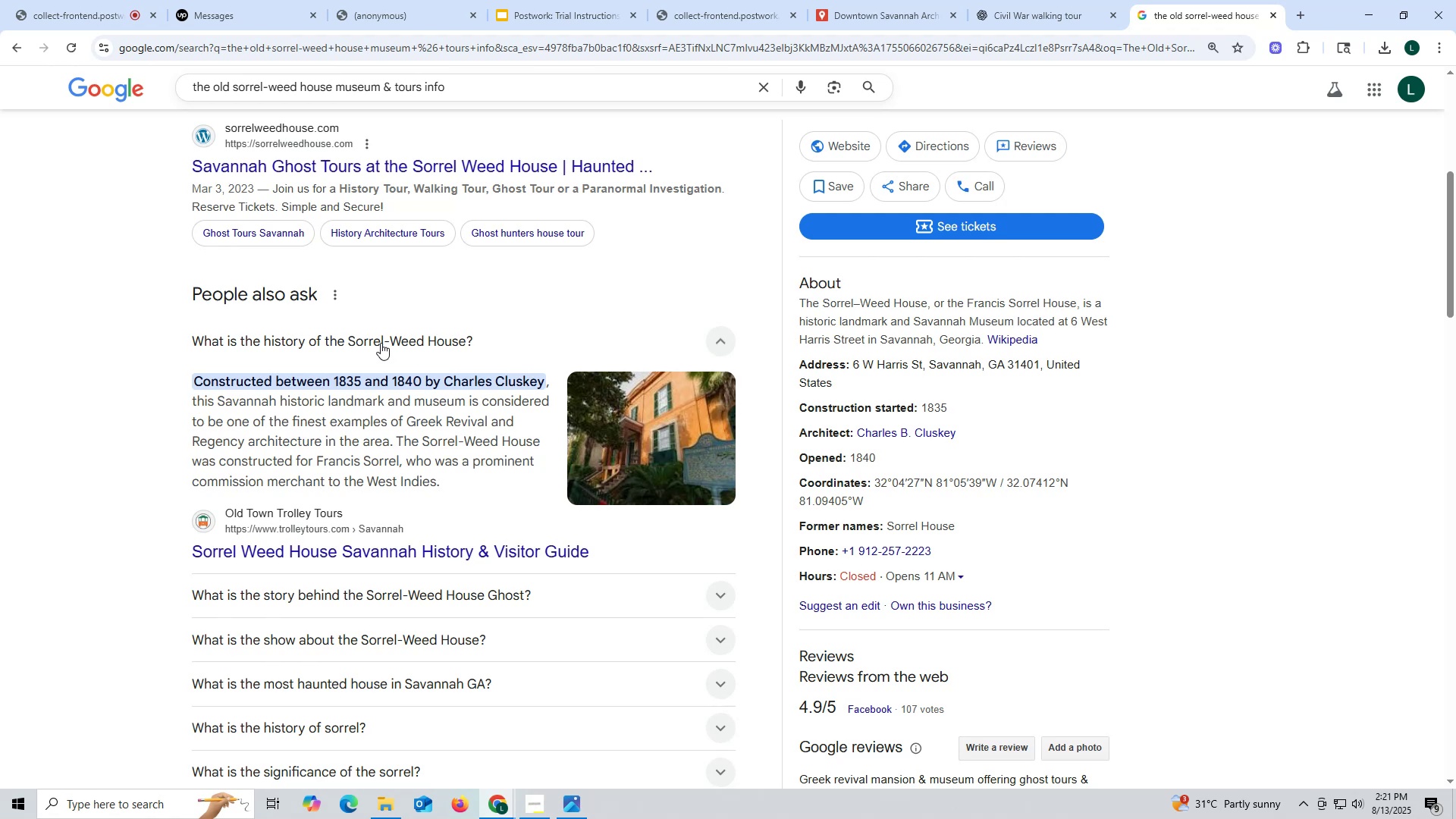 
wait(5.8)
 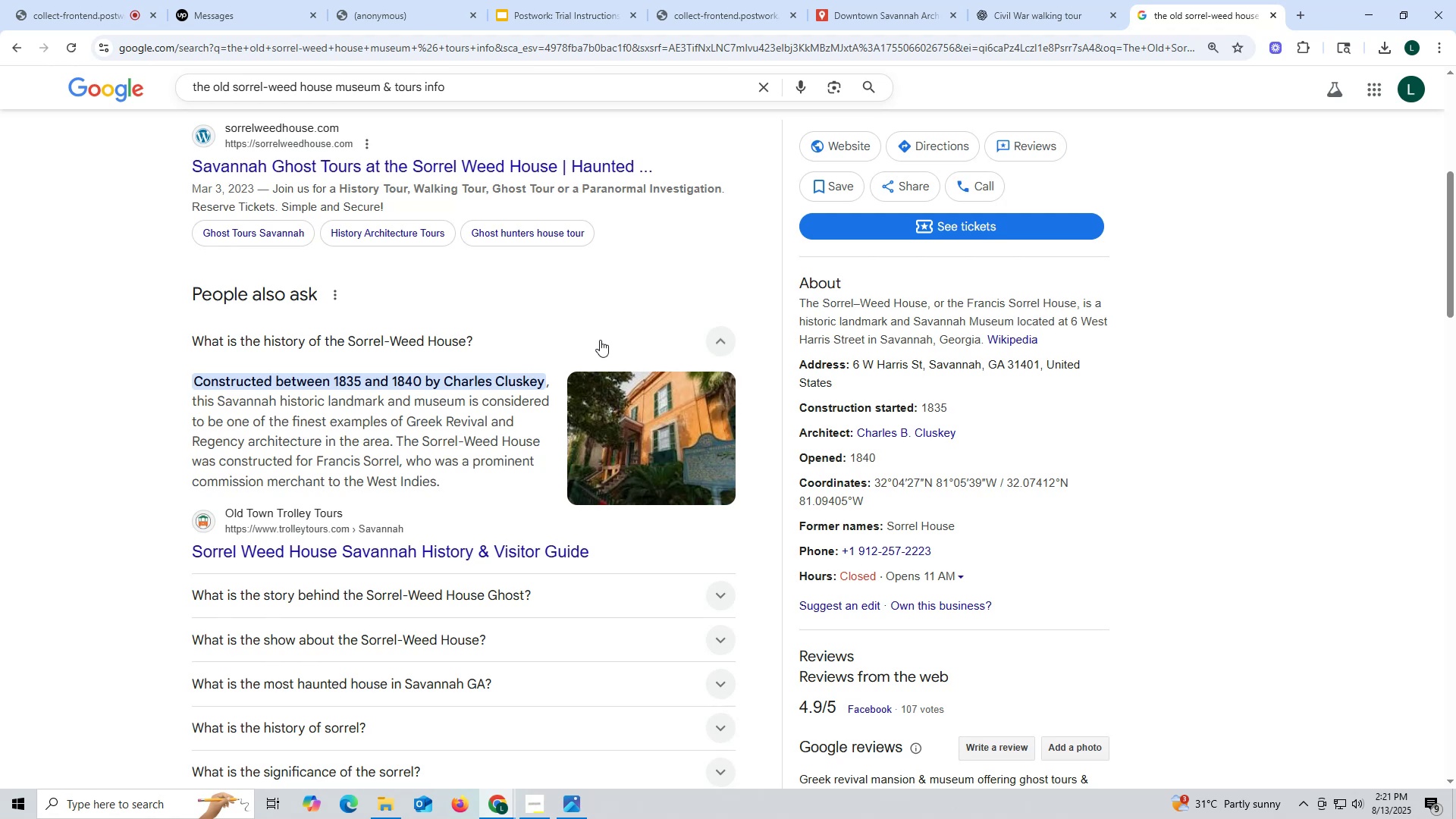 
scroll: coordinate [381, 343], scroll_direction: down, amount: 3.0
 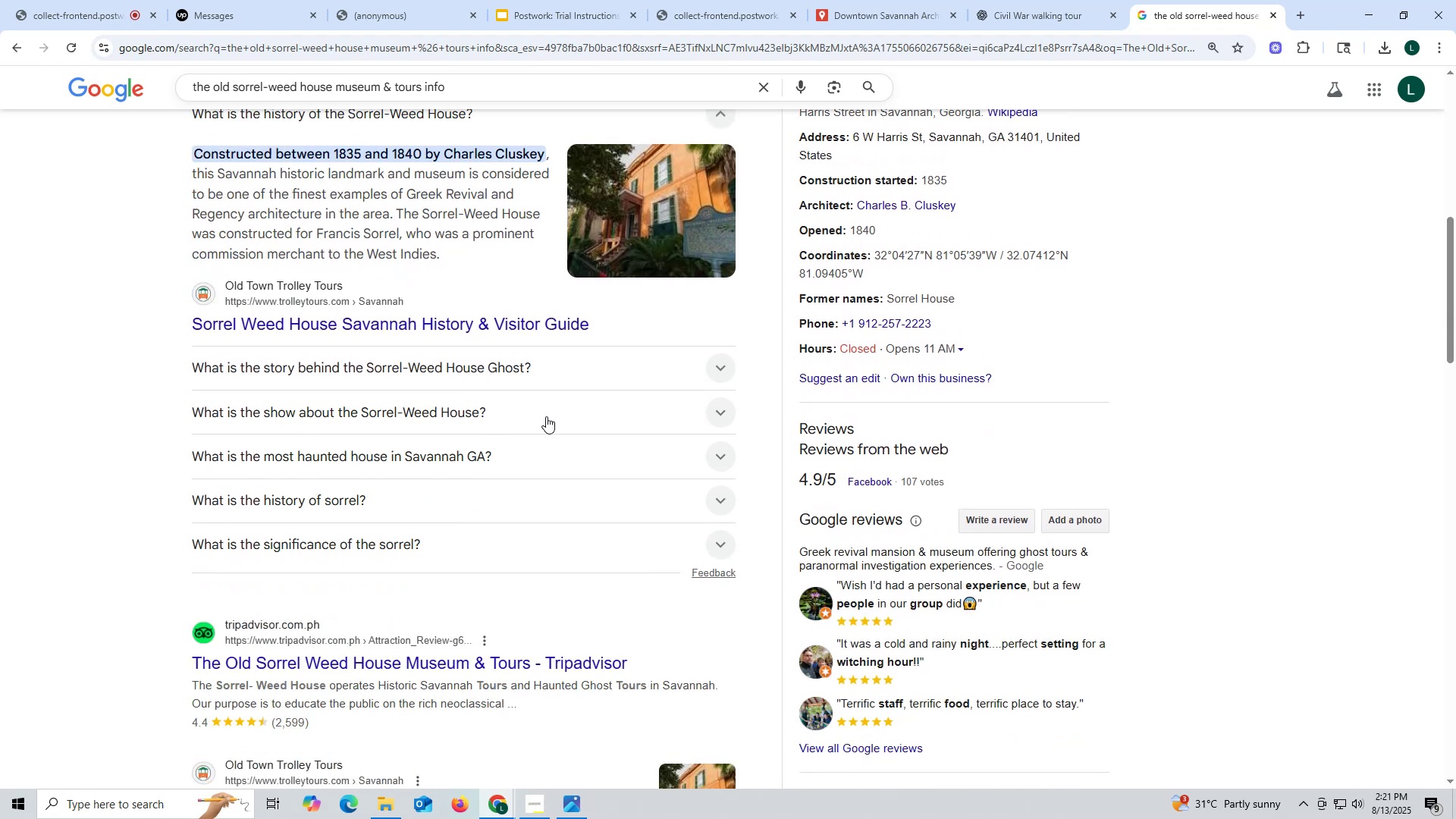 
scroll: coordinate [554, 413], scroll_direction: up, amount: 4.0
 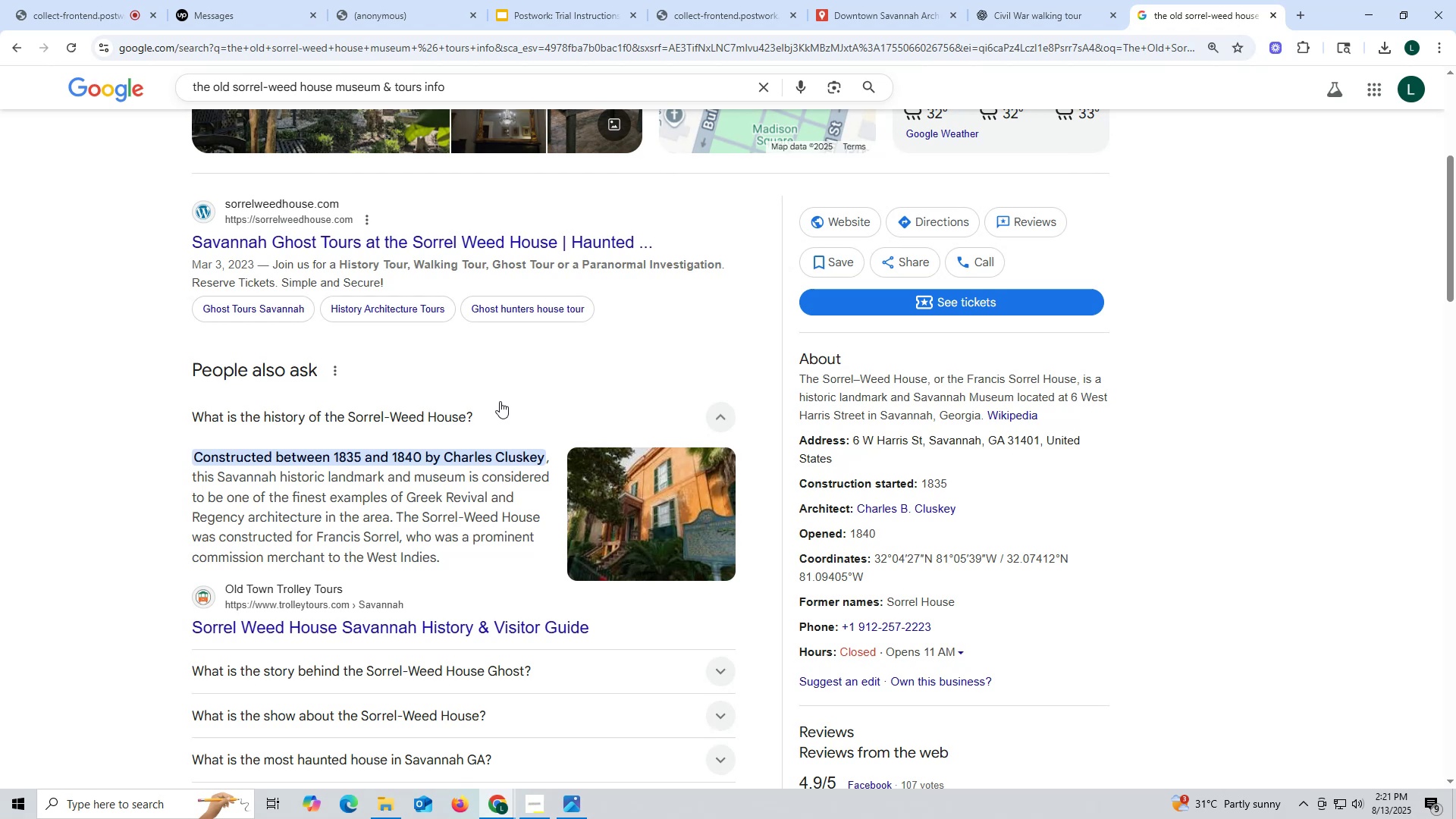 
wait(9.24)
 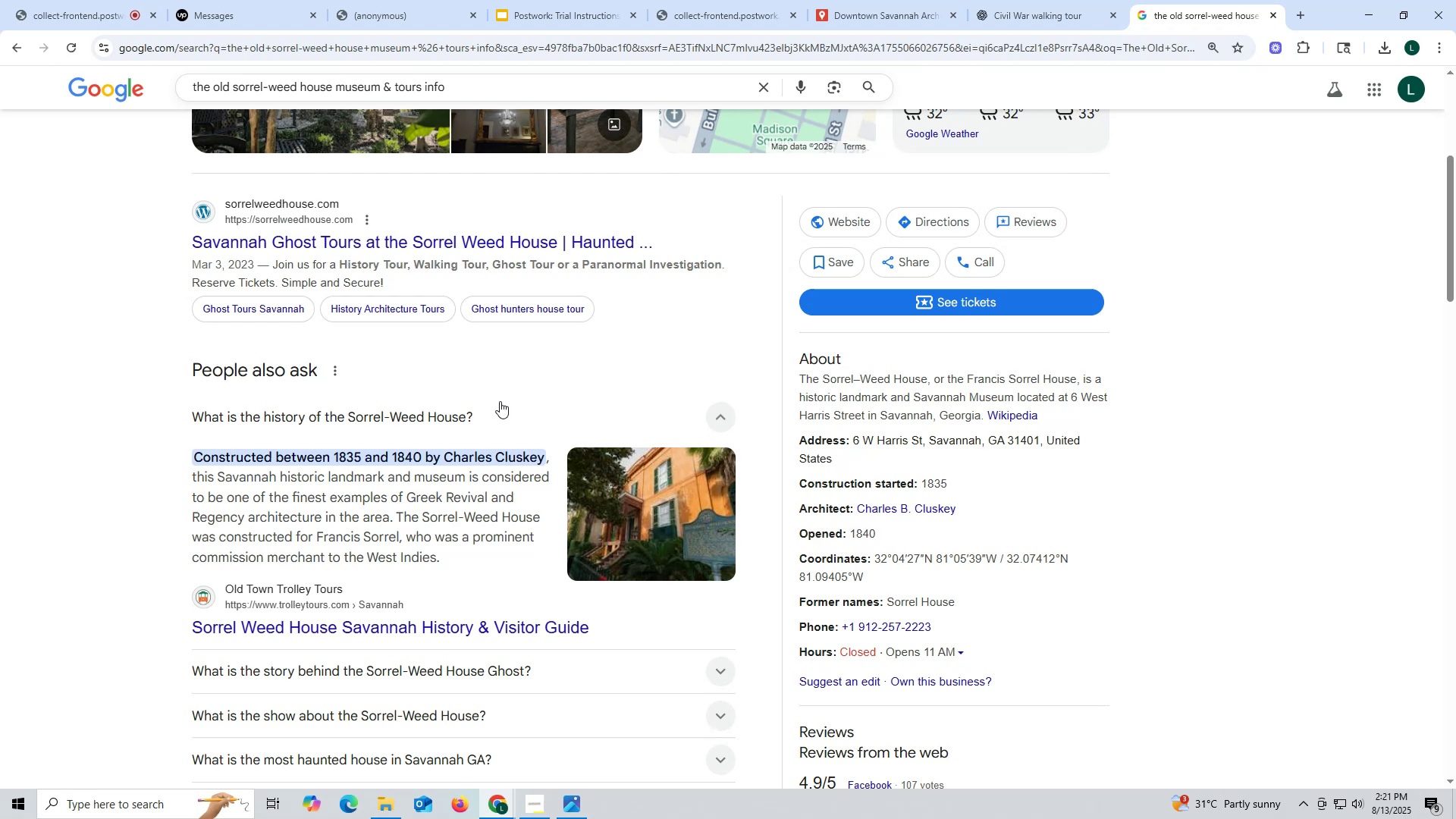 
scroll: coordinate [425, 531], scroll_direction: down, amount: 19.0
 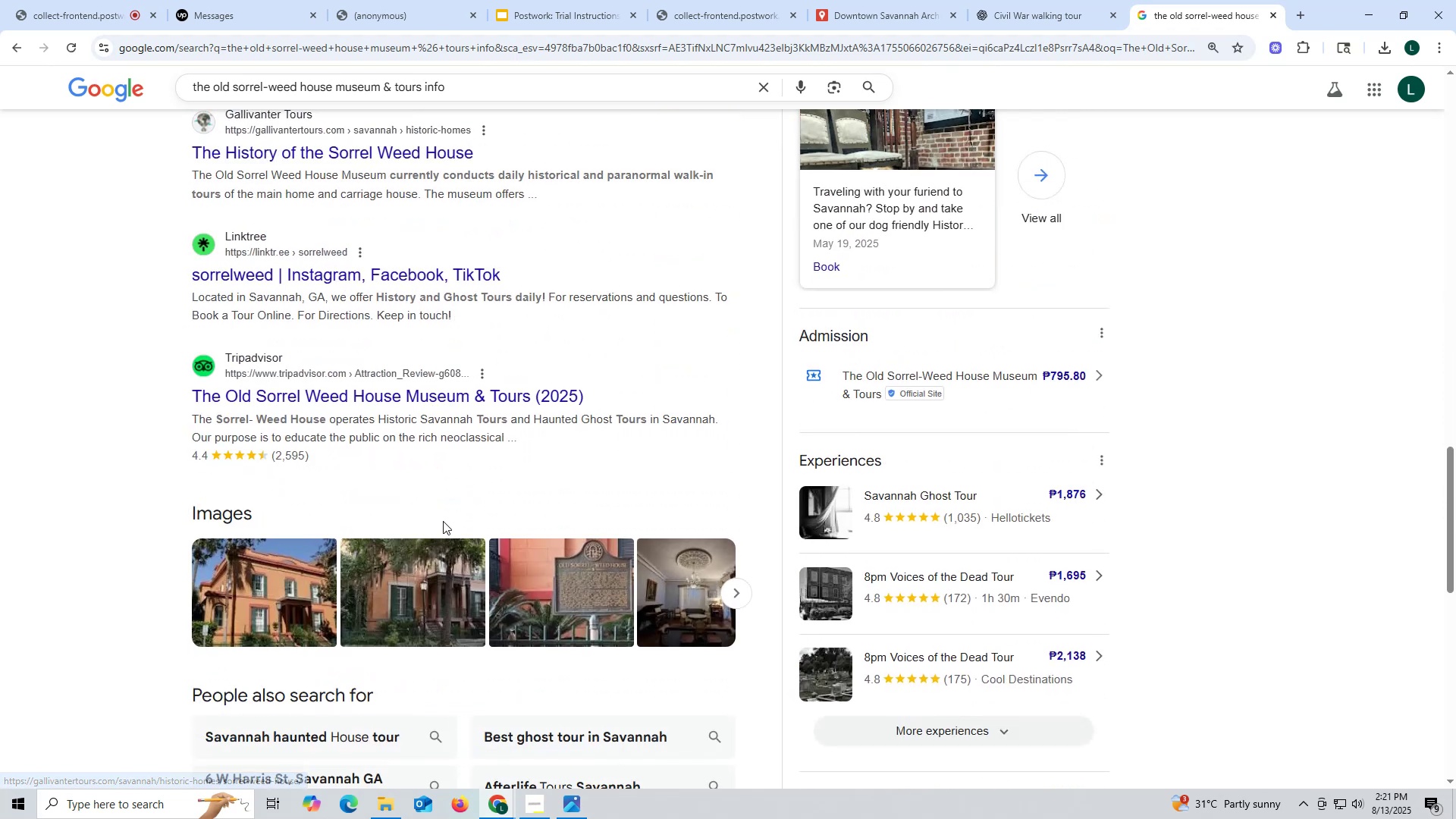 
scroll: coordinate [443, 516], scroll_direction: up, amount: 19.0
 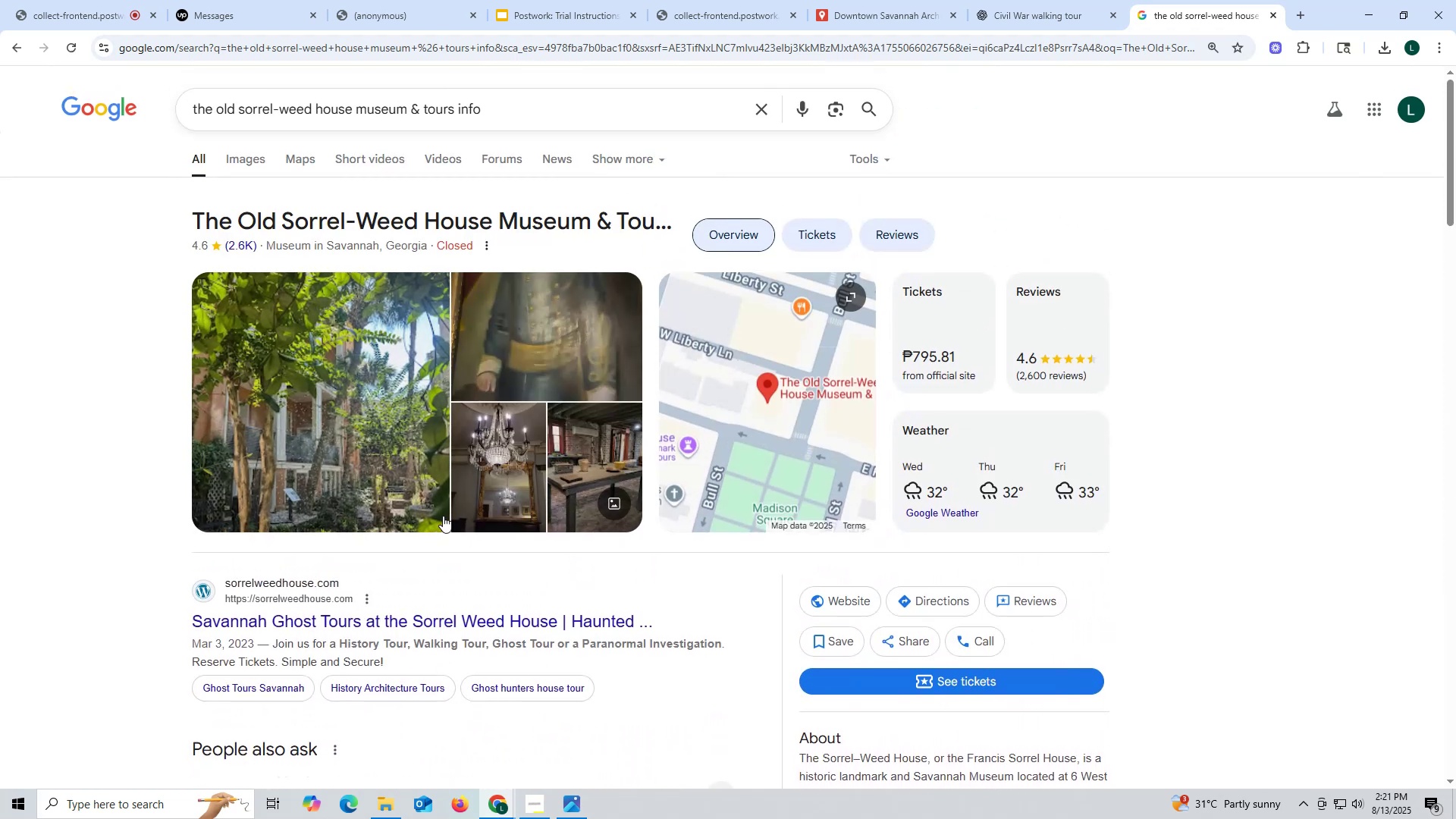 
scroll: coordinate [450, 700], scroll_direction: down, amount: 4.0
 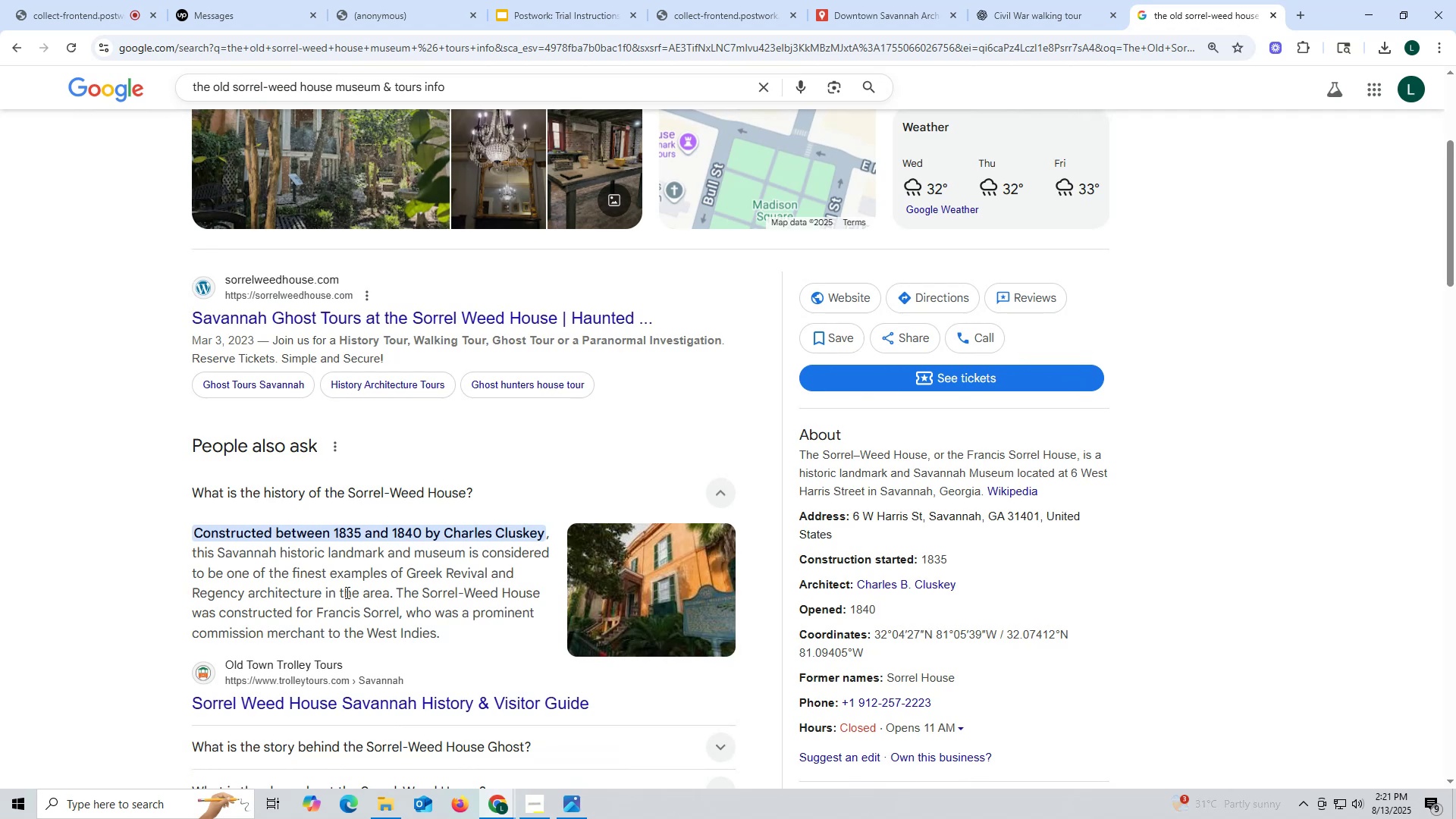 
wait(8.11)
 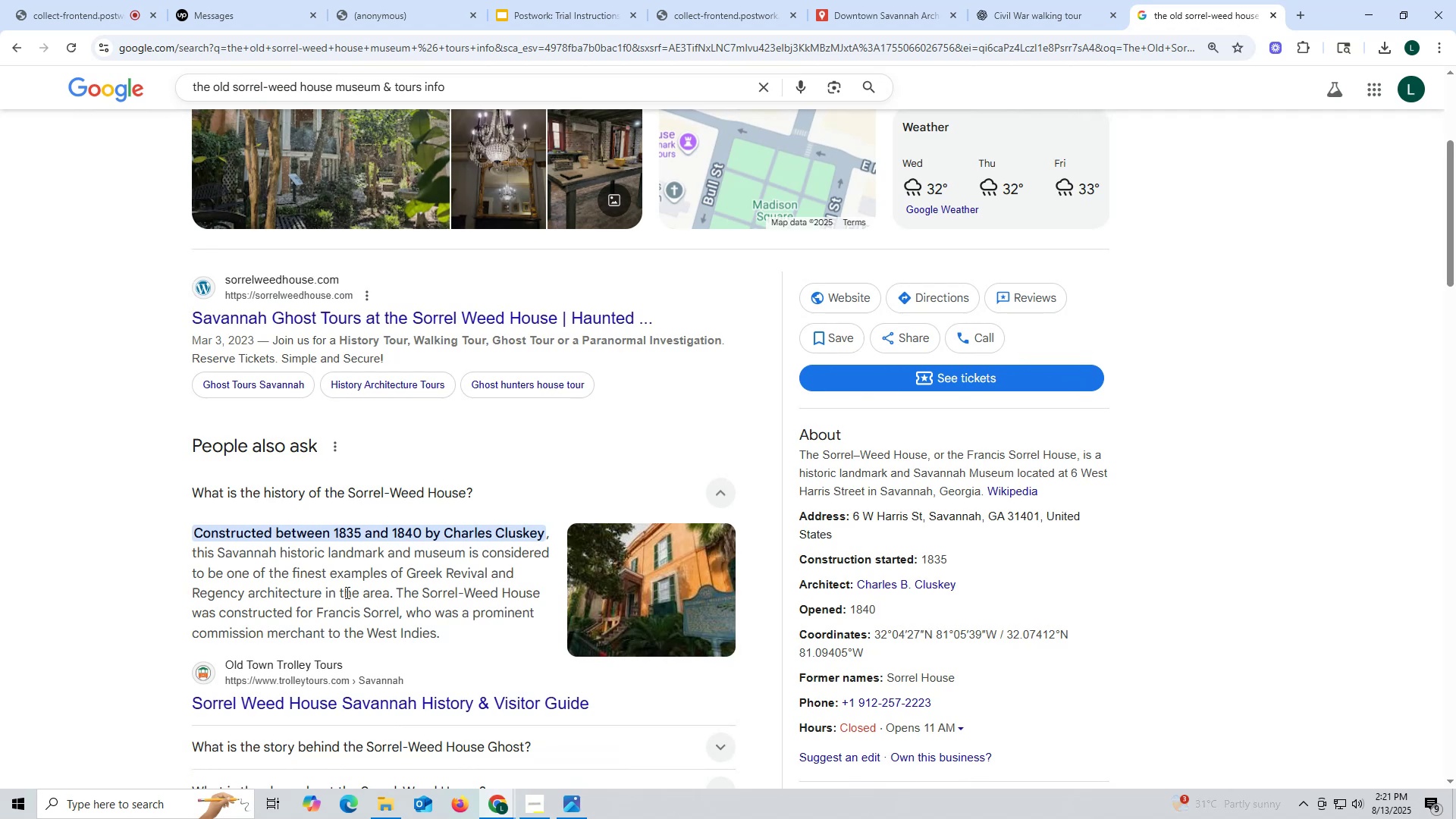 
left_click([234, 564])
 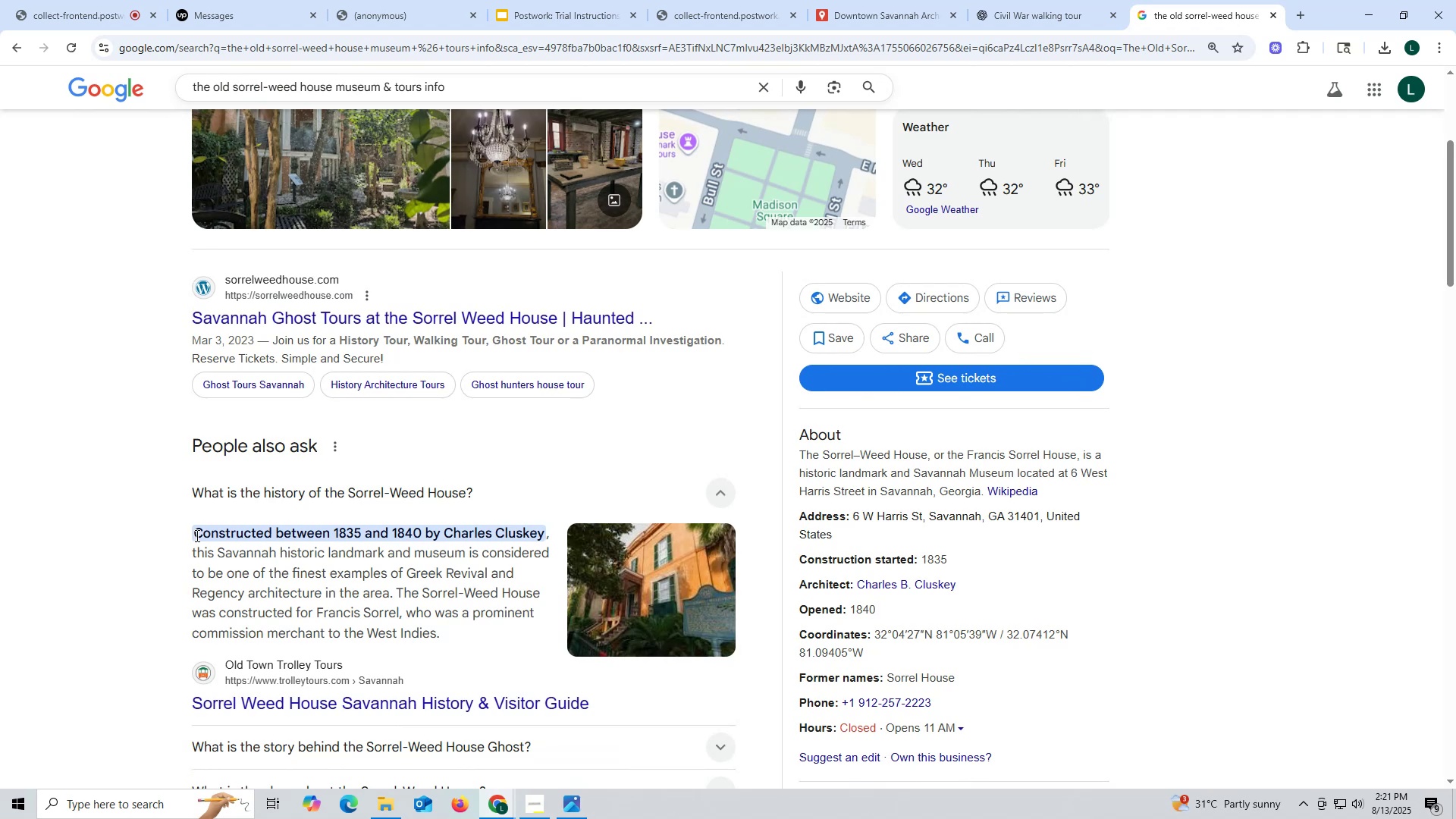 
left_click_drag(start_coordinate=[195, 535], to_coordinate=[457, 648])
 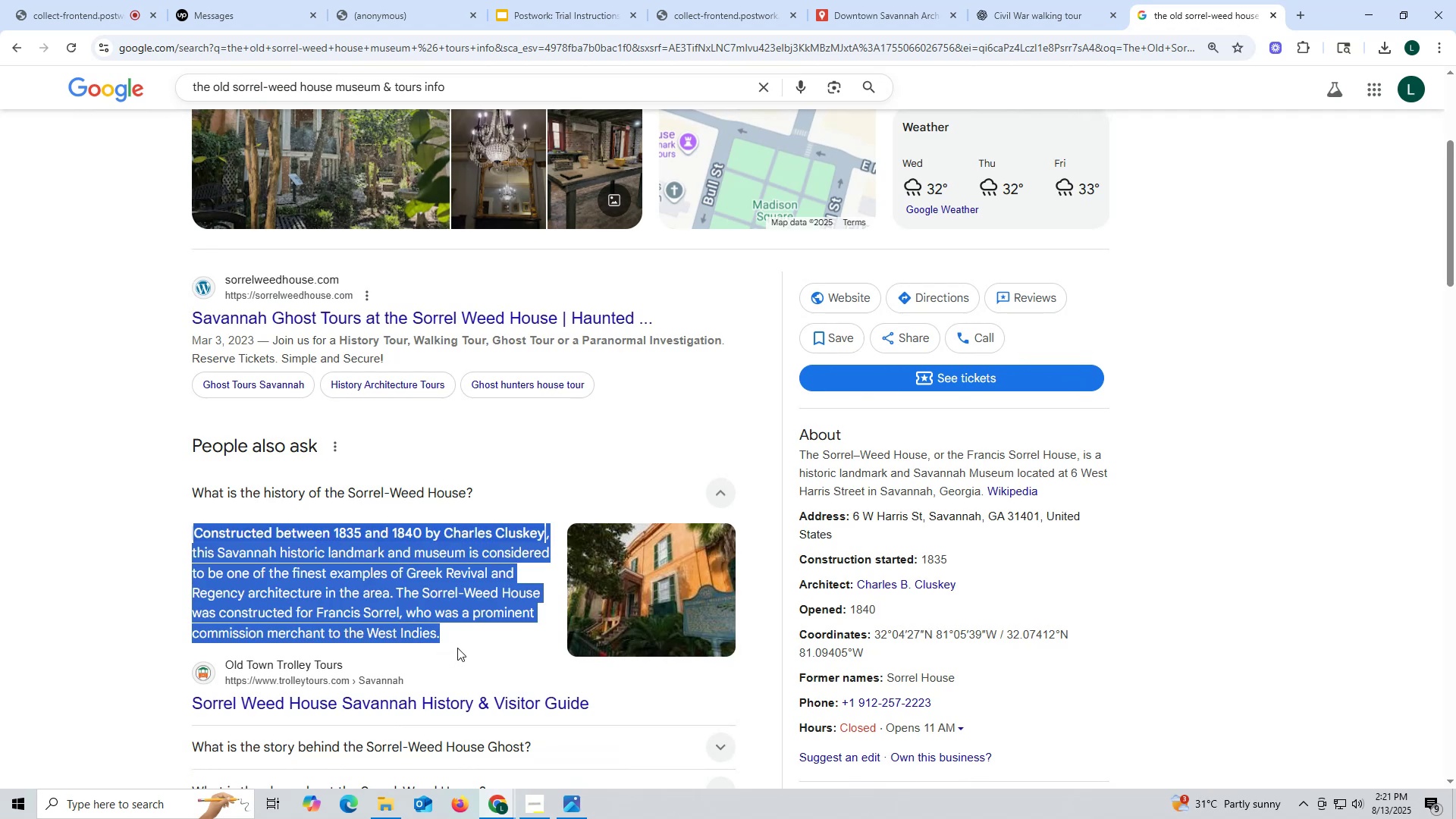 
key(Control+ControlLeft)
 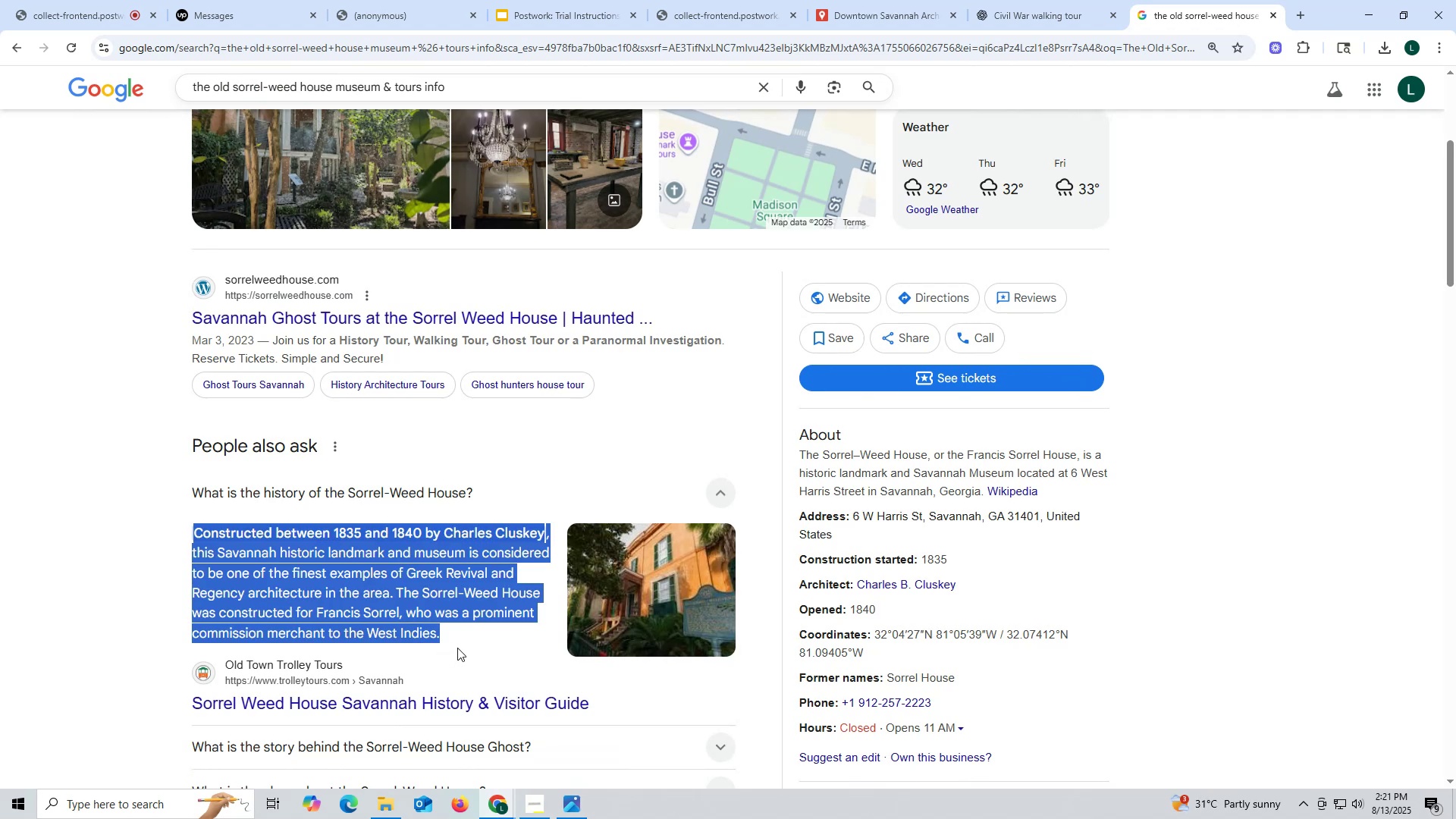 
key(Control+C)
 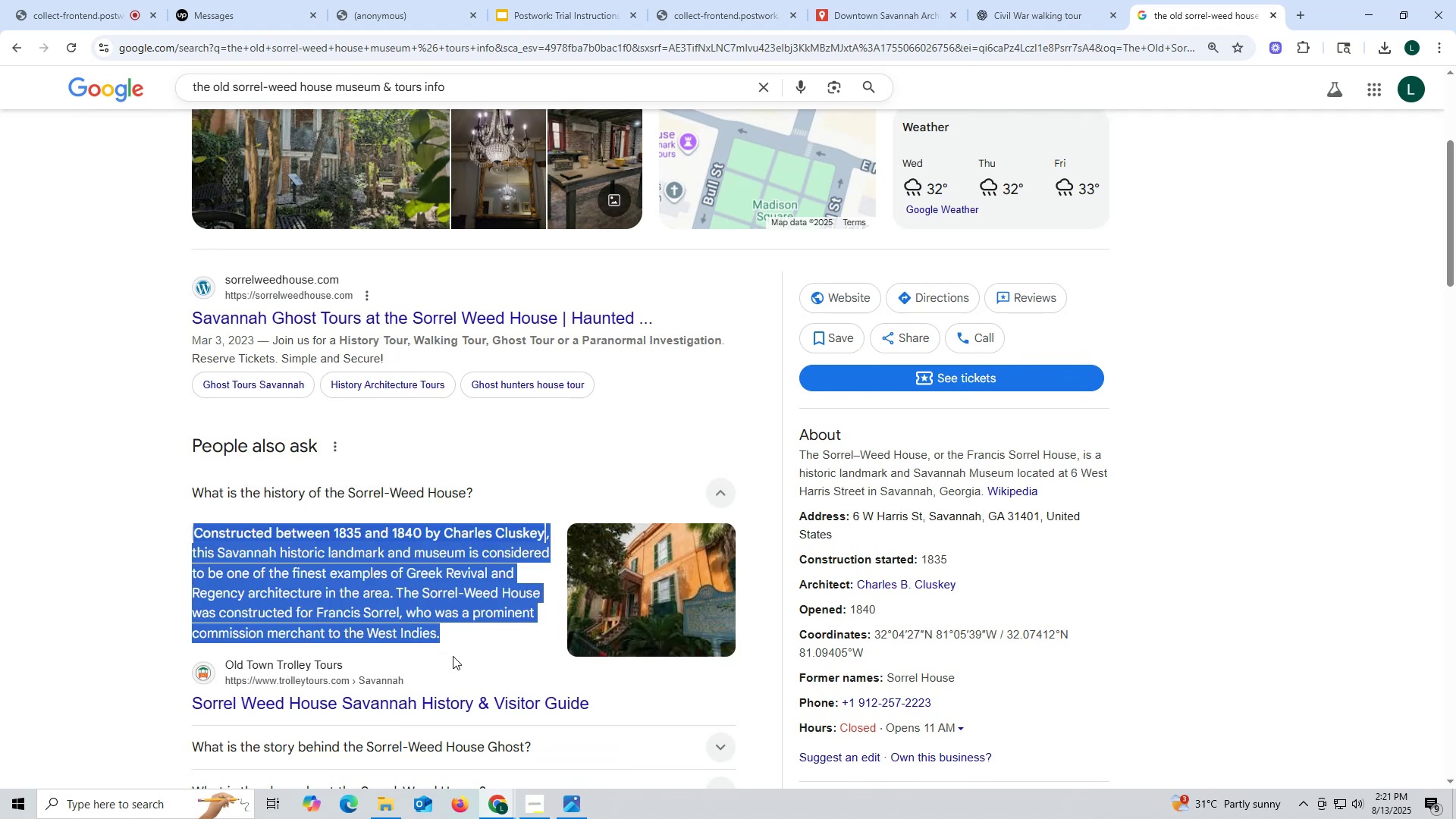 
key(Control+ControlLeft)
 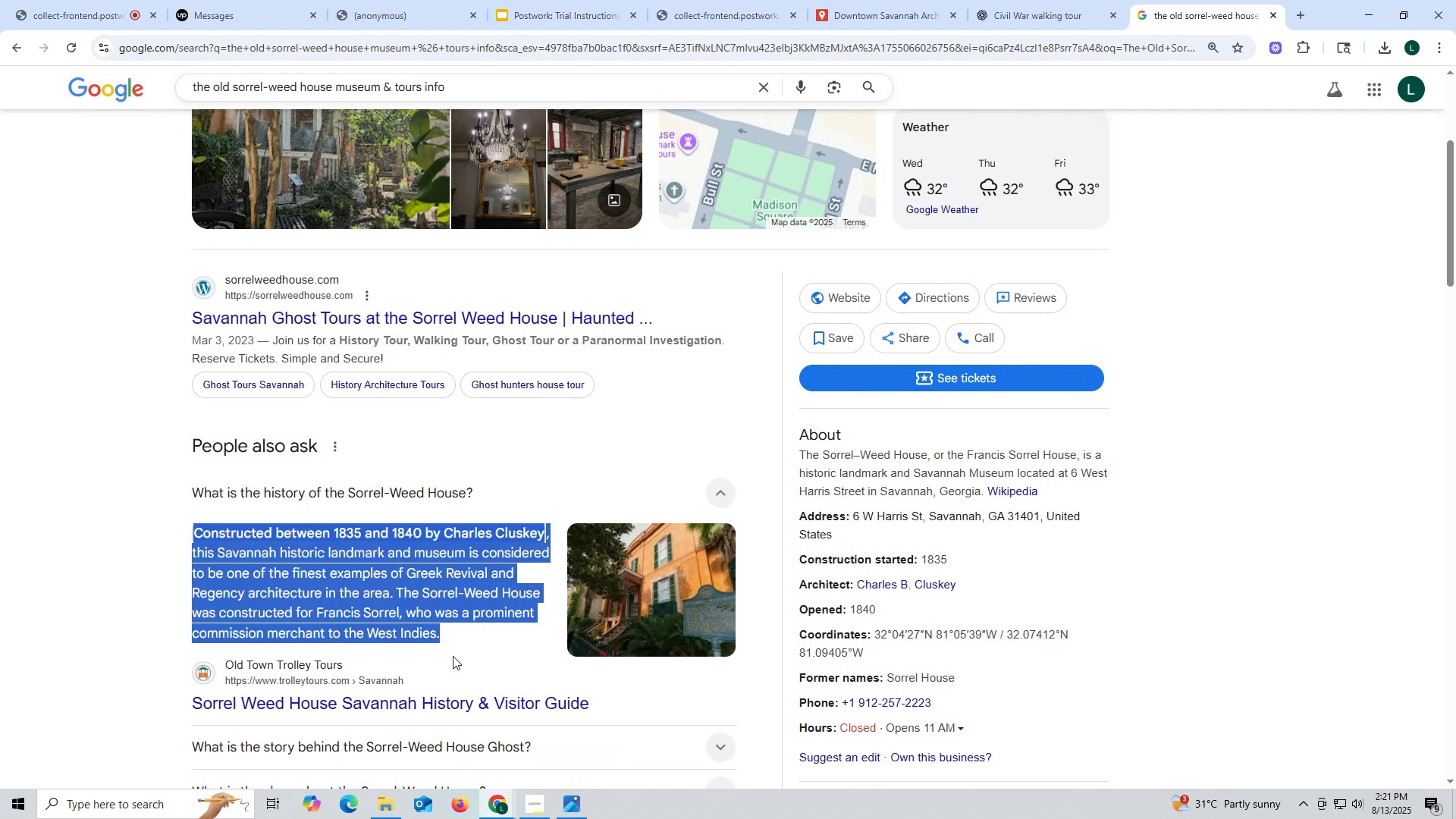 
key(Control+C)
 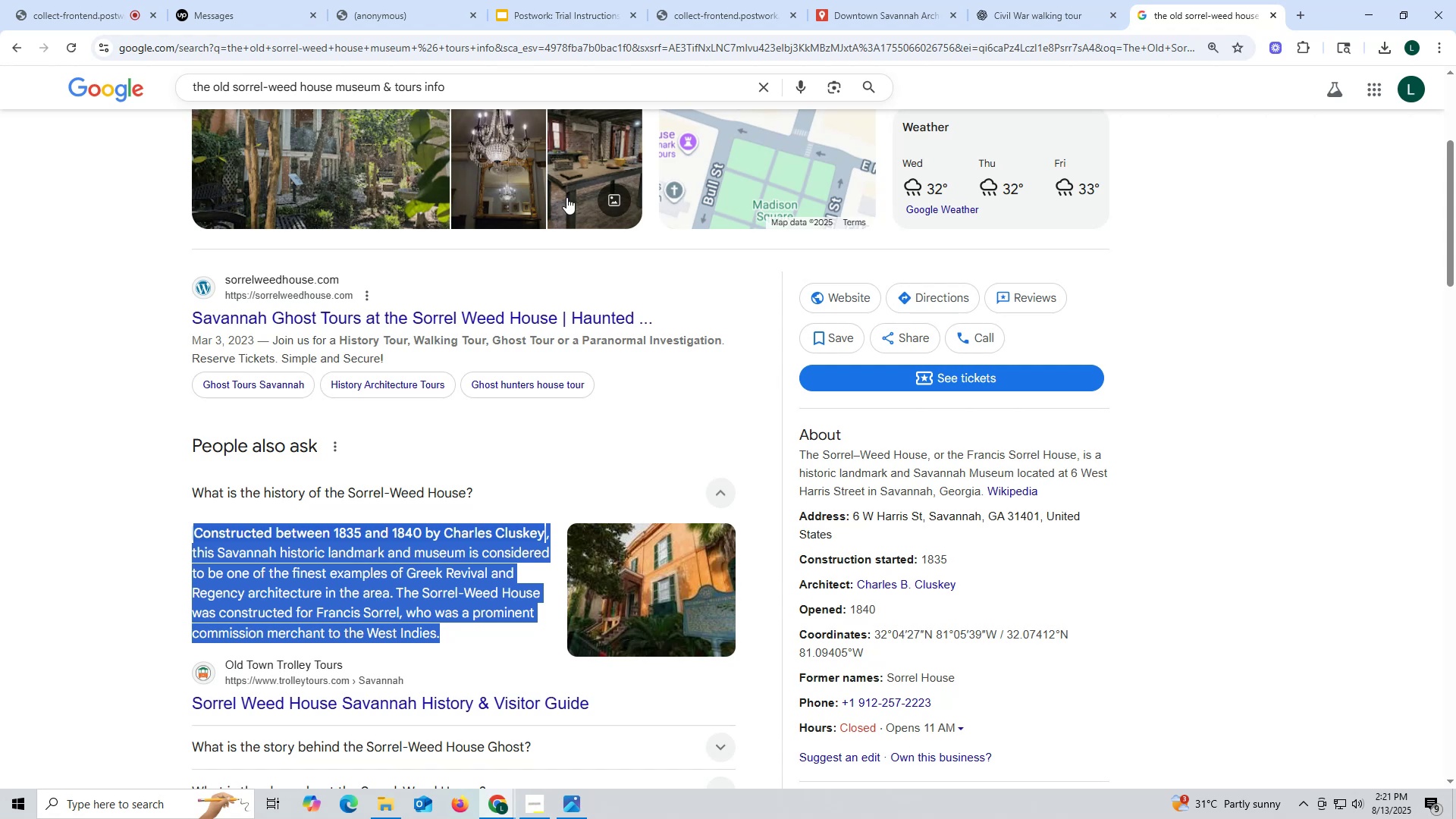 
left_click([840, 14])
 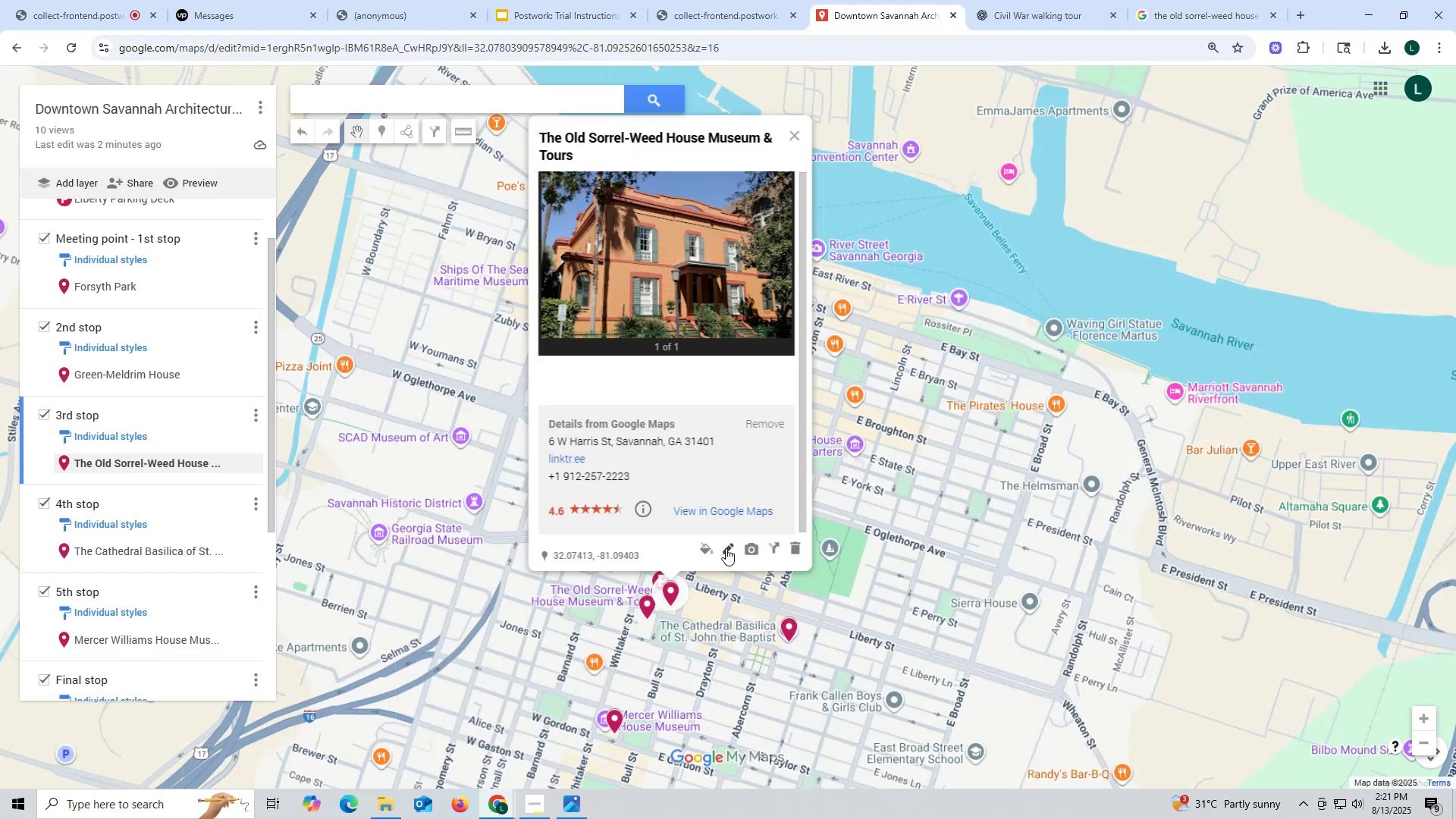 
left_click([573, 375])
 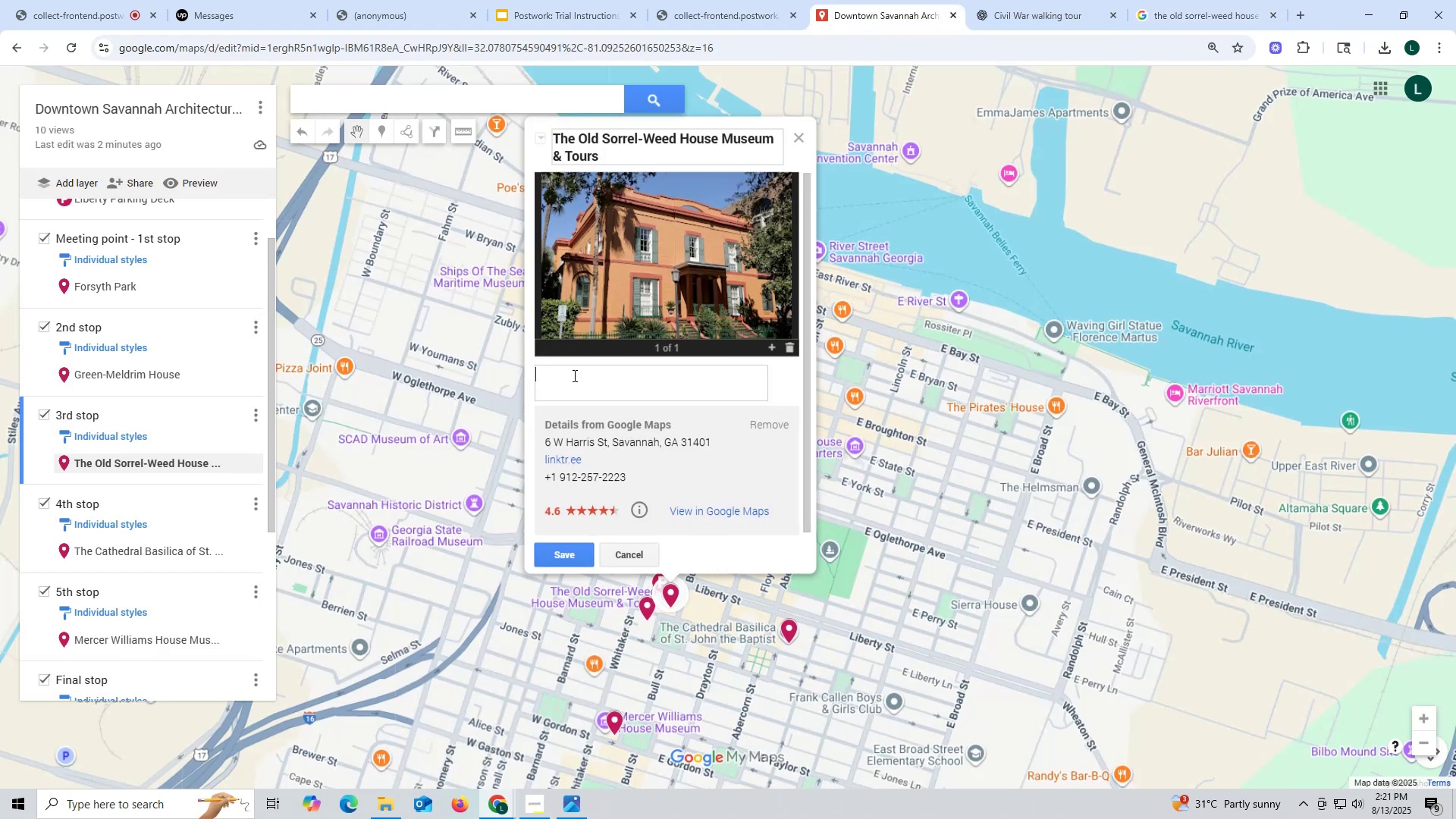 
key(Control+ControlLeft)
 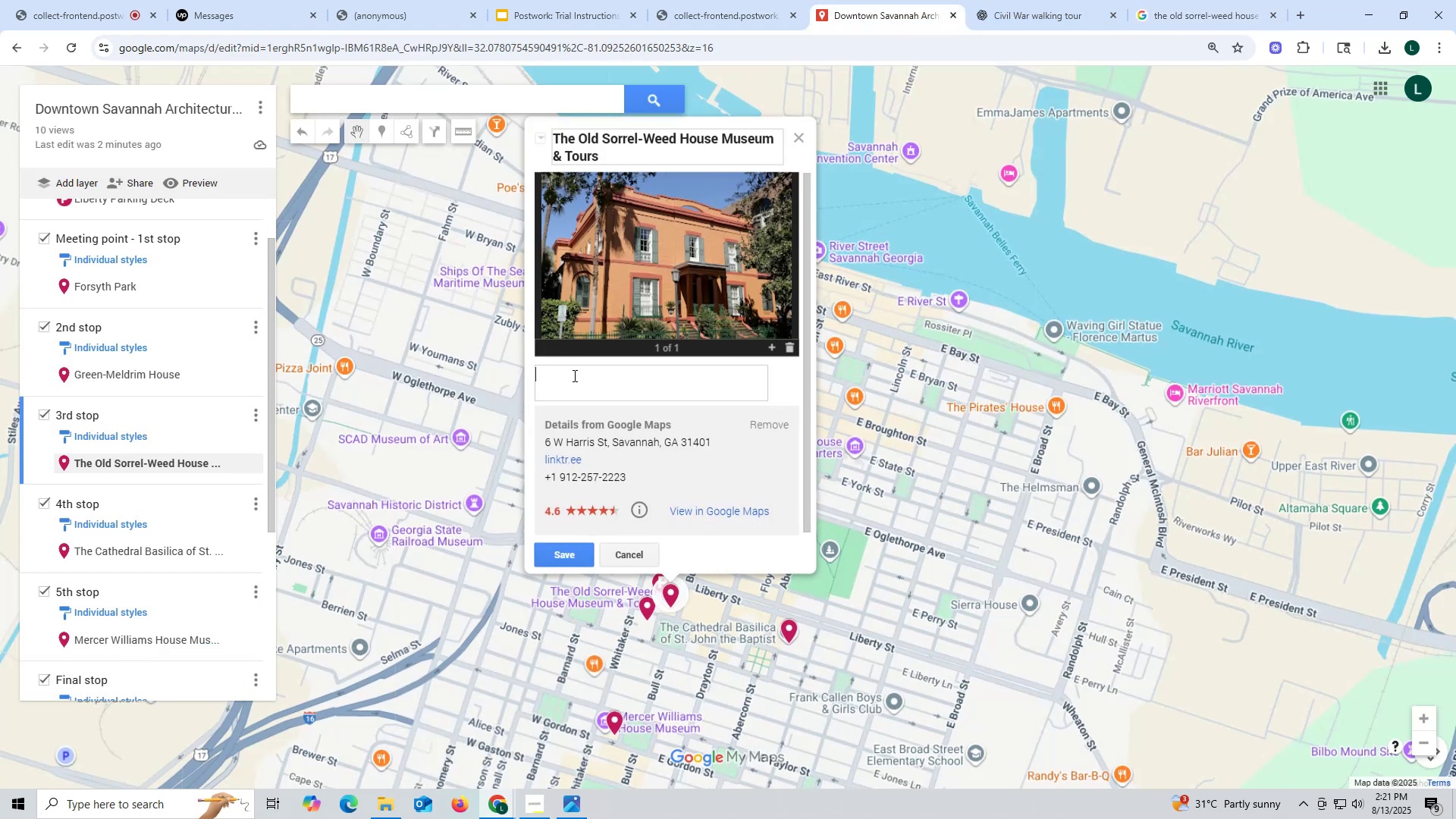 
key(Control+V)
 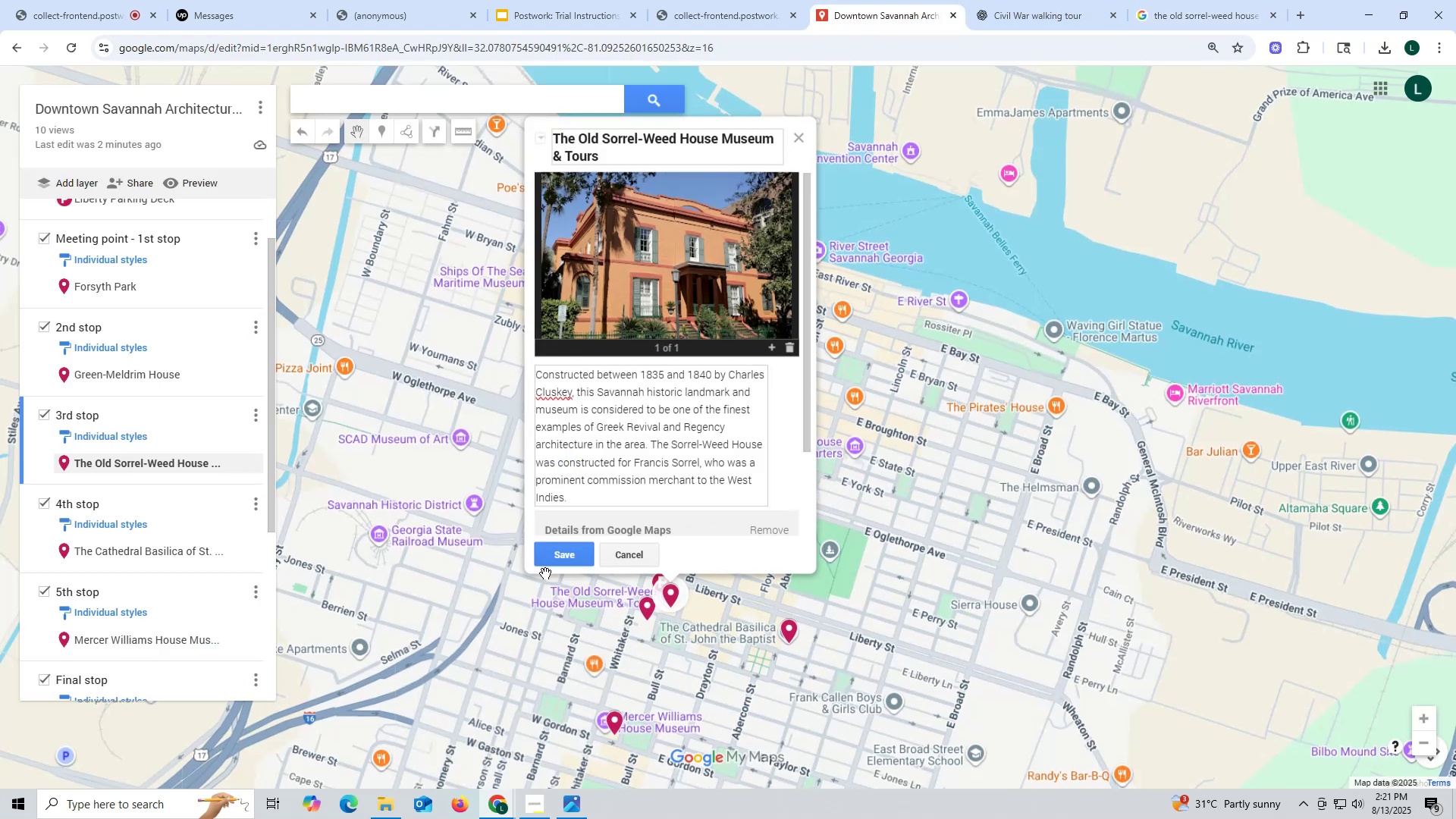 
left_click([548, 564])
 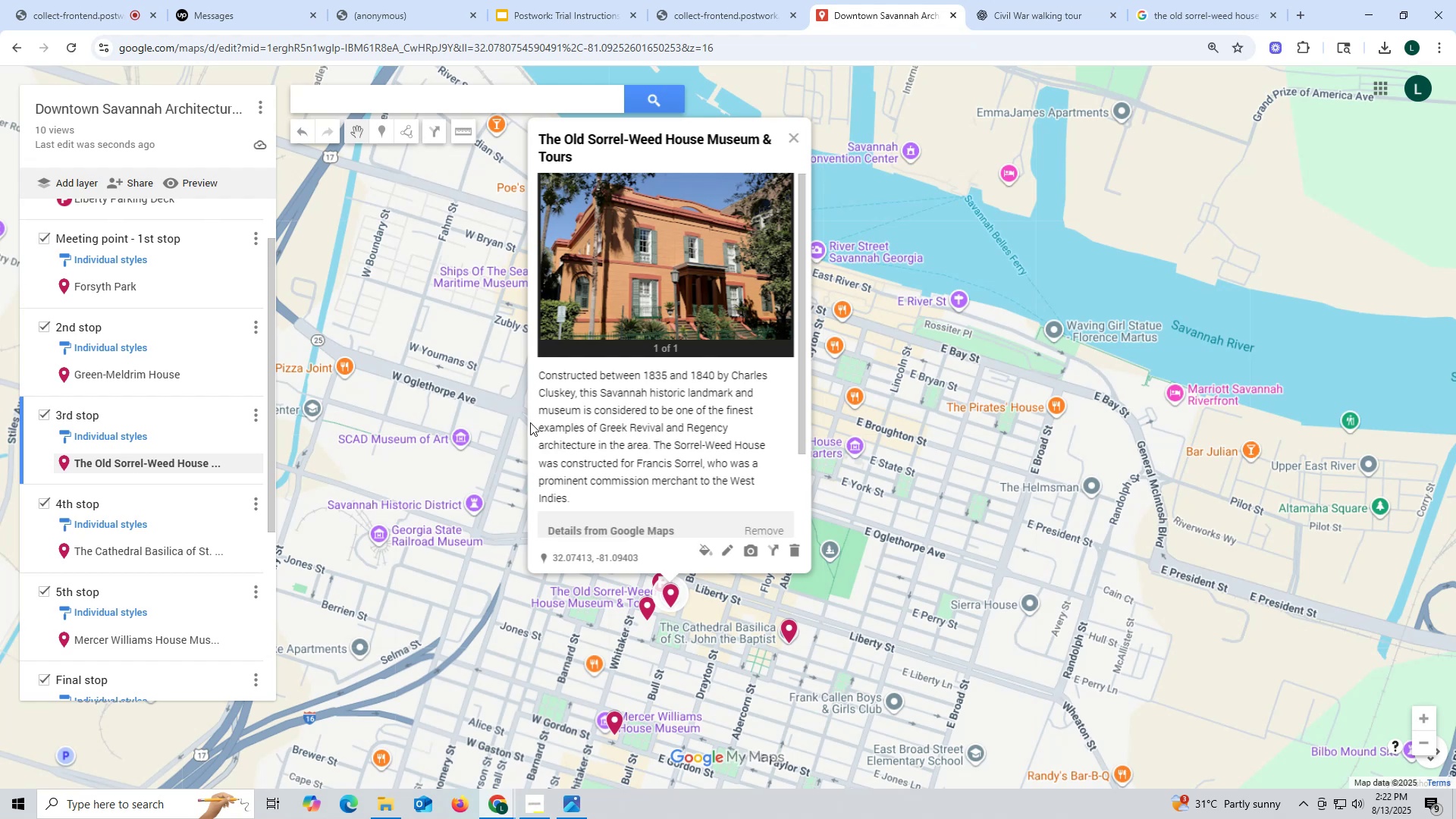 
wait(6.6)
 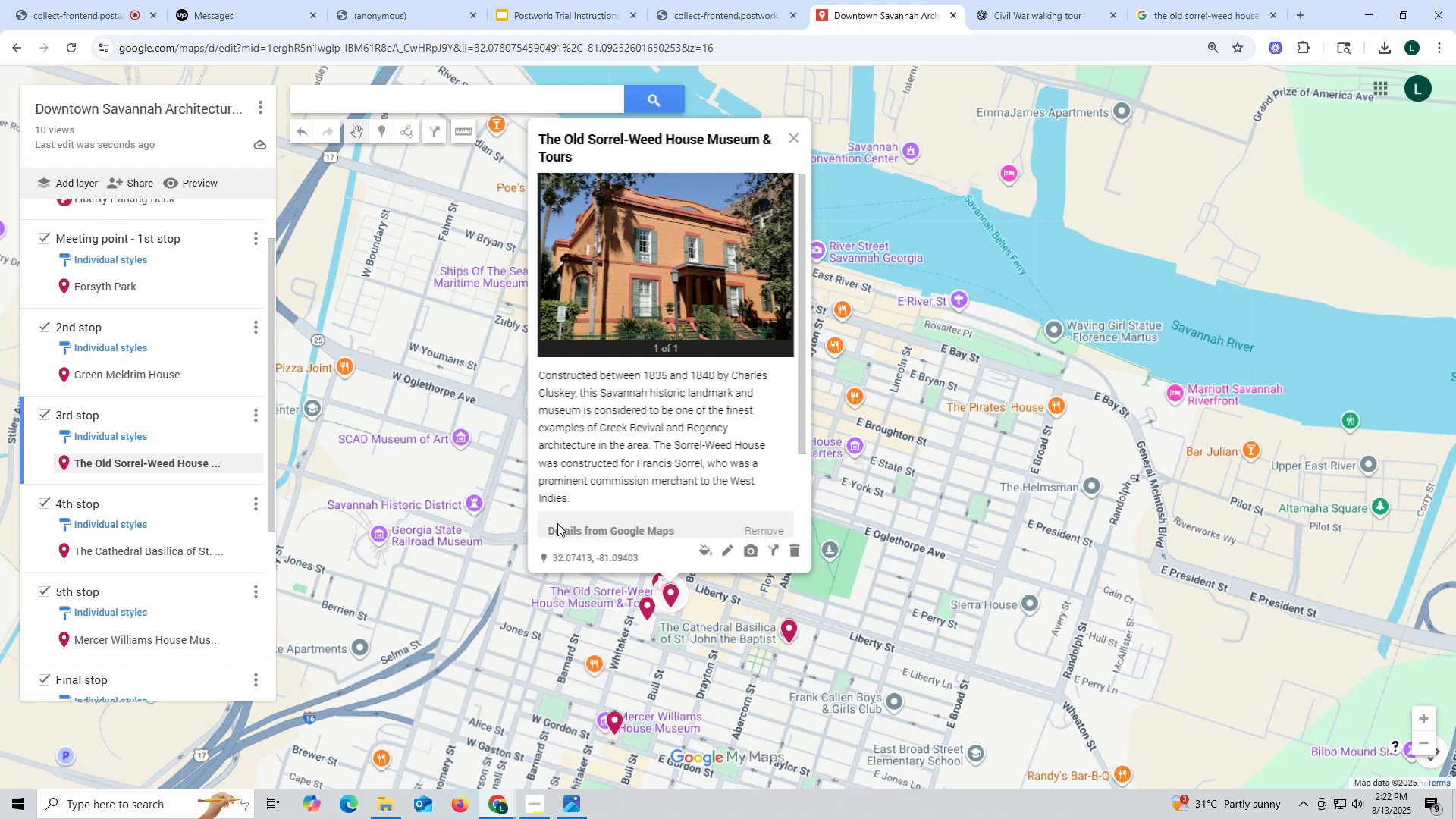 
scroll: coordinate [618, 440], scroll_direction: down, amount: 1.0
 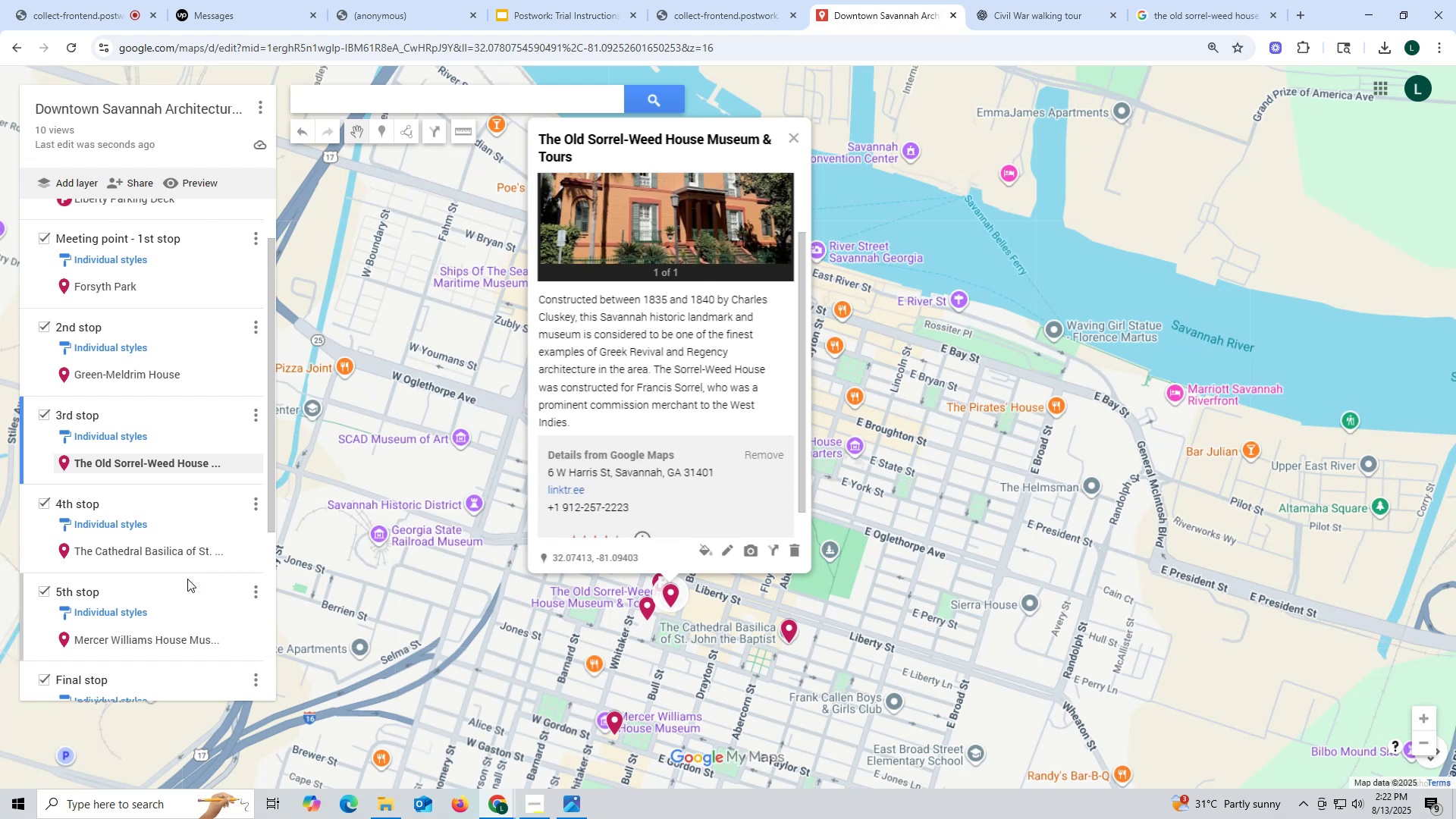 
left_click([160, 550])
 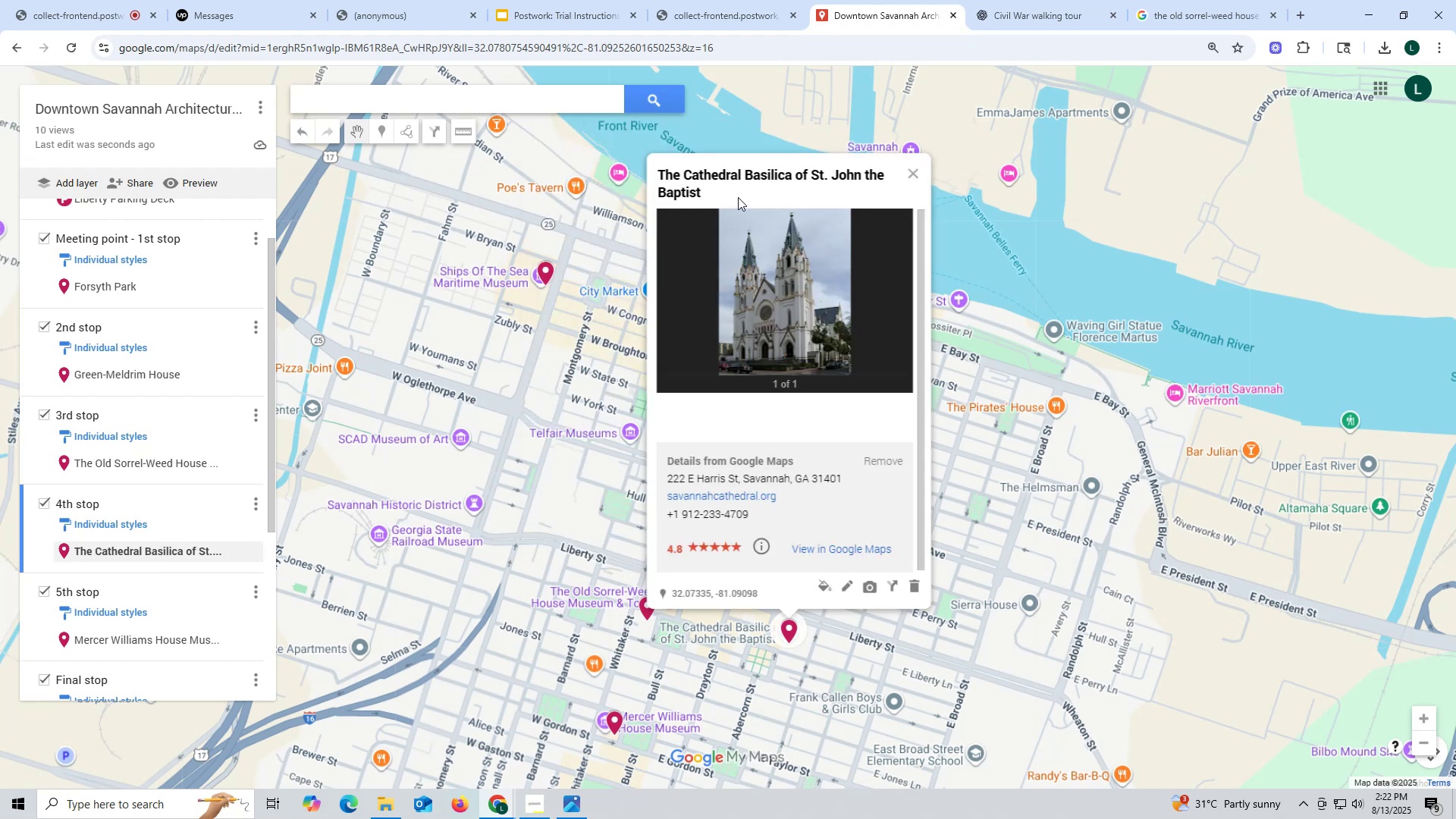 
left_click_drag(start_coordinate=[717, 190], to_coordinate=[656, 173])
 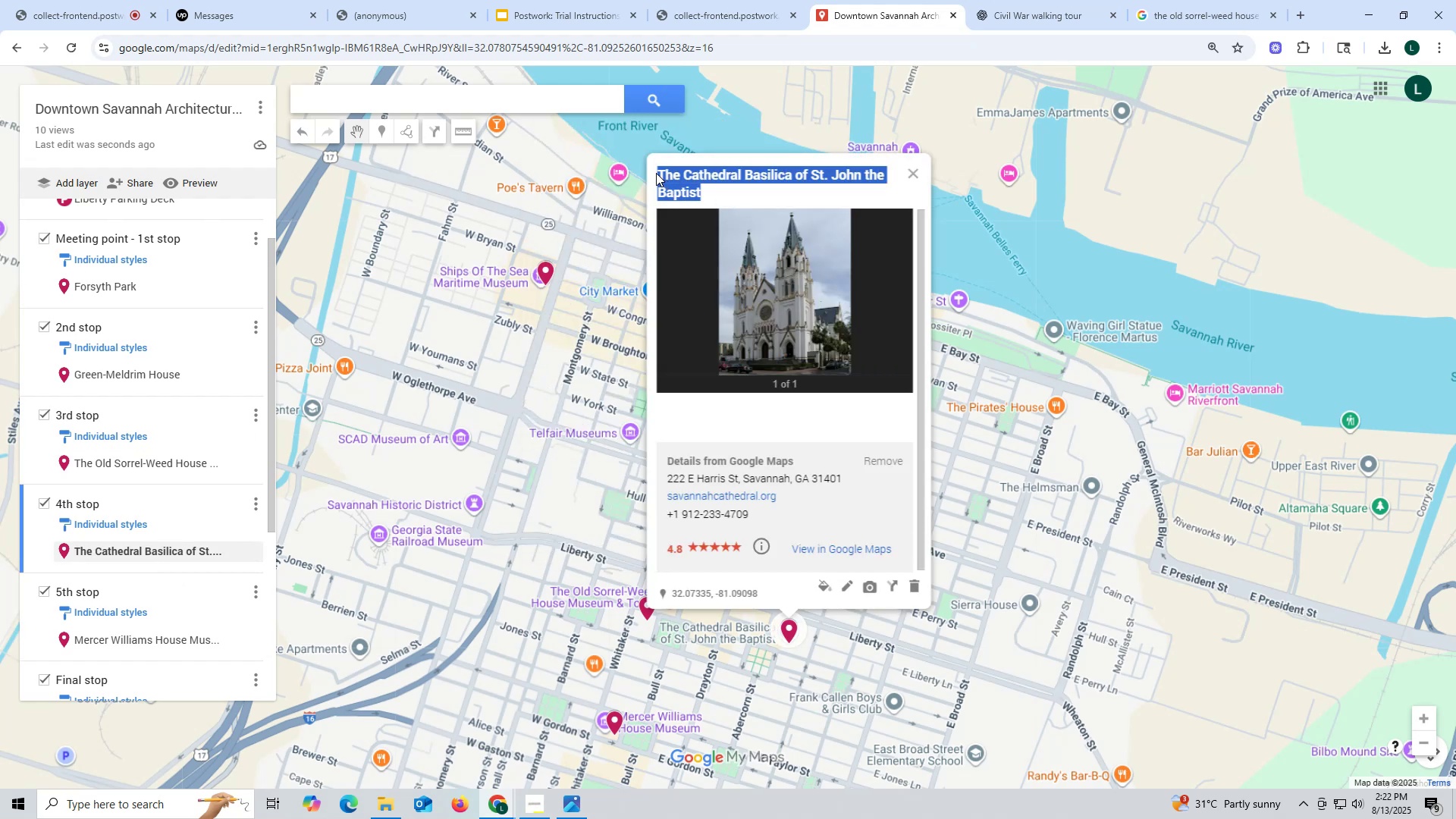 
key(Control+ControlLeft)
 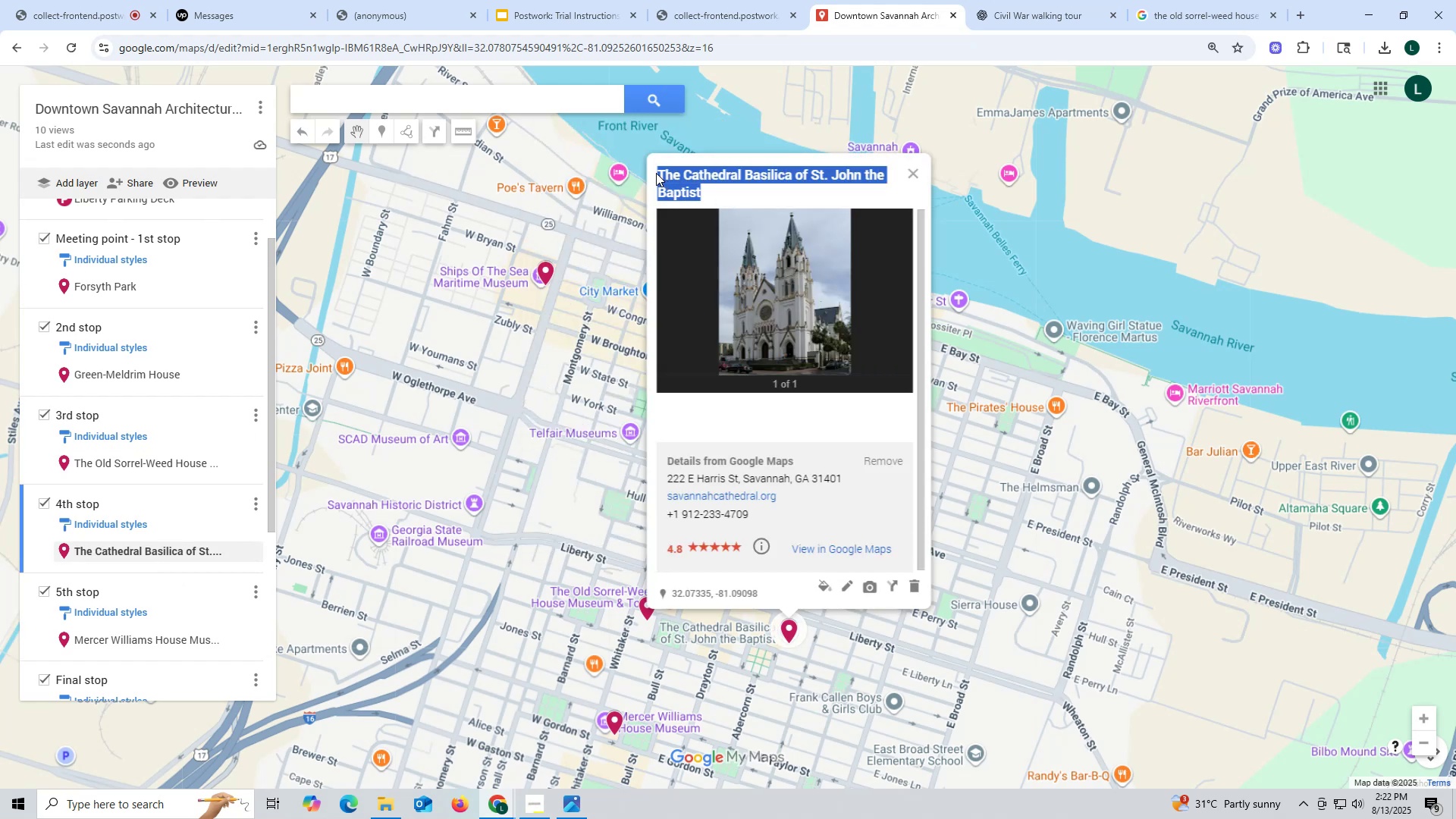 
key(Control+C)
 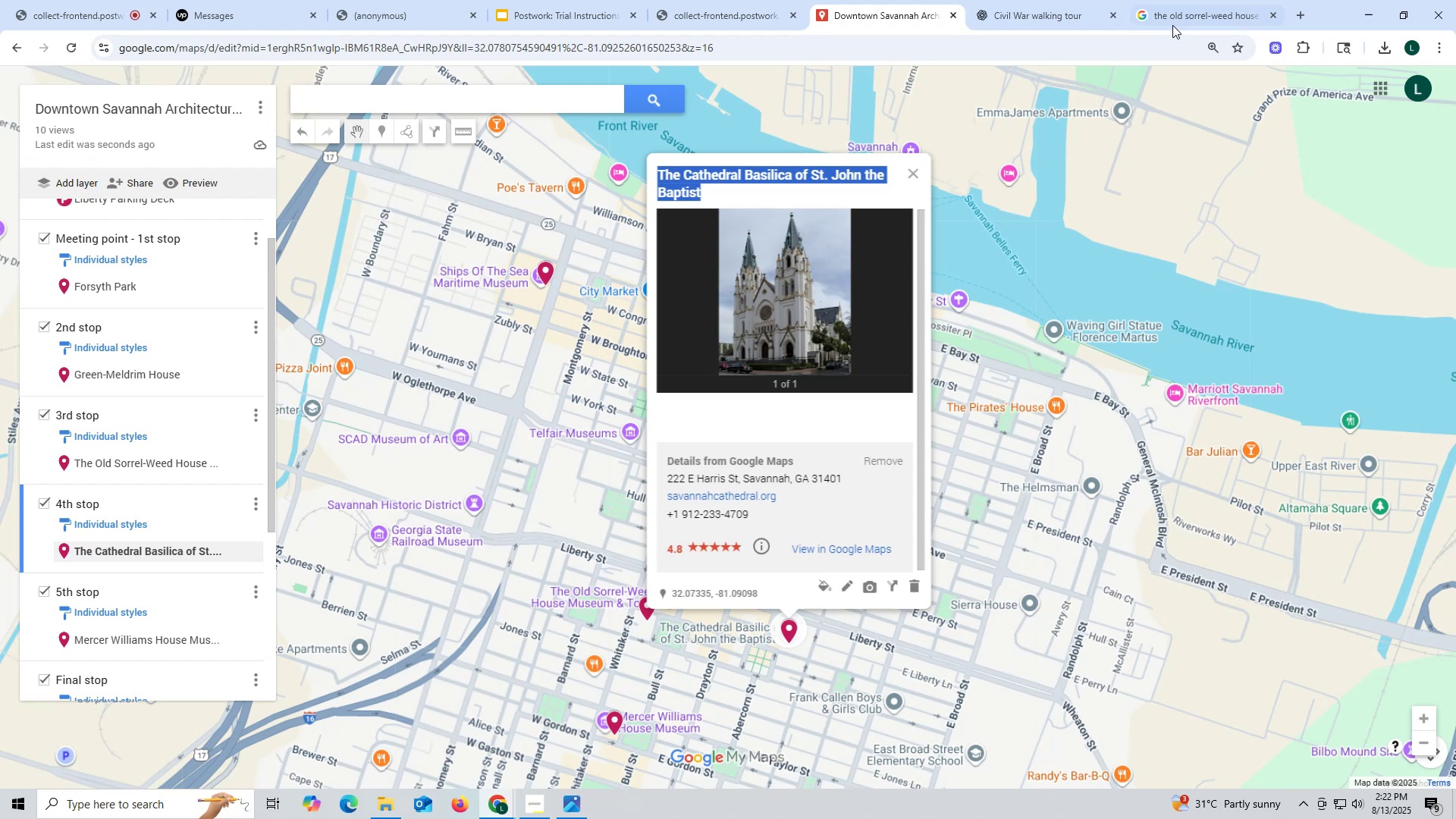 
left_click_drag(start_coordinate=[1192, 20], to_coordinate=[1167, 20])
 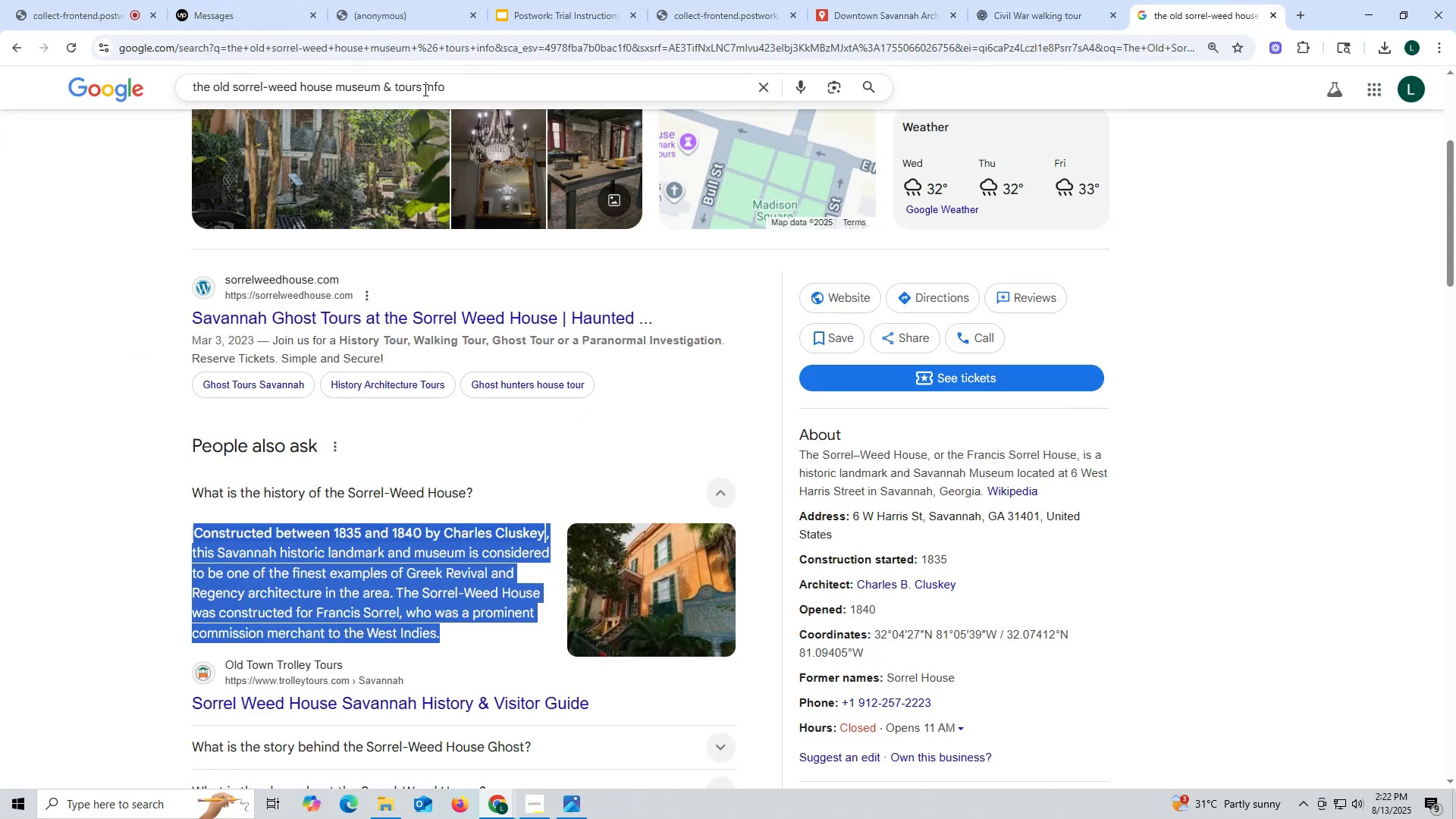 
left_click_drag(start_coordinate=[457, 84], to_coordinate=[0, 85])
 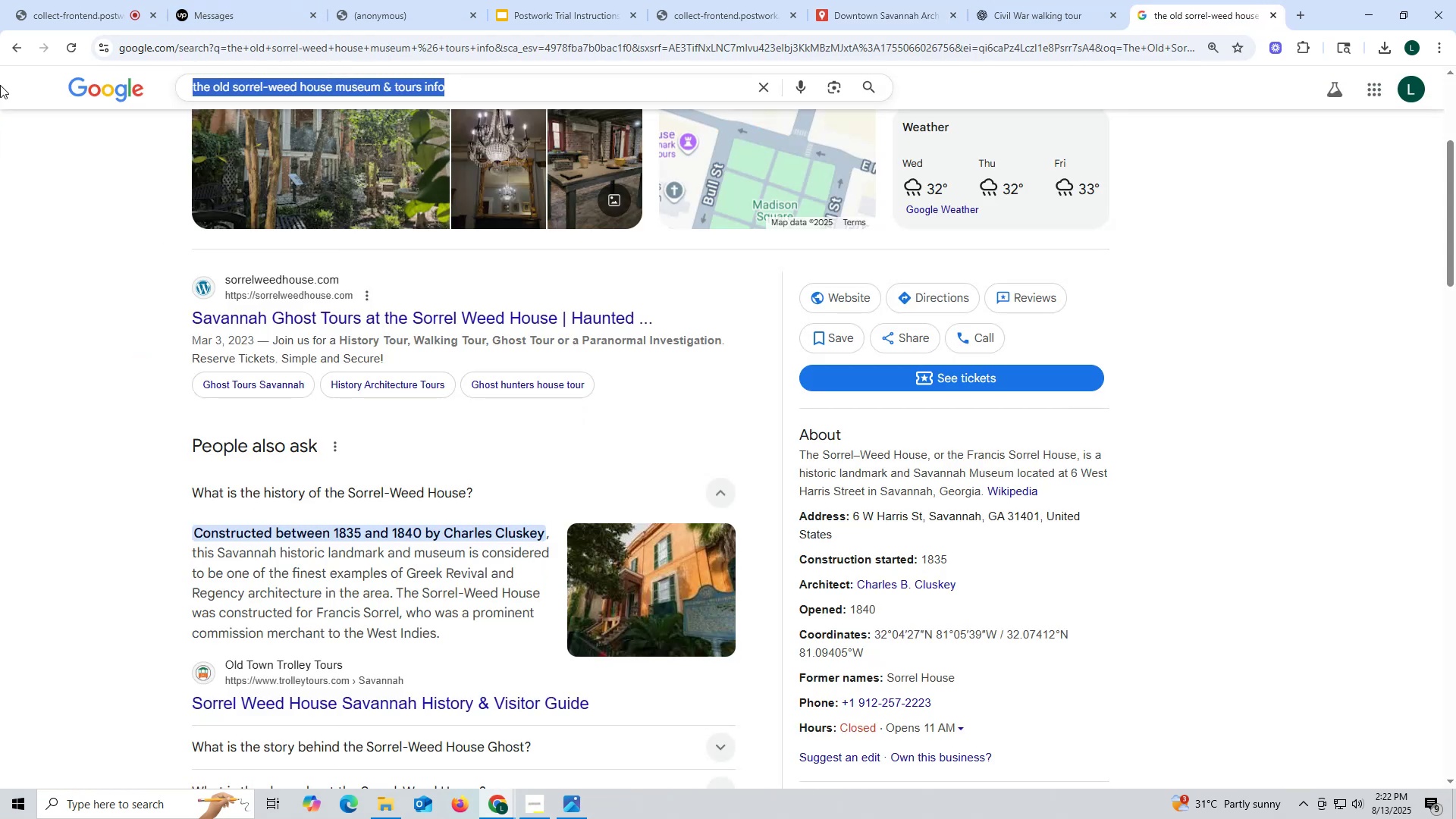 
key(Control+ControlLeft)
 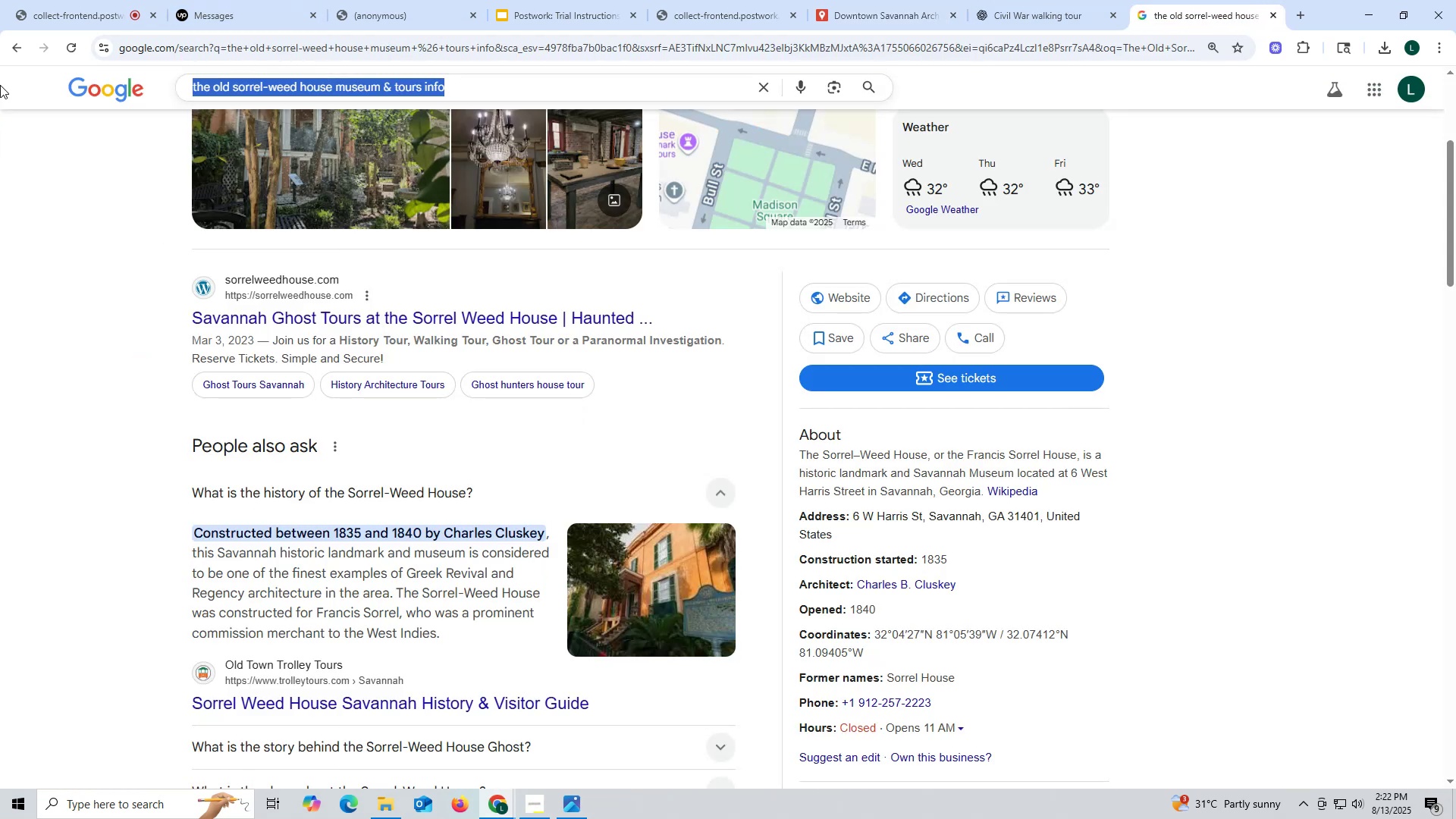 
key(Control+V)
 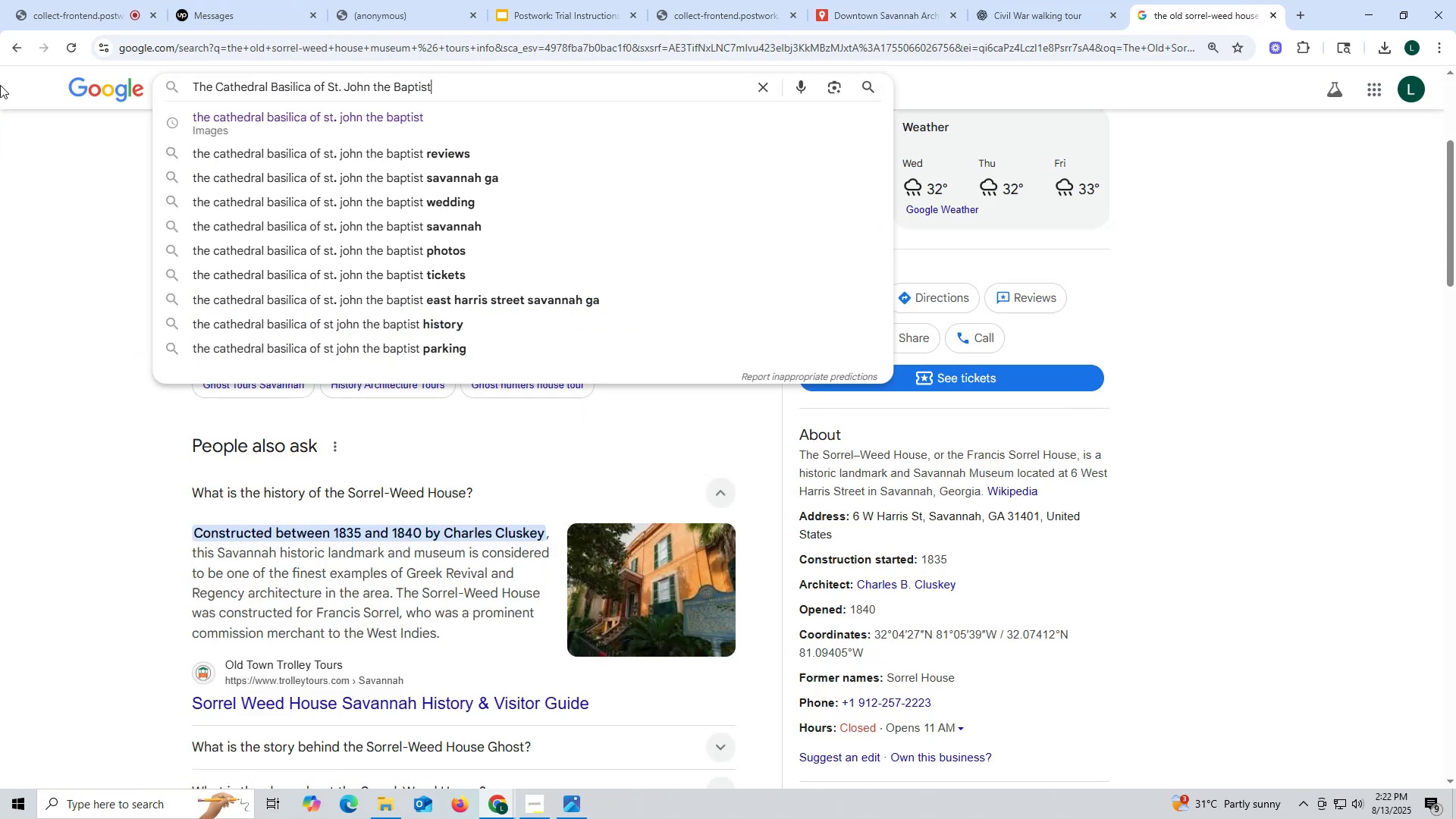 
key(Enter)
 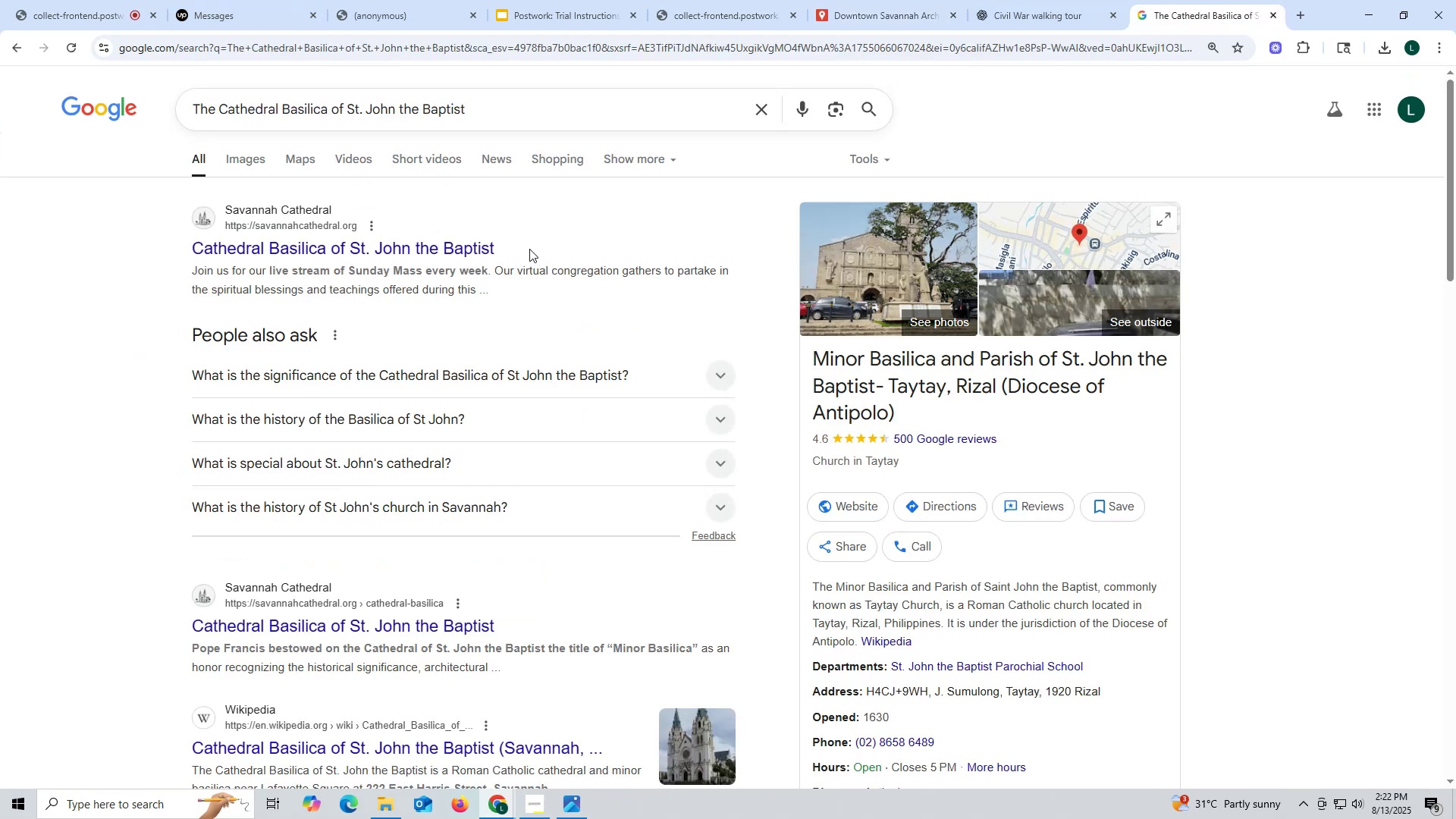 
left_click([498, 115])
 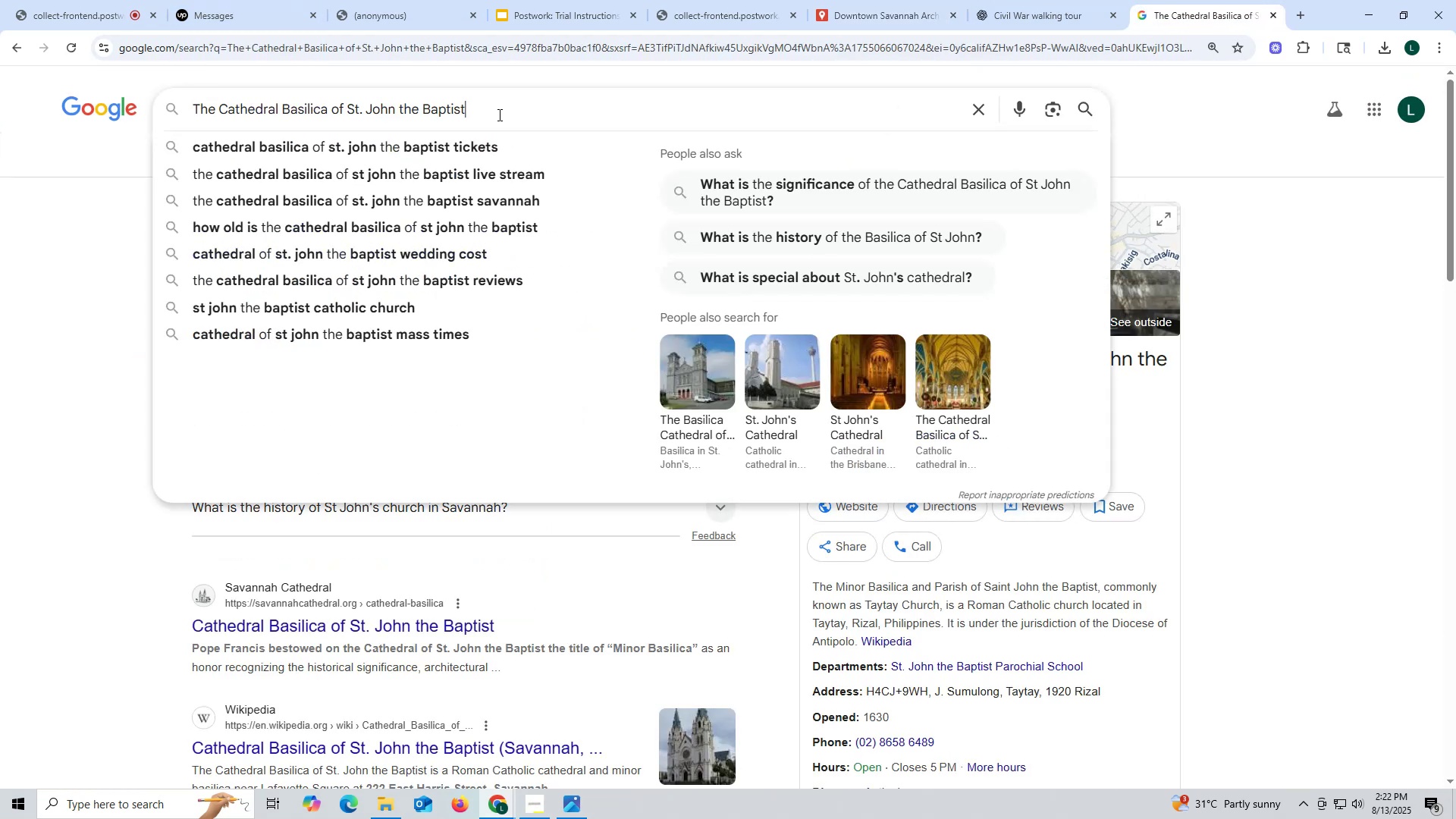 
type( desc)
 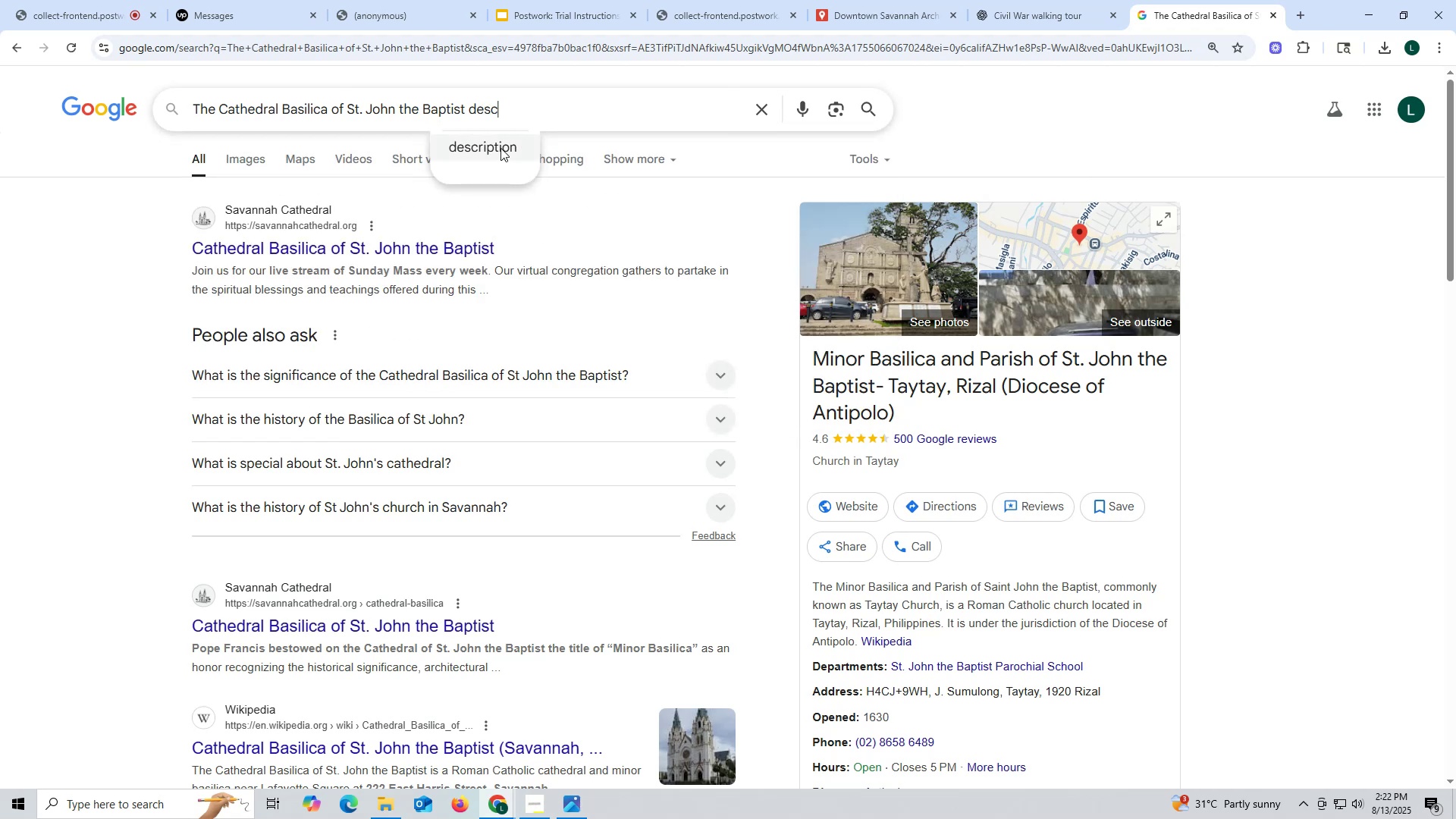 
left_click([500, 148])
 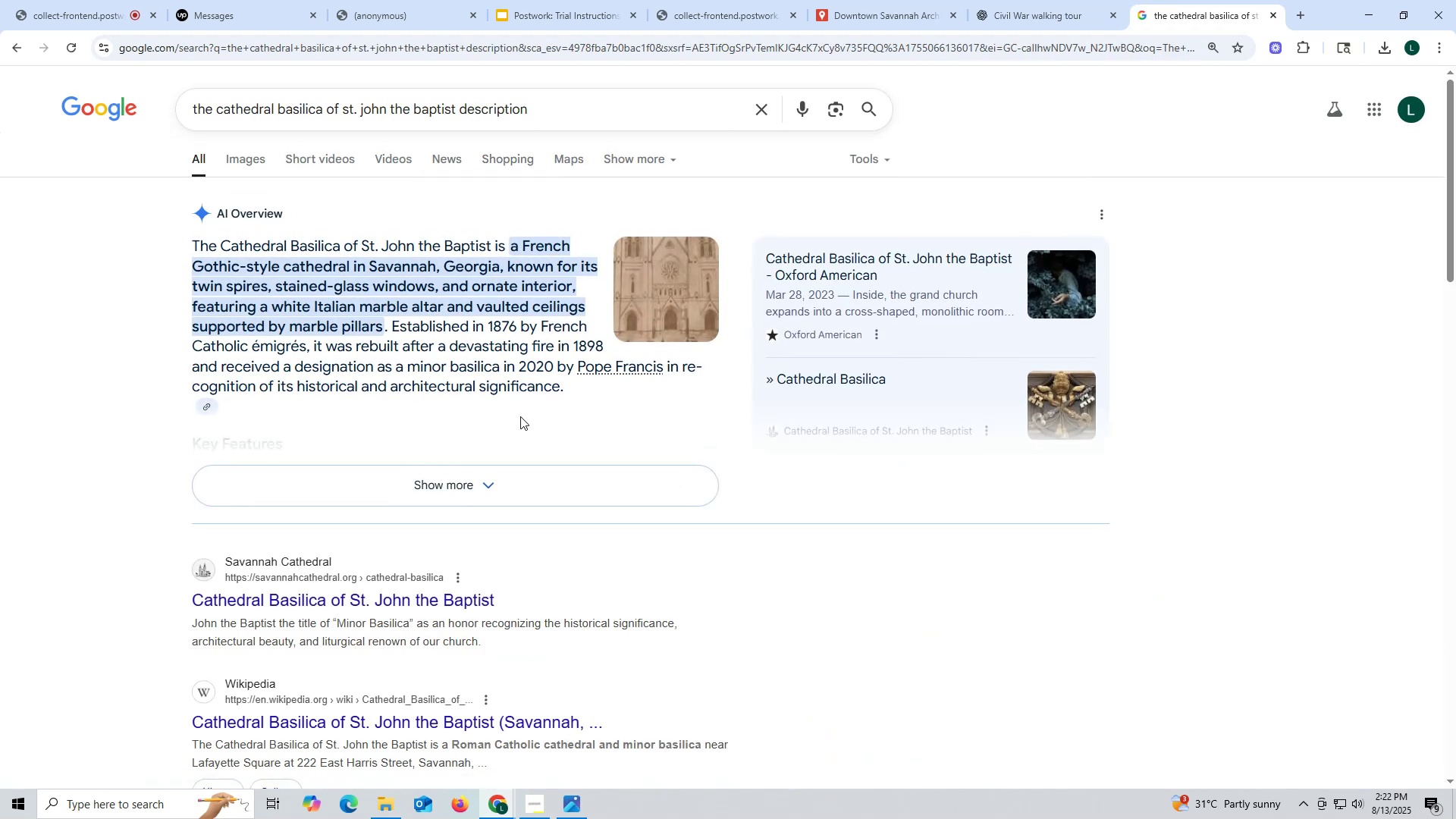 
left_click([495, 486])
 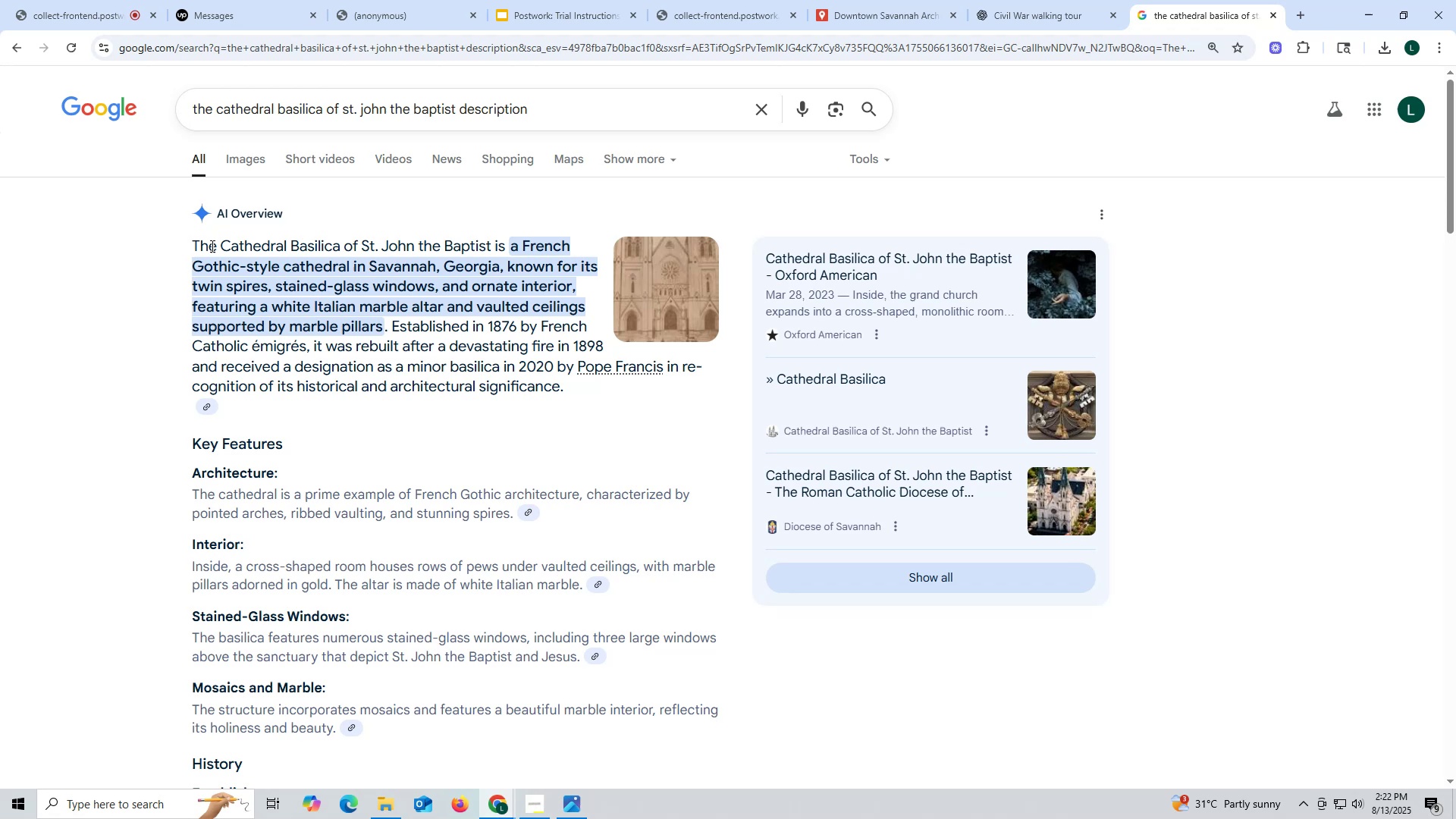 
wait(8.62)
 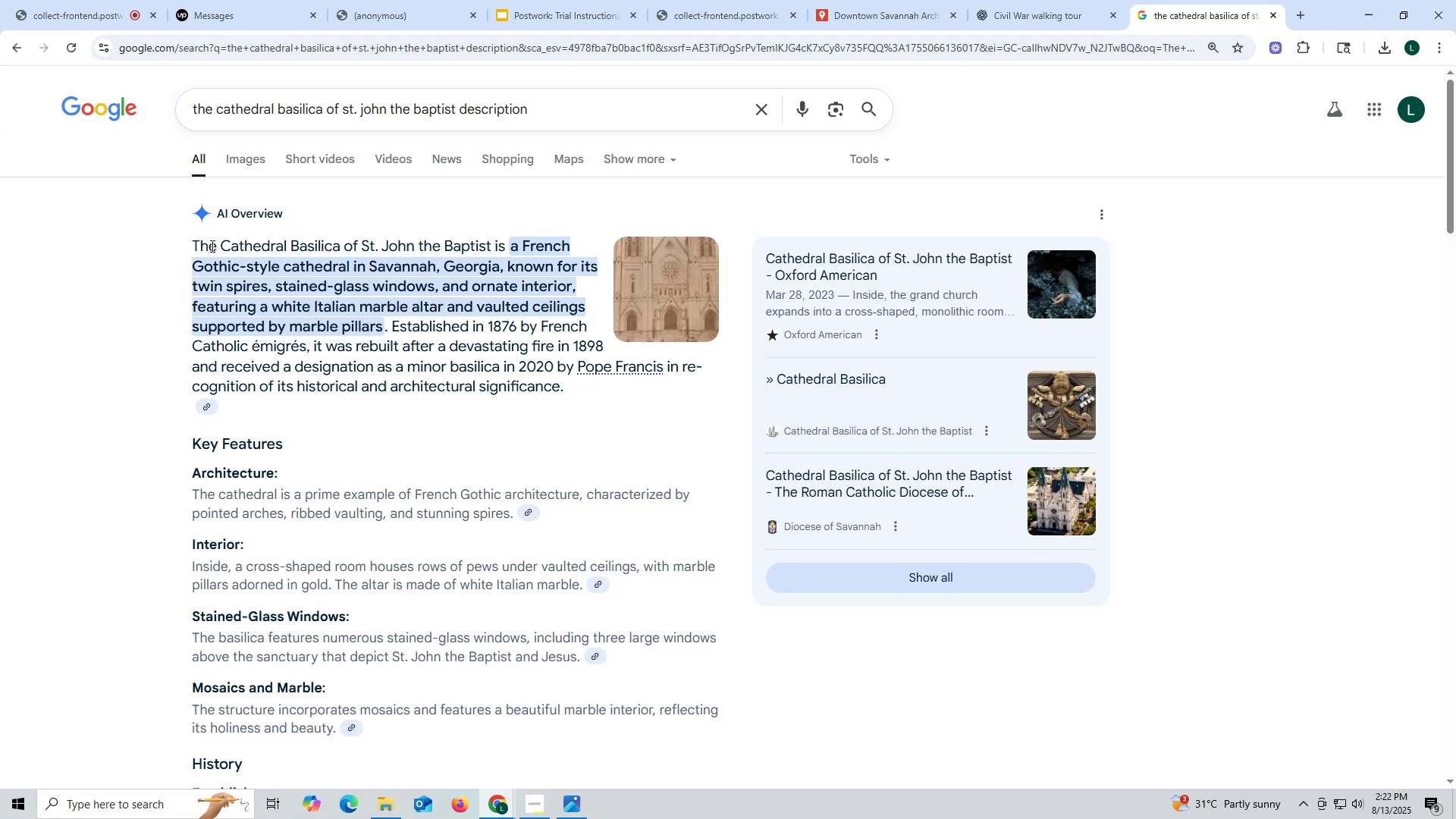 
left_click_drag(start_coordinate=[190, 238], to_coordinate=[575, 381])
 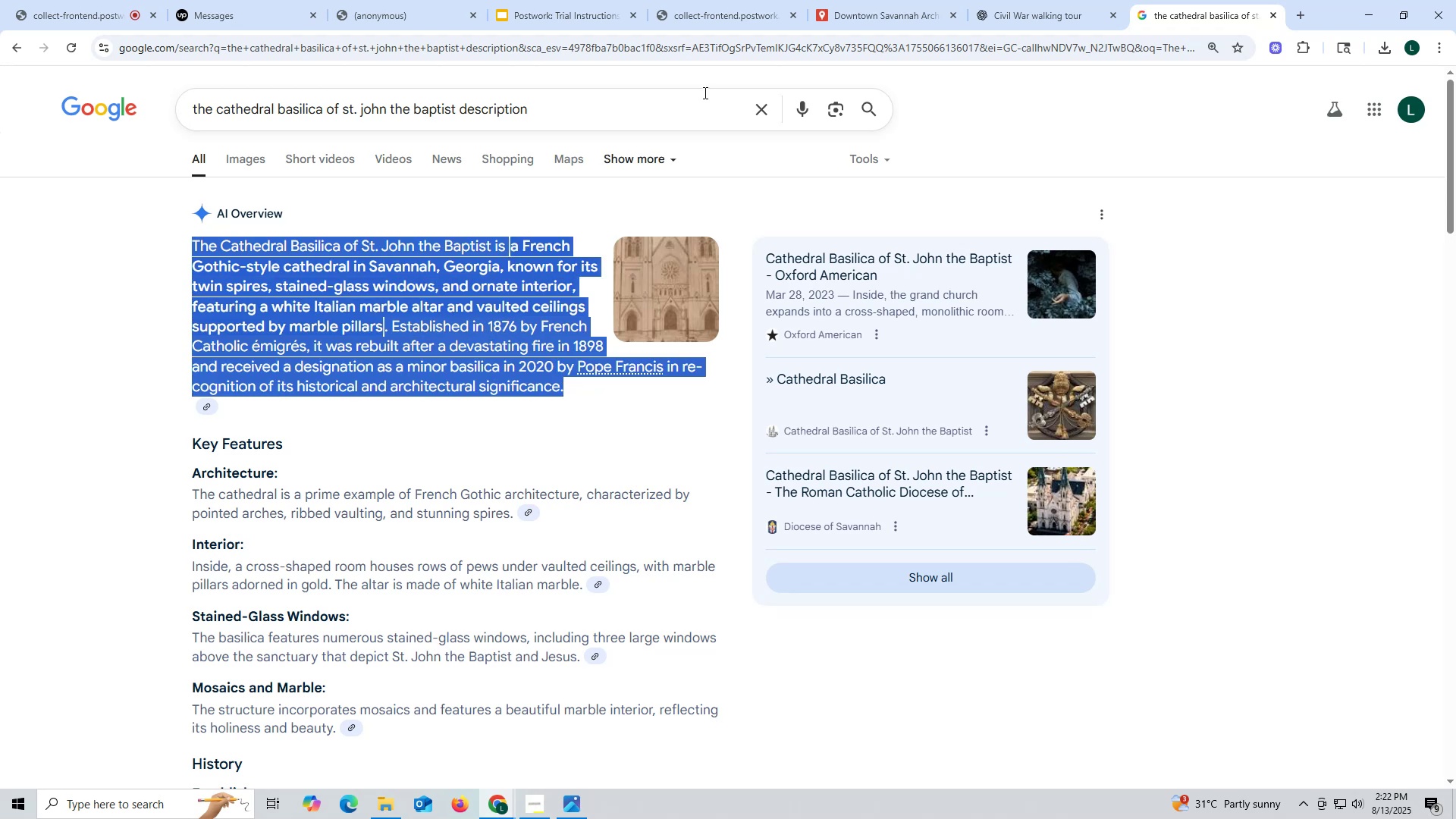 
key(Control+ControlLeft)
 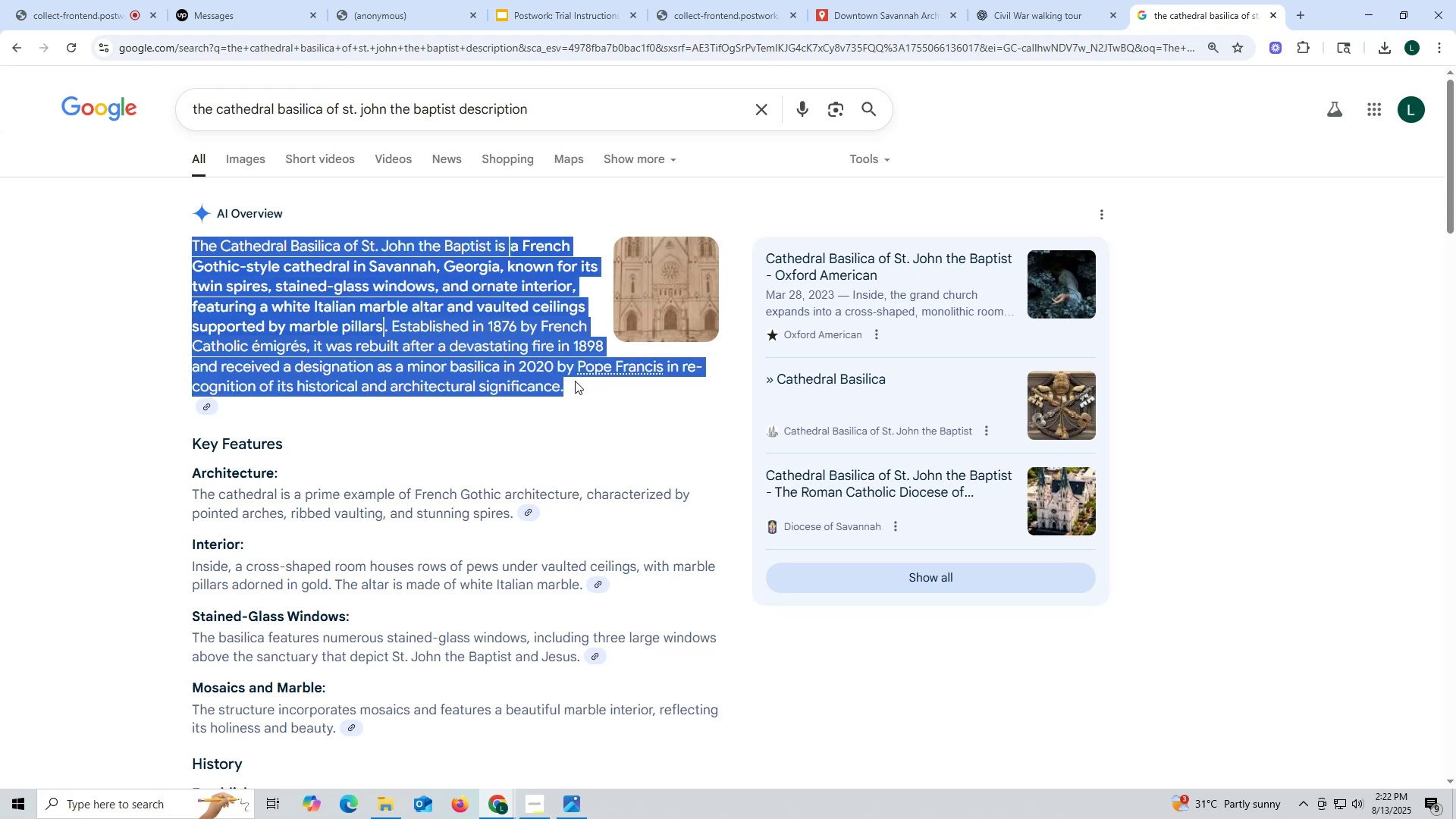 
key(Control+C)
 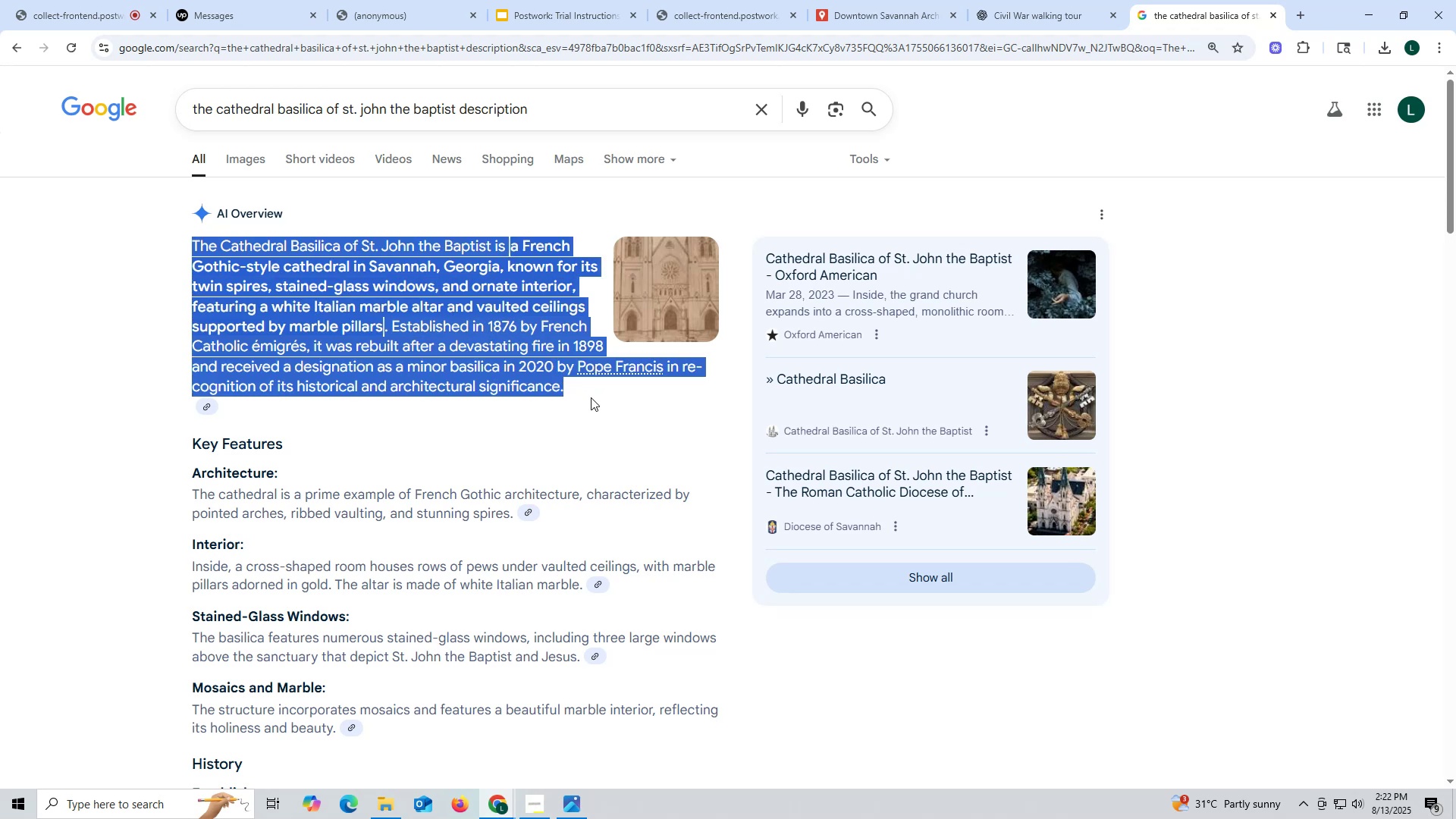 
key(Control+ControlLeft)
 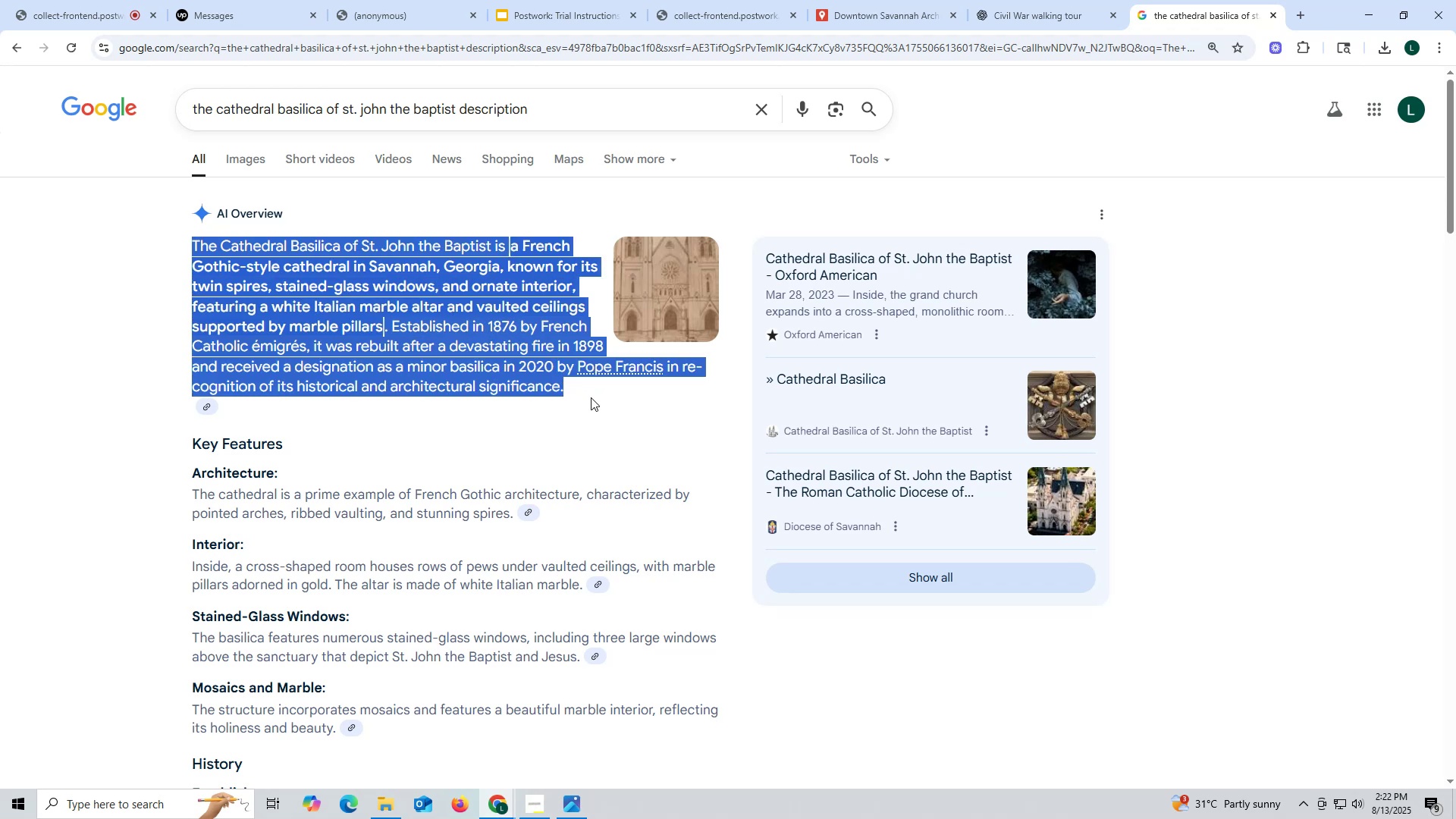 
key(Control+C)
 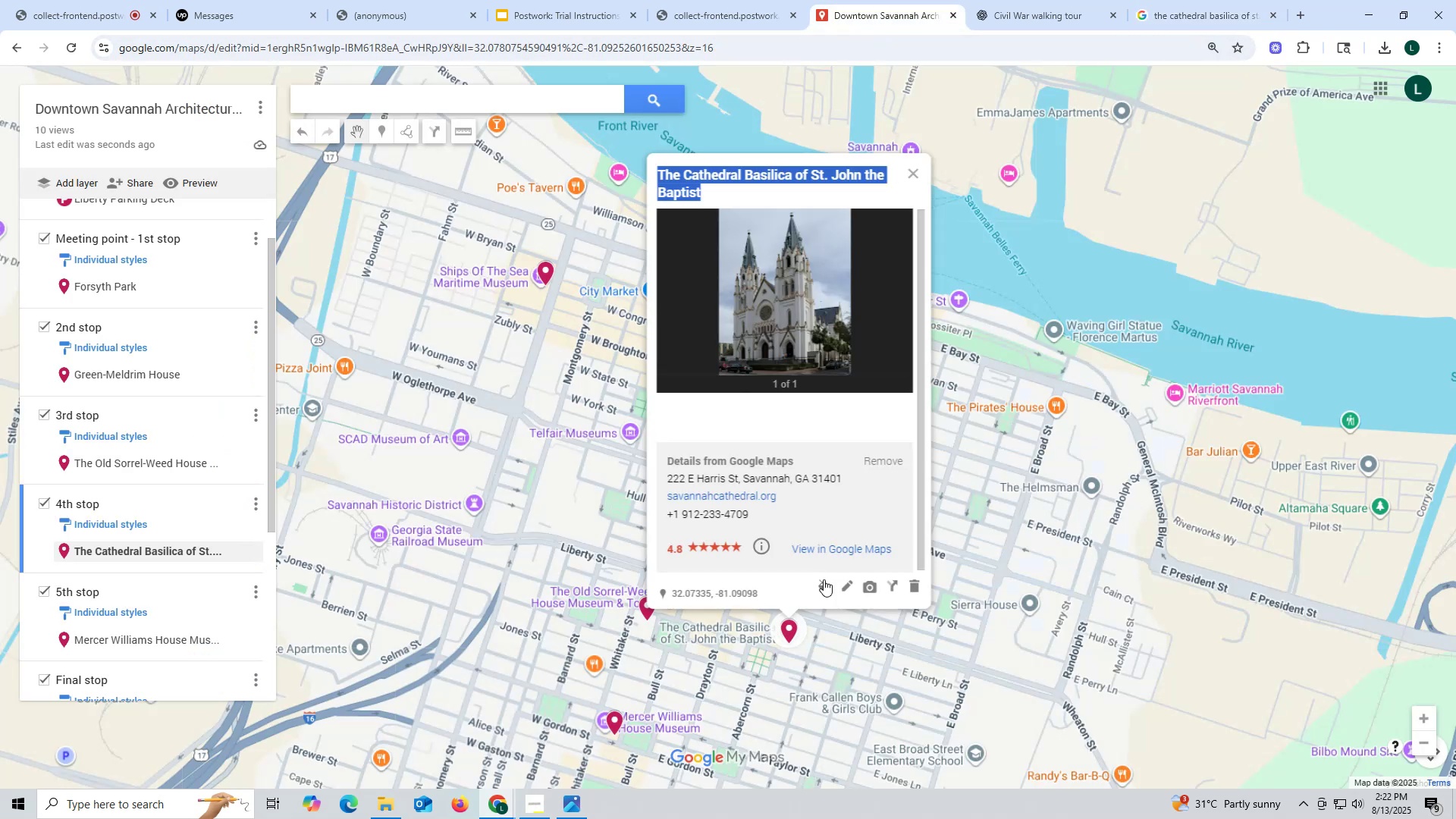 
left_click([845, 582])
 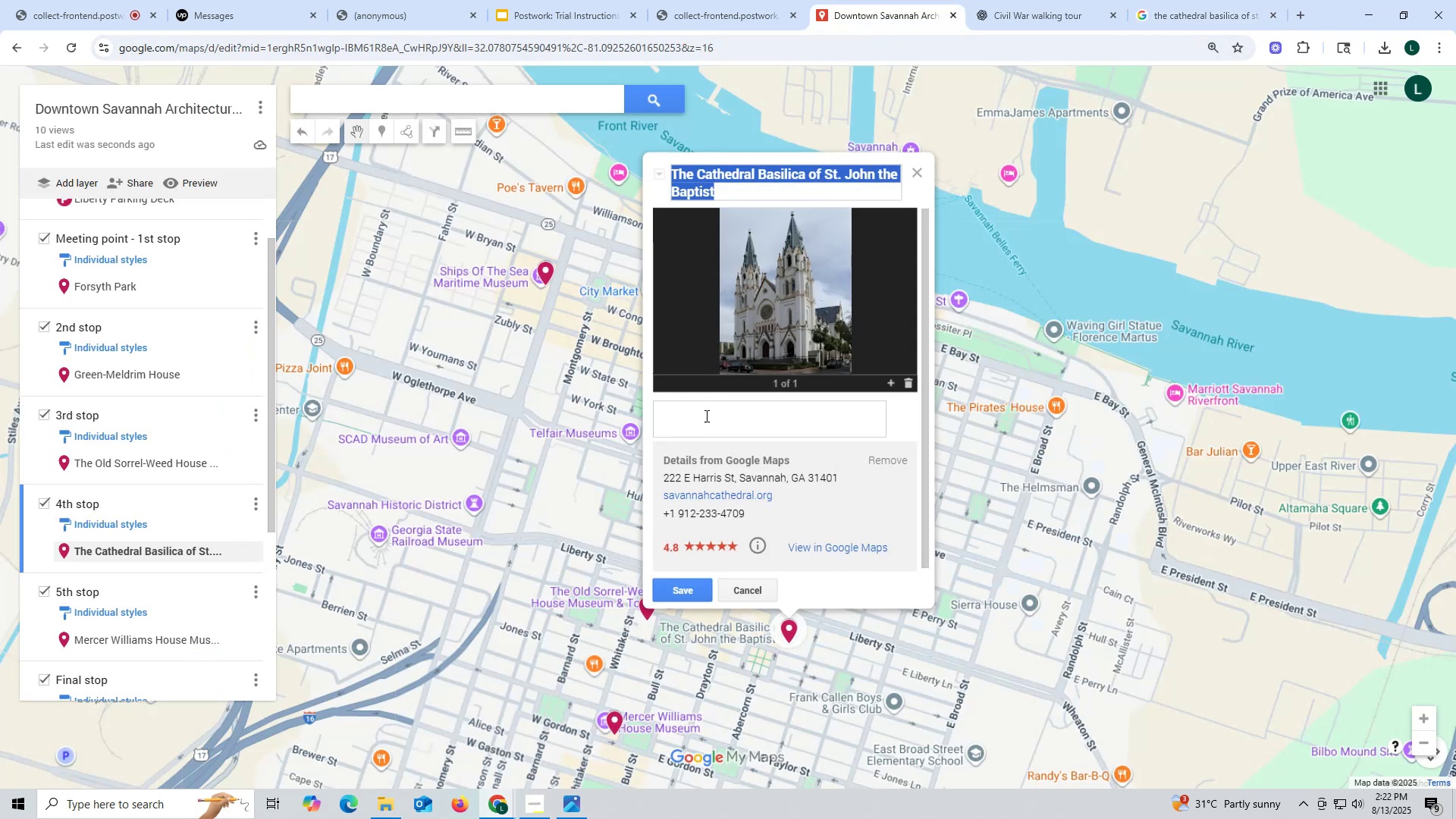 
key(Control+ControlLeft)
 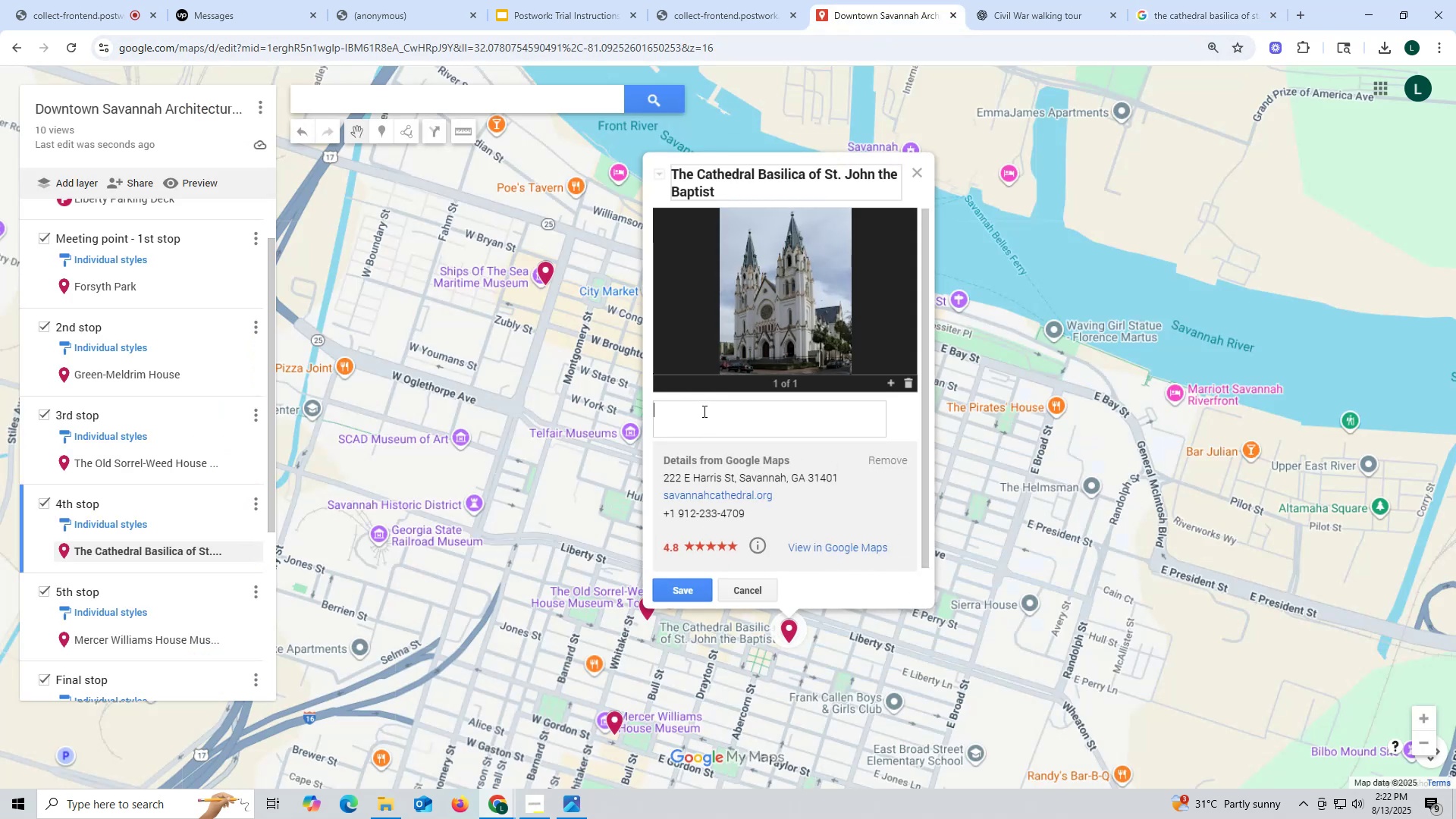 
left_click([703, 411])
 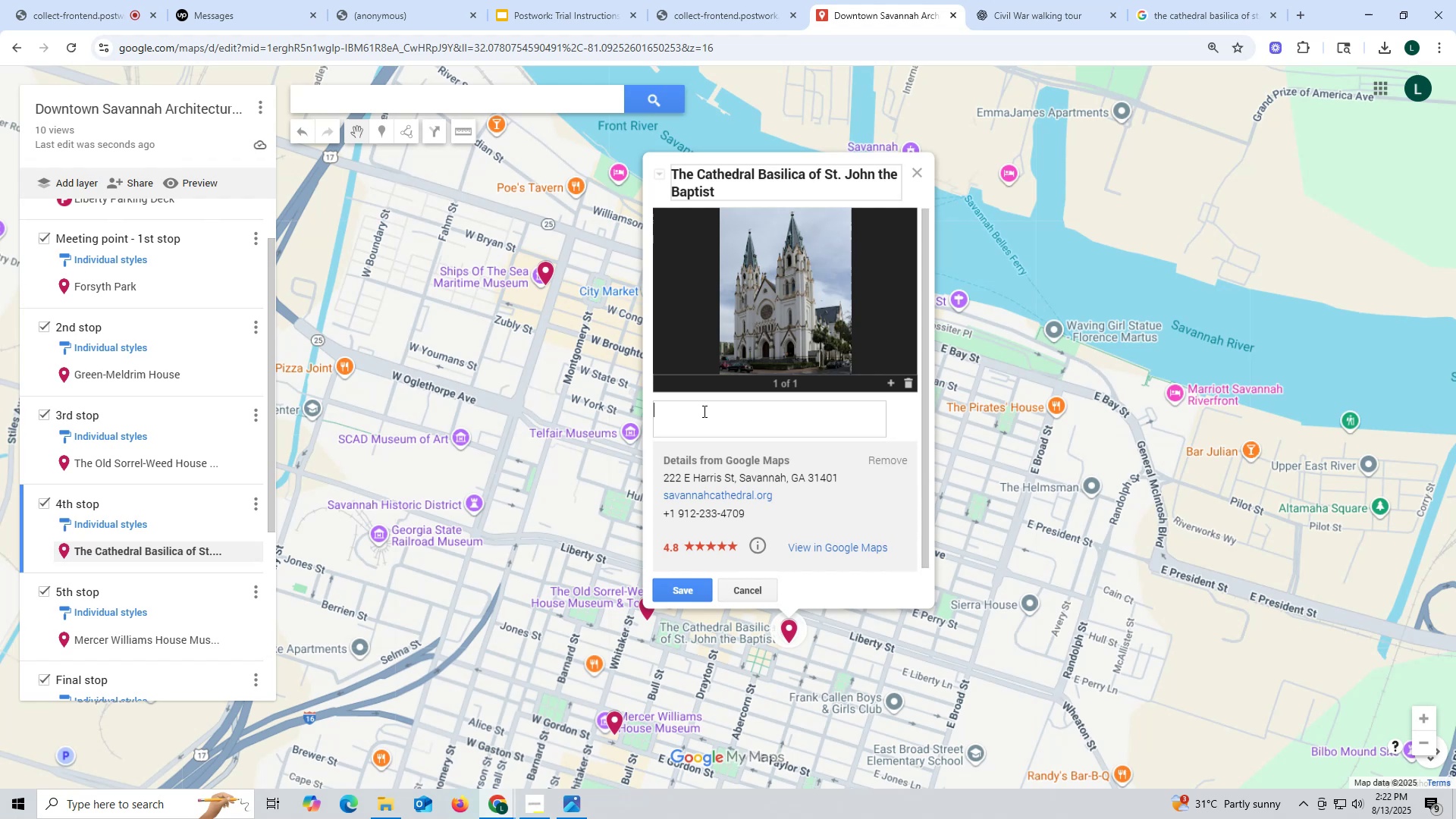 
key(Control+V)
 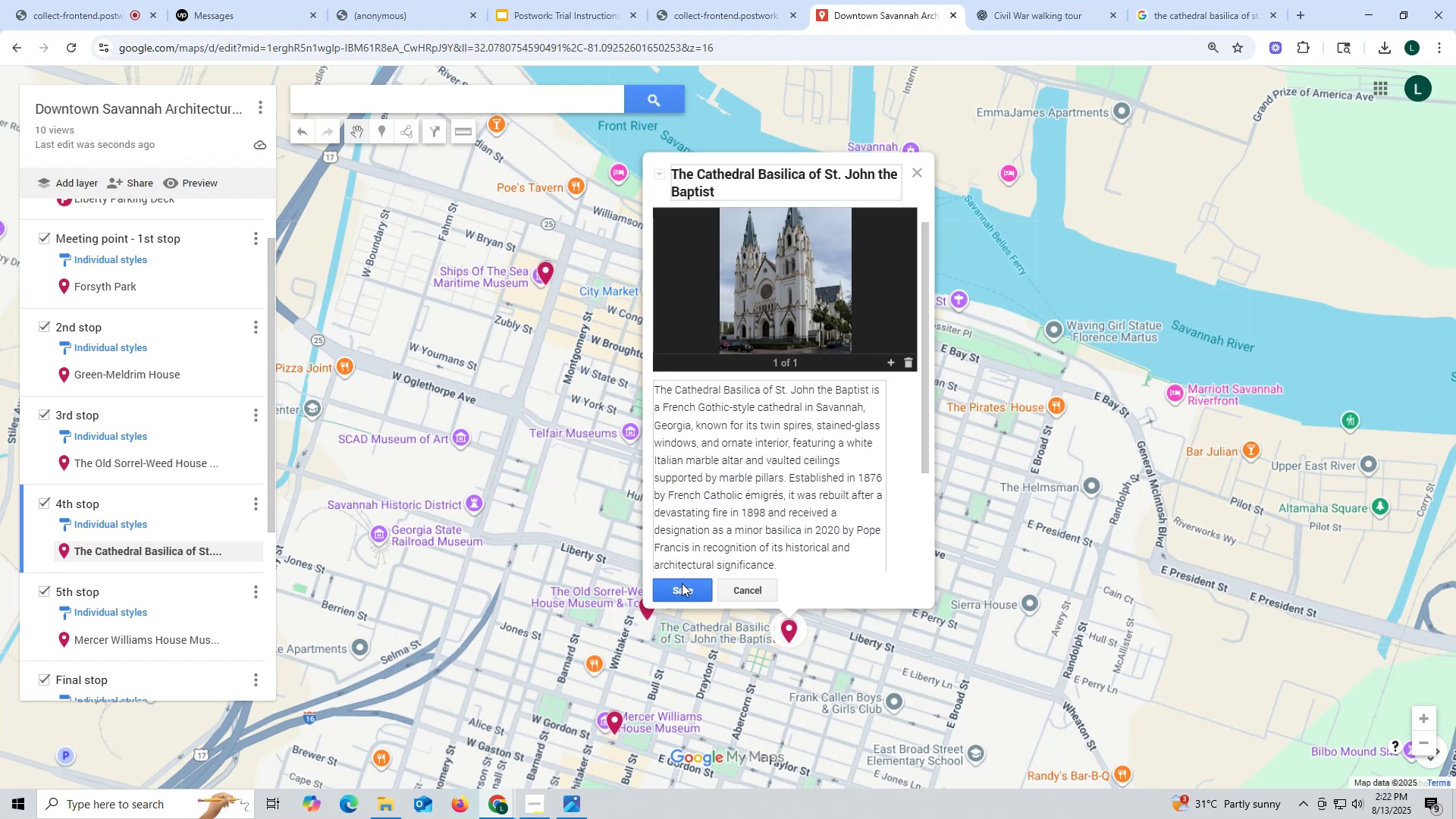 
left_click([680, 595])
 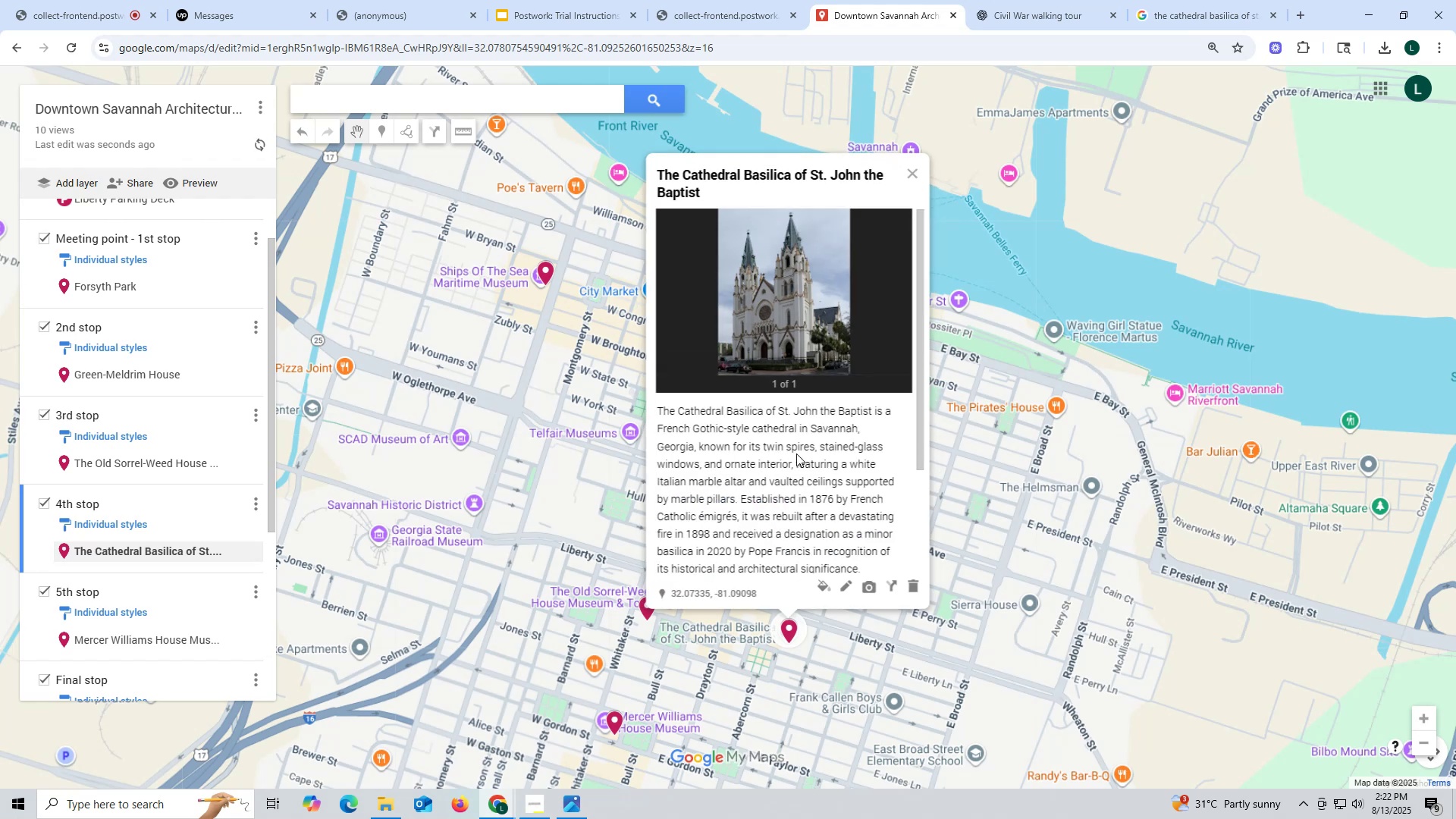 
scroll: coordinate [80, 532], scroll_direction: down, amount: 8.0
 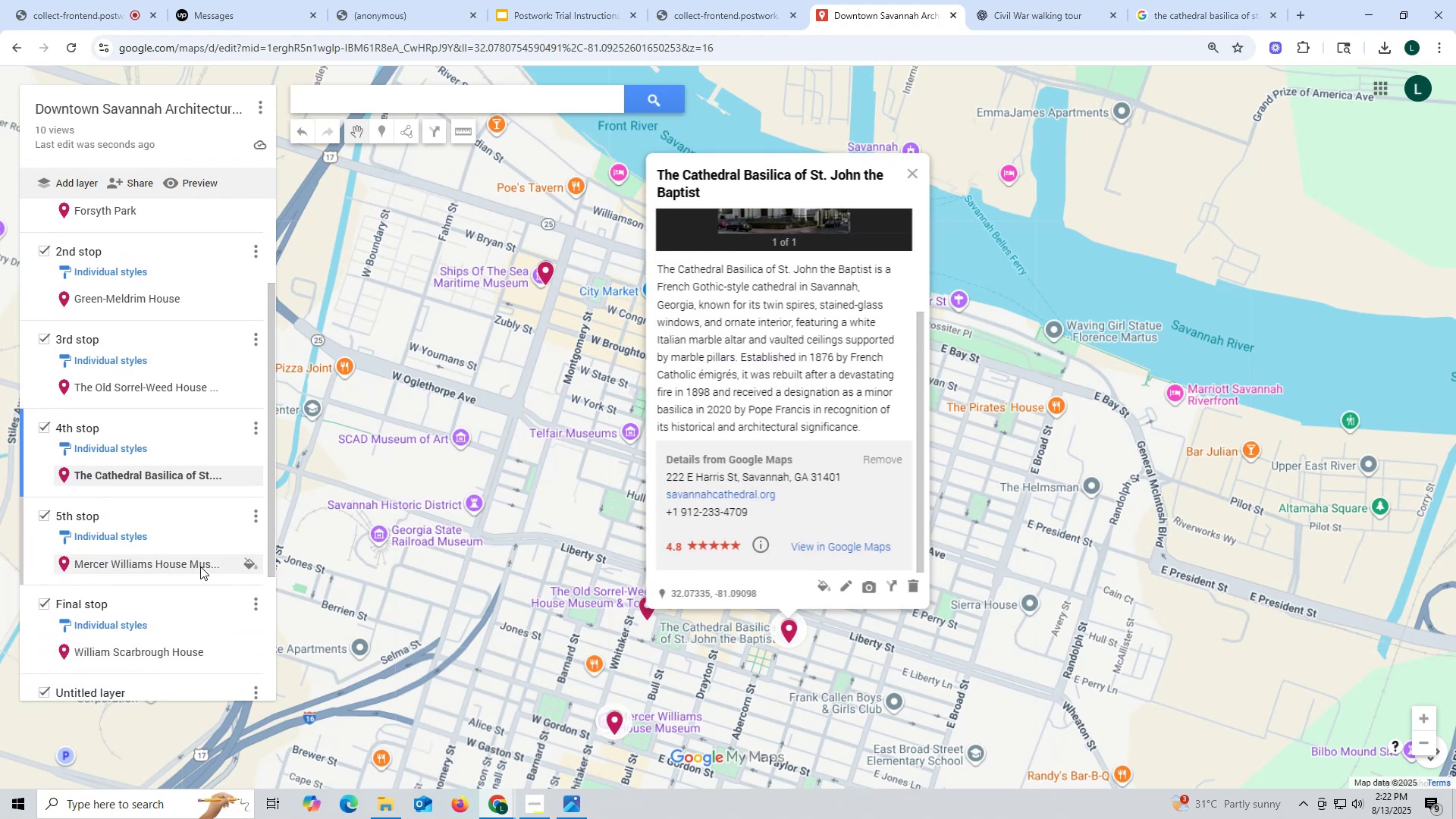 
left_click([199, 565])
 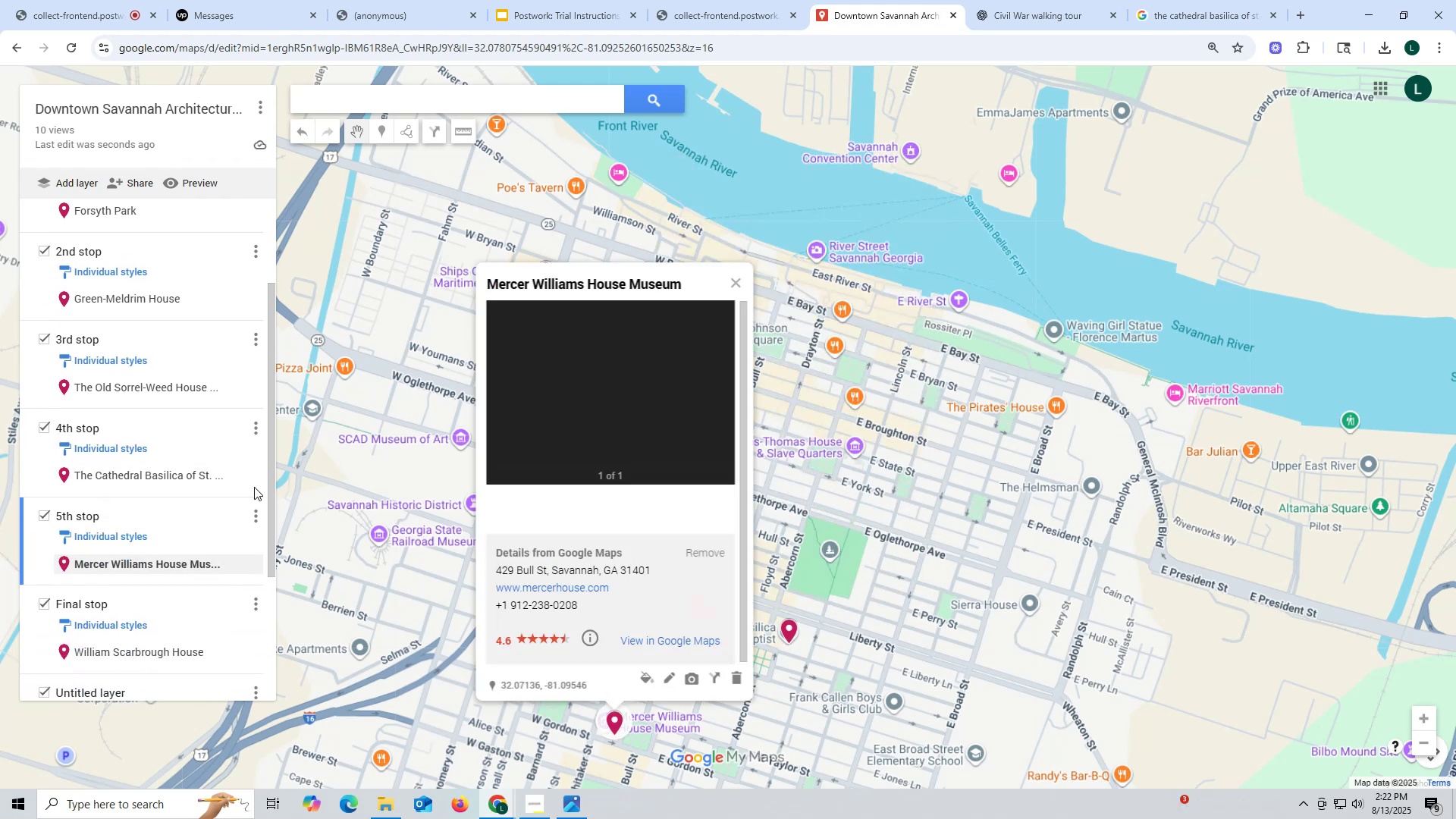 
mouse_move([508, 273])
 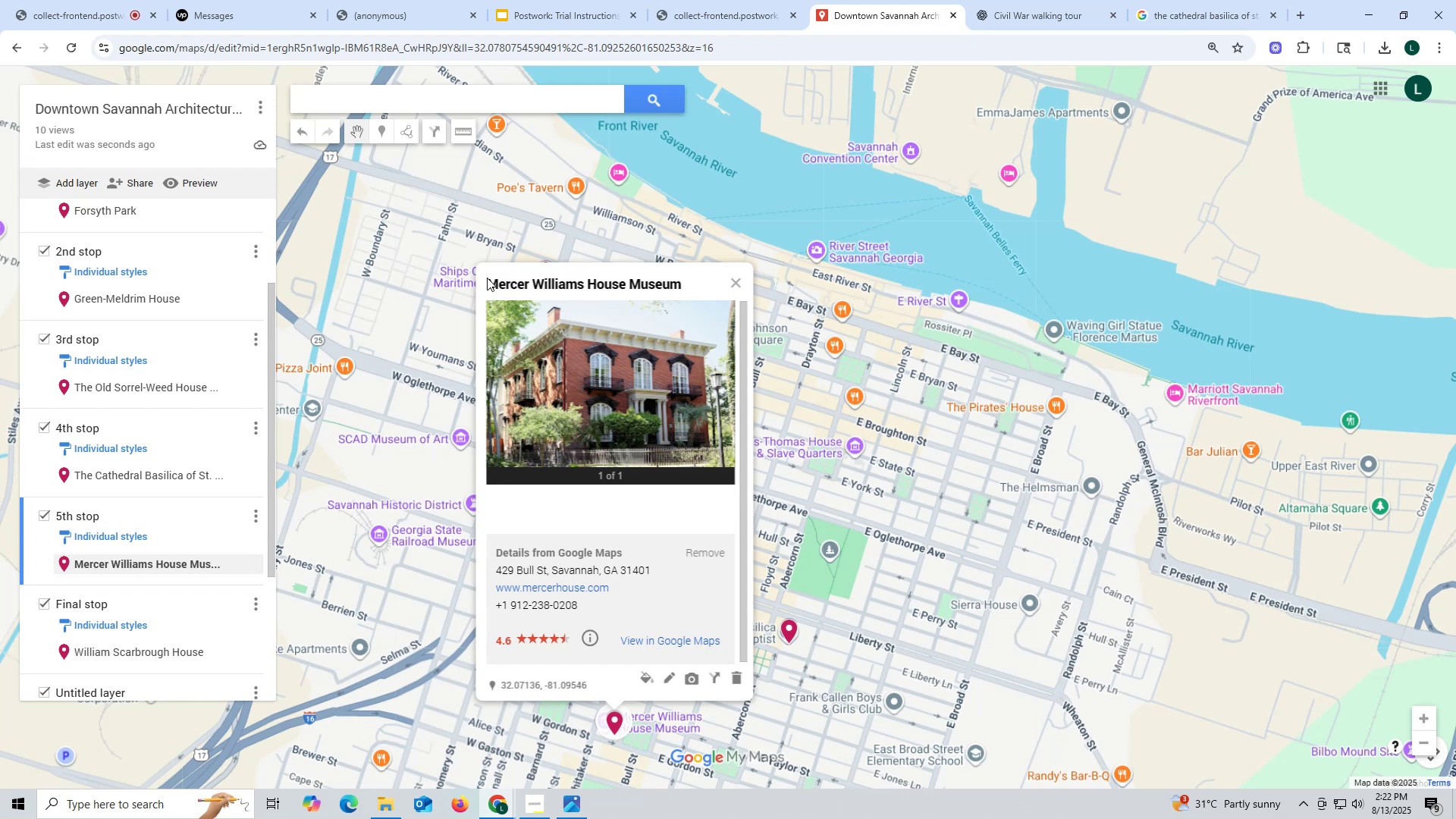 
left_click_drag(start_coordinate=[485, 278], to_coordinate=[689, 285])
 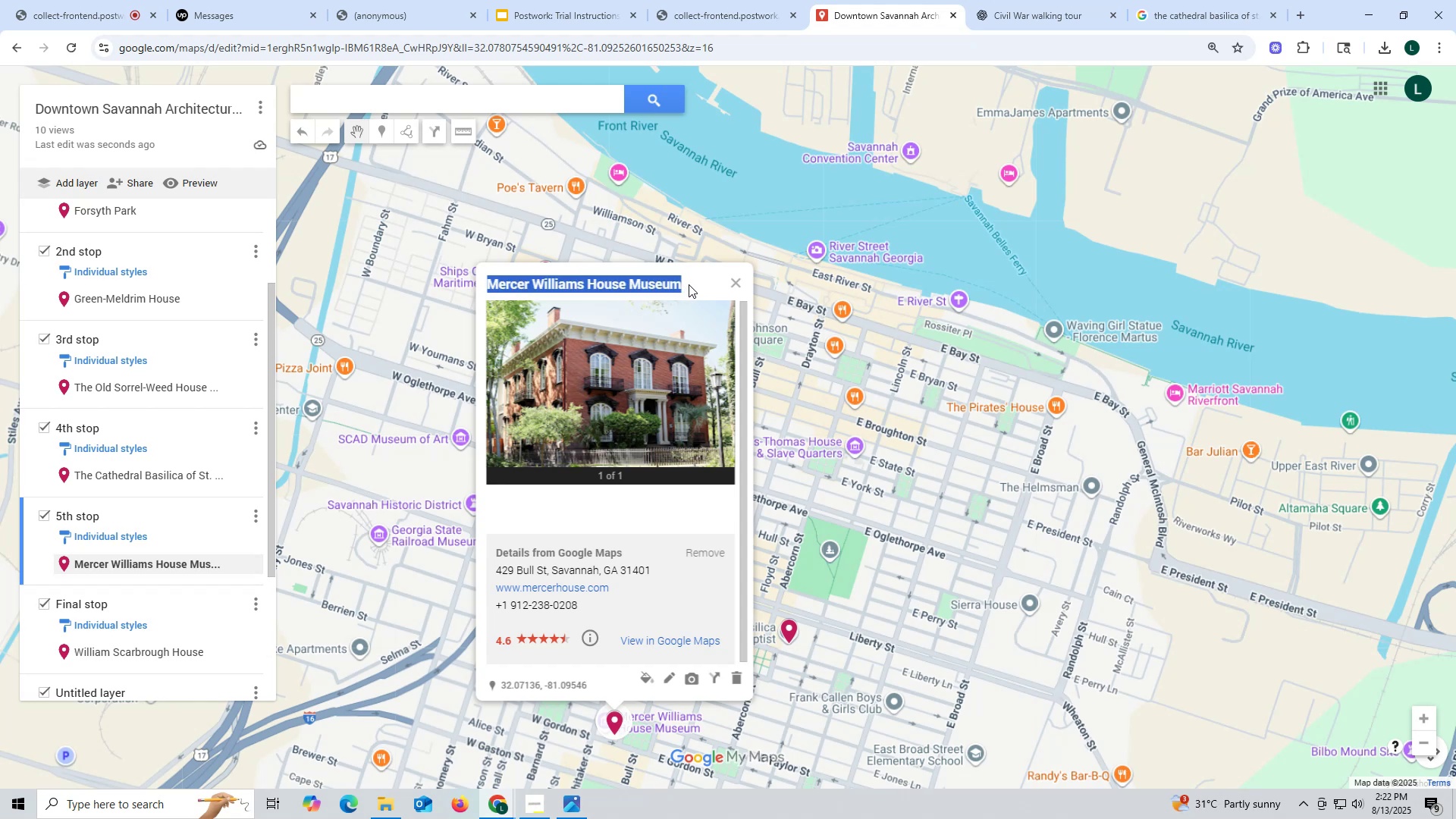 
key(Control+ControlLeft)
 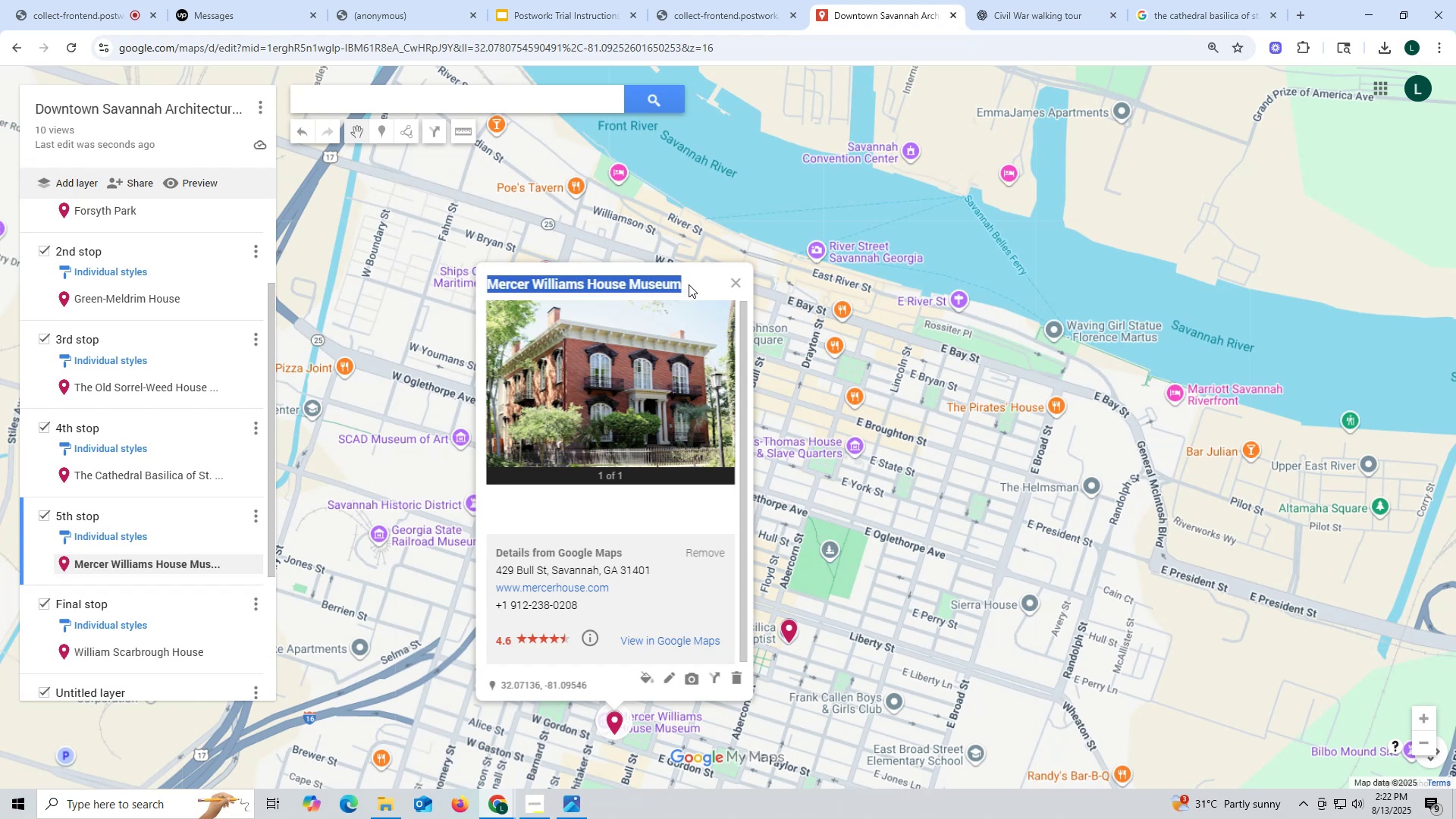 
key(Control+C)
 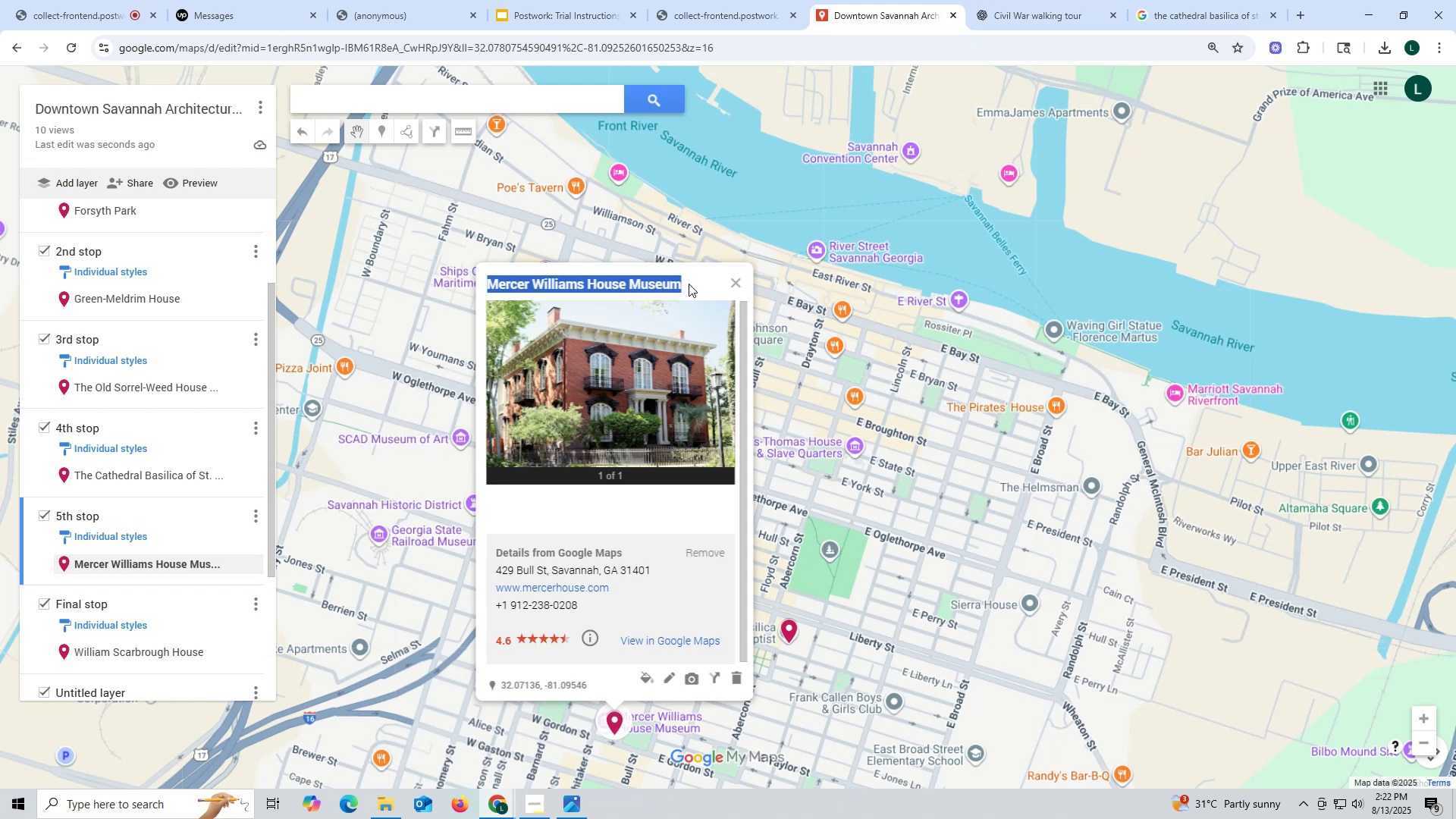 
key(Control+ControlLeft)
 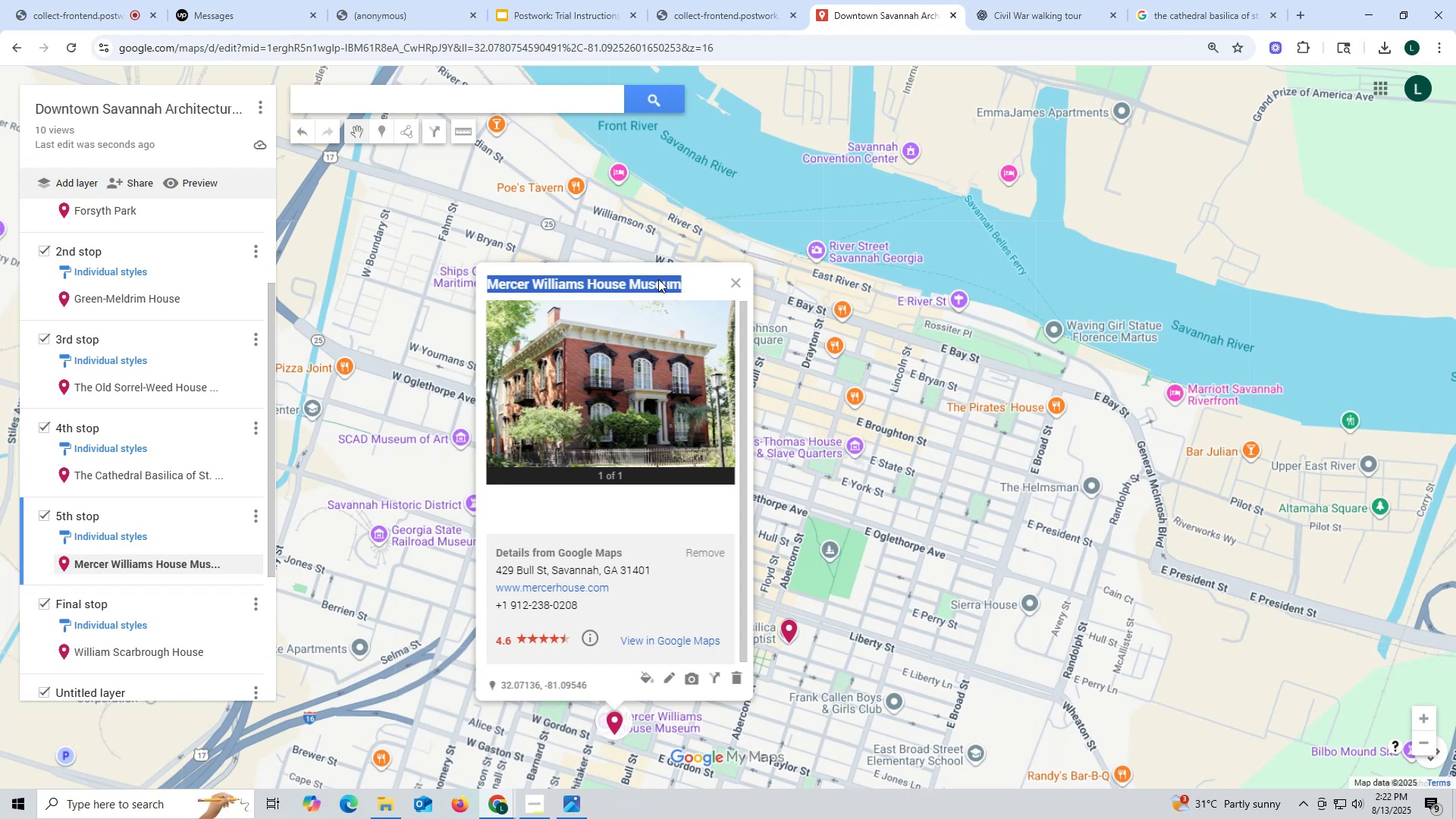 
key(Control+C)
 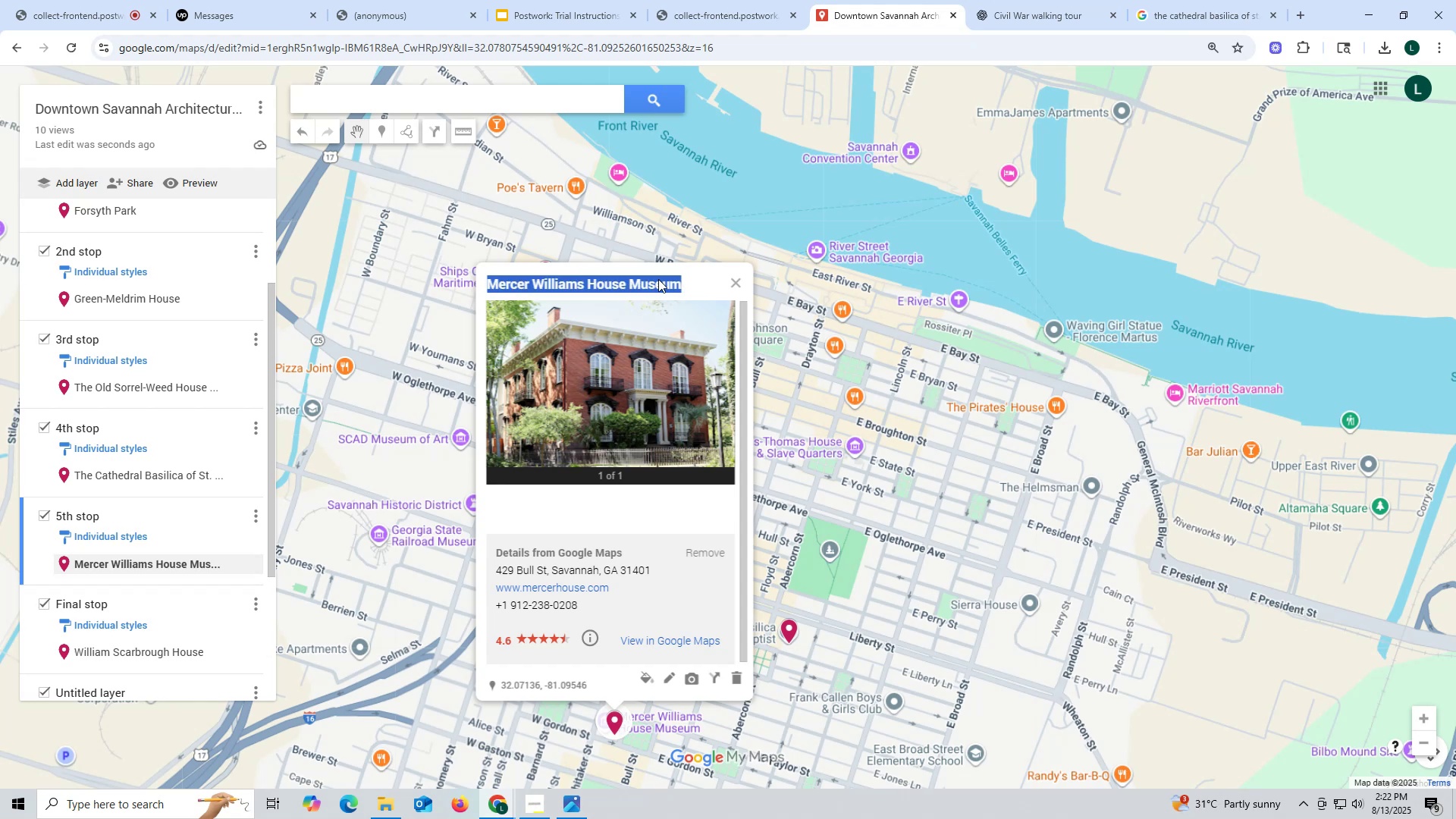 
key(Control+ControlLeft)
 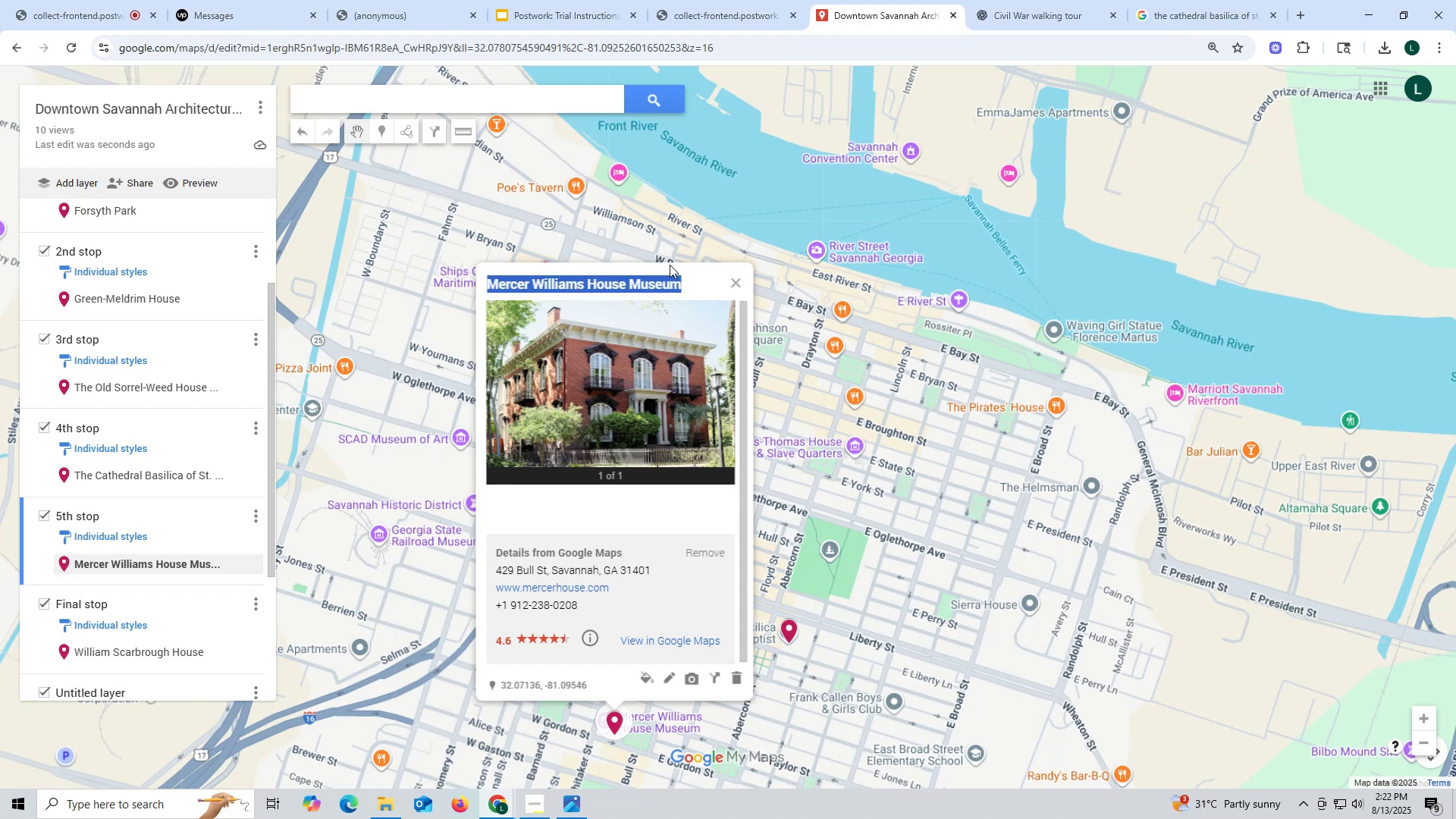 
key(Control+C)
 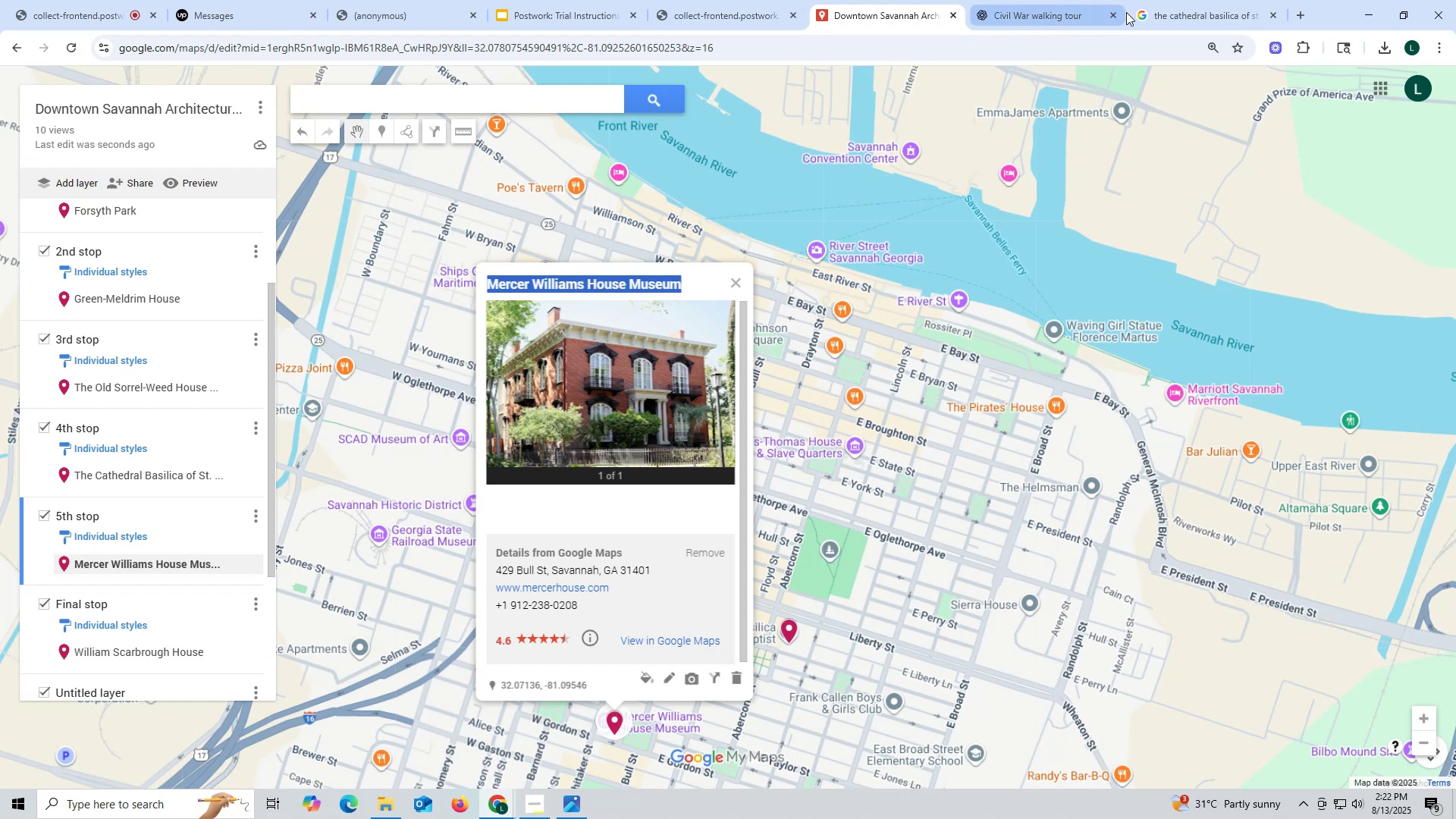 
left_click([1194, 12])
 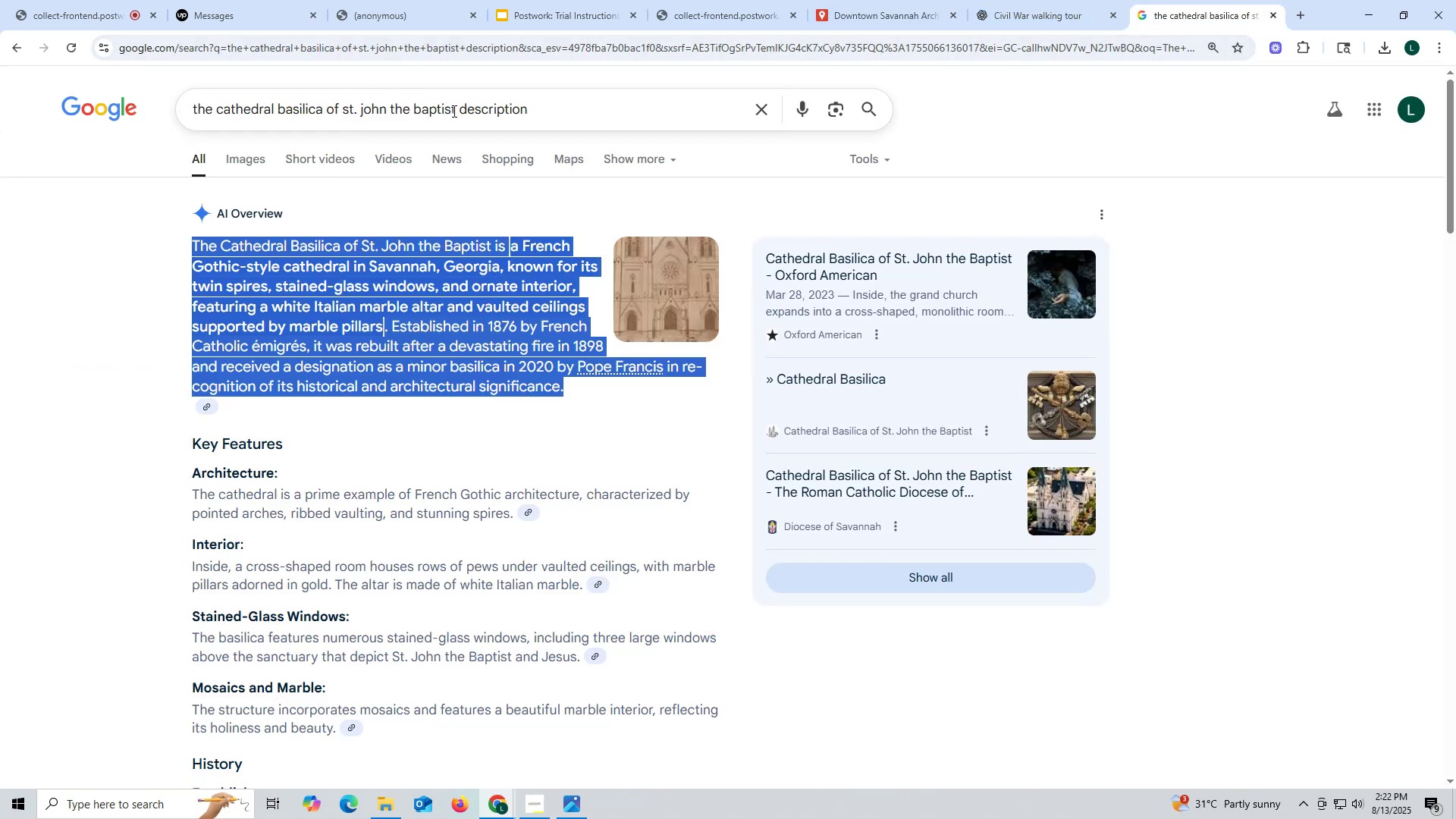 
left_click_drag(start_coordinate=[455, 111], to_coordinate=[43, 62])
 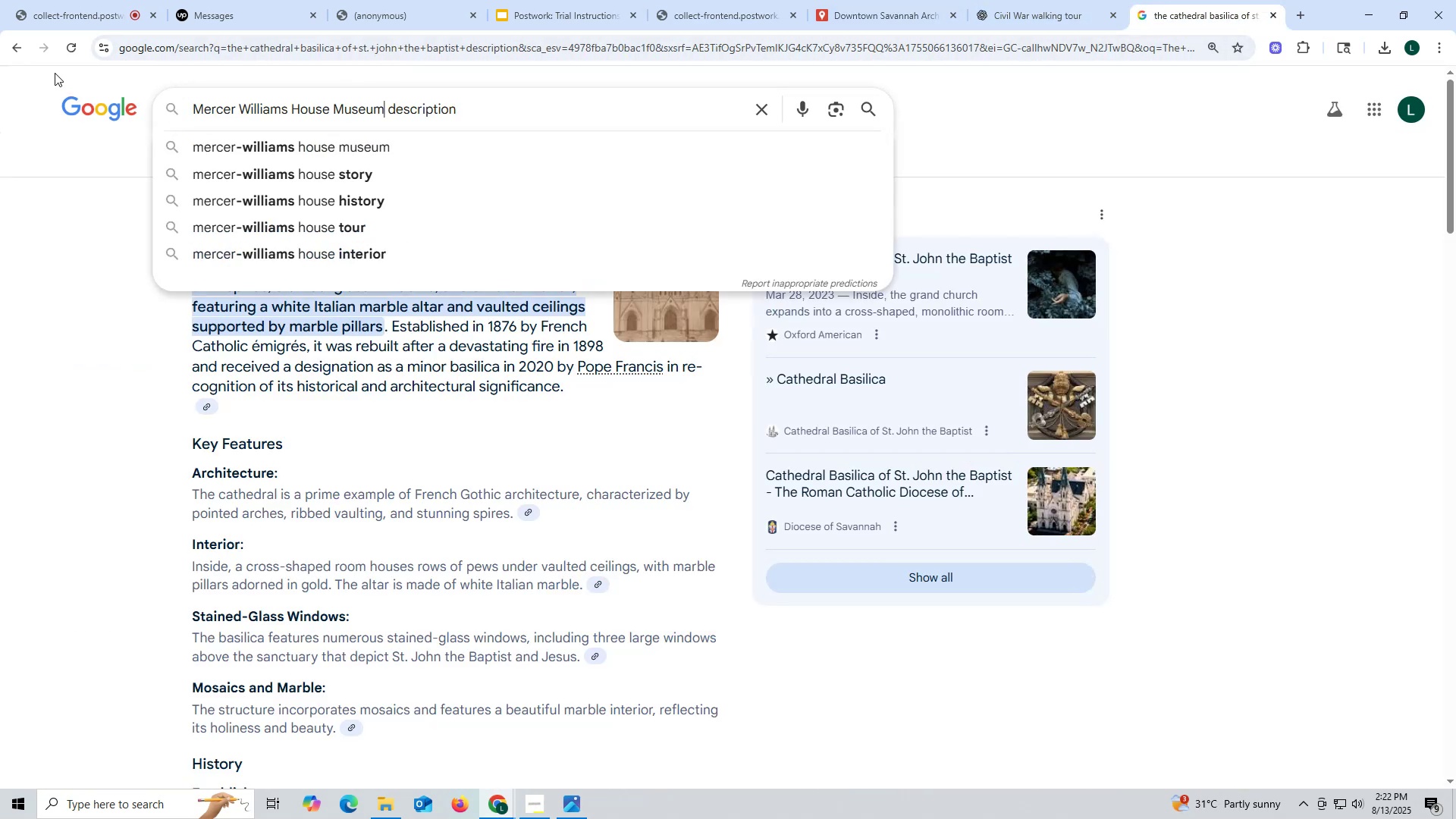 
key(Control+ControlLeft)
 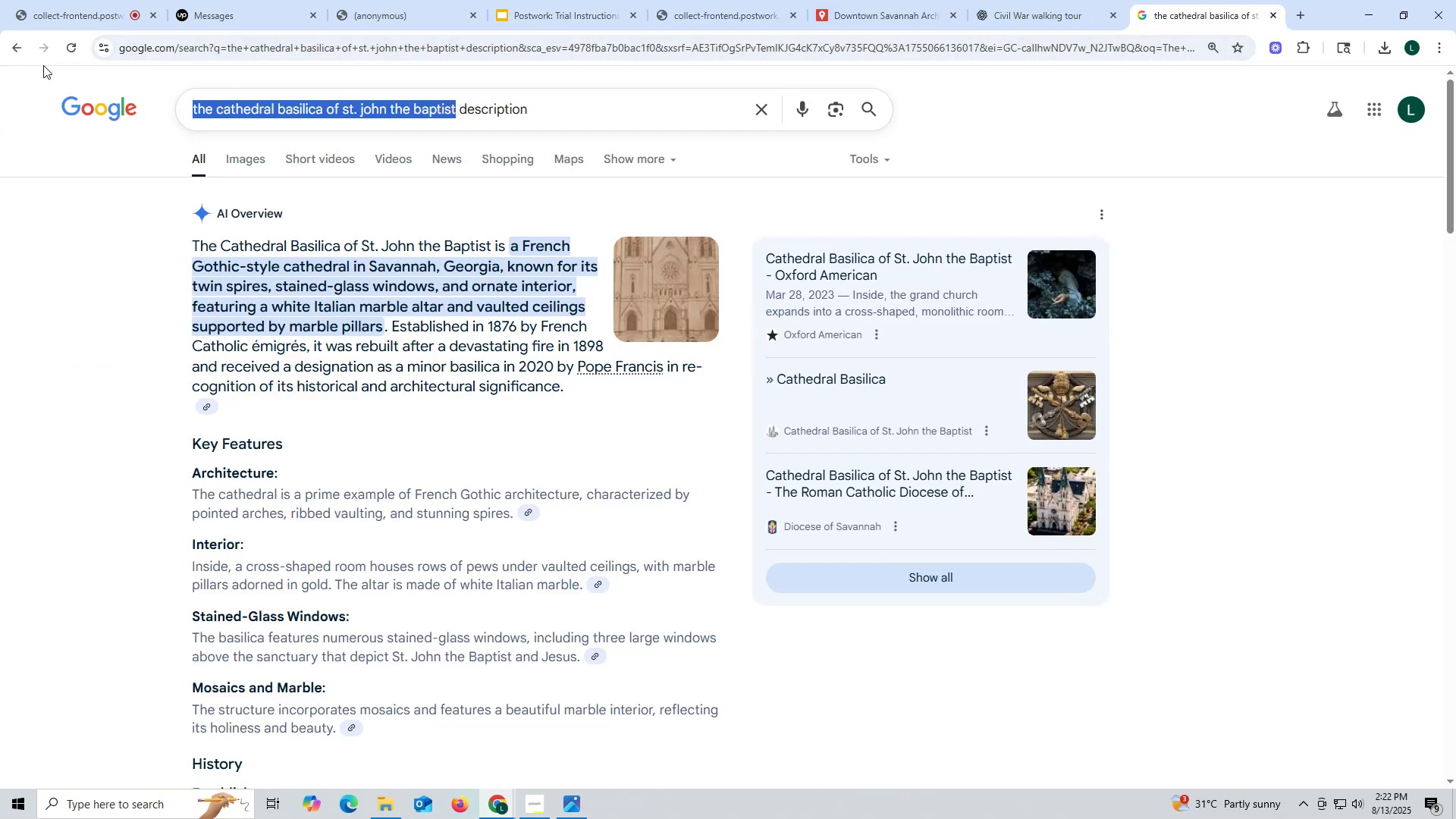 
key(Control+V)
 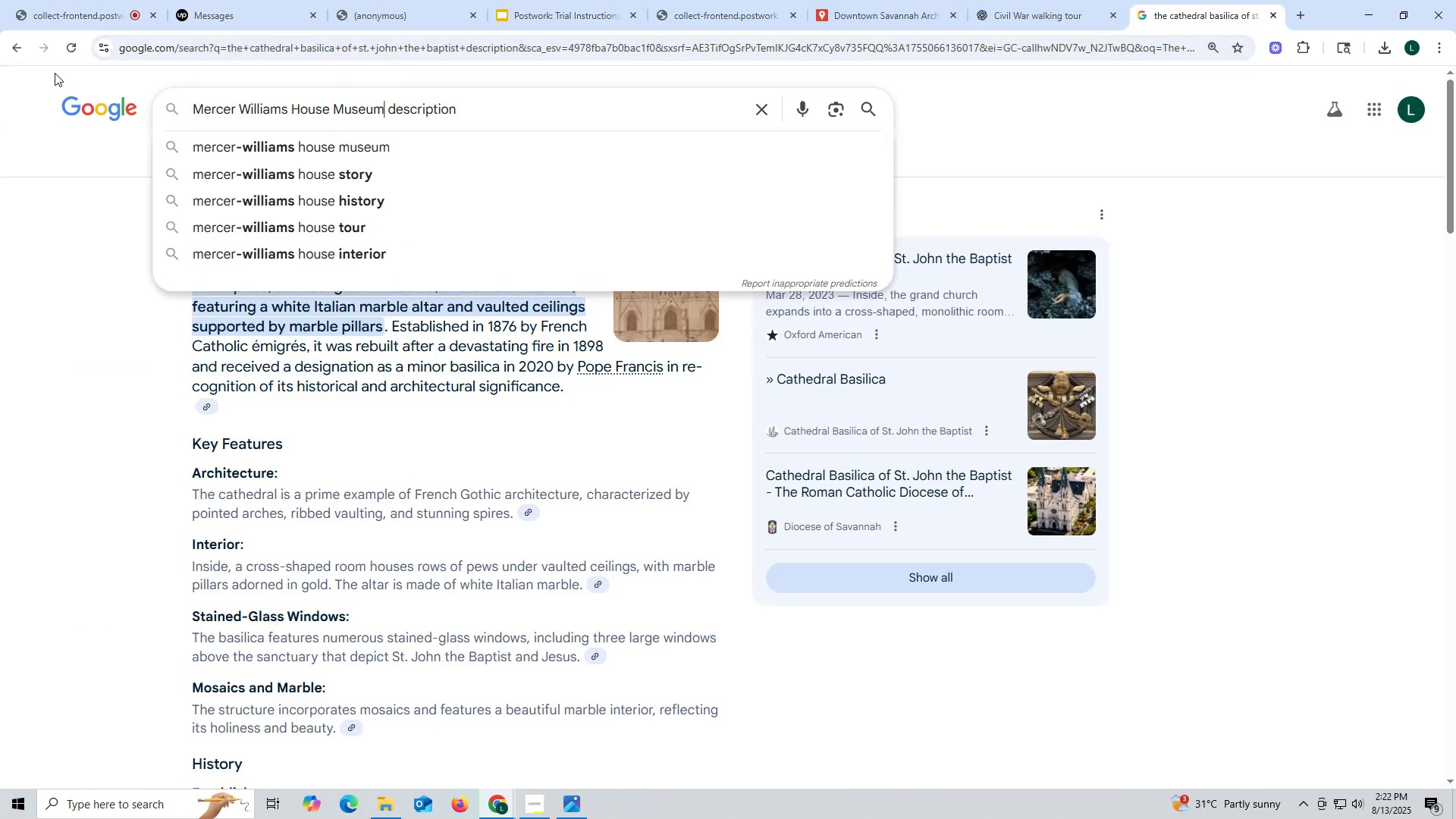 
key(Enter)
 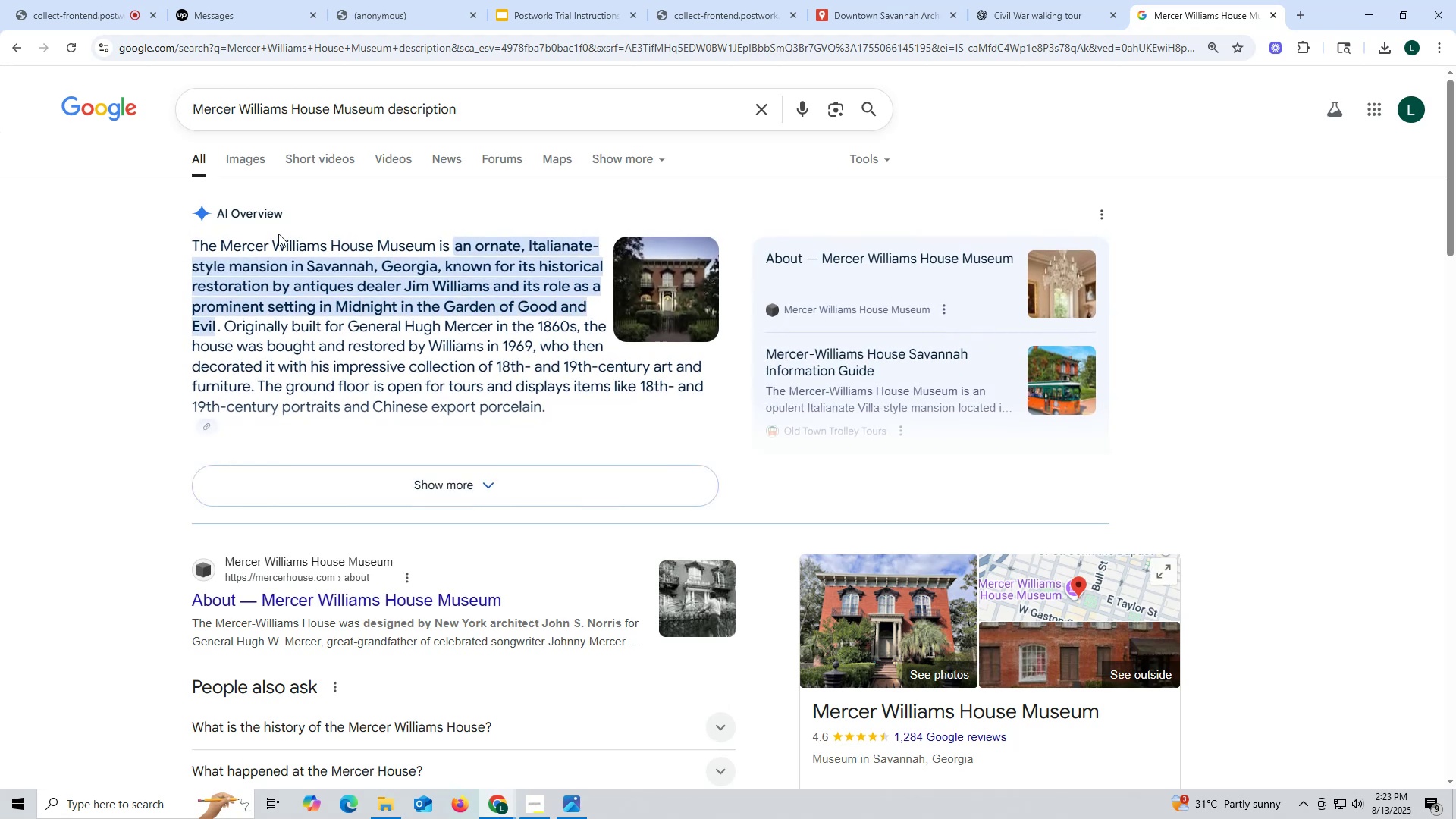 
left_click([492, 485])
 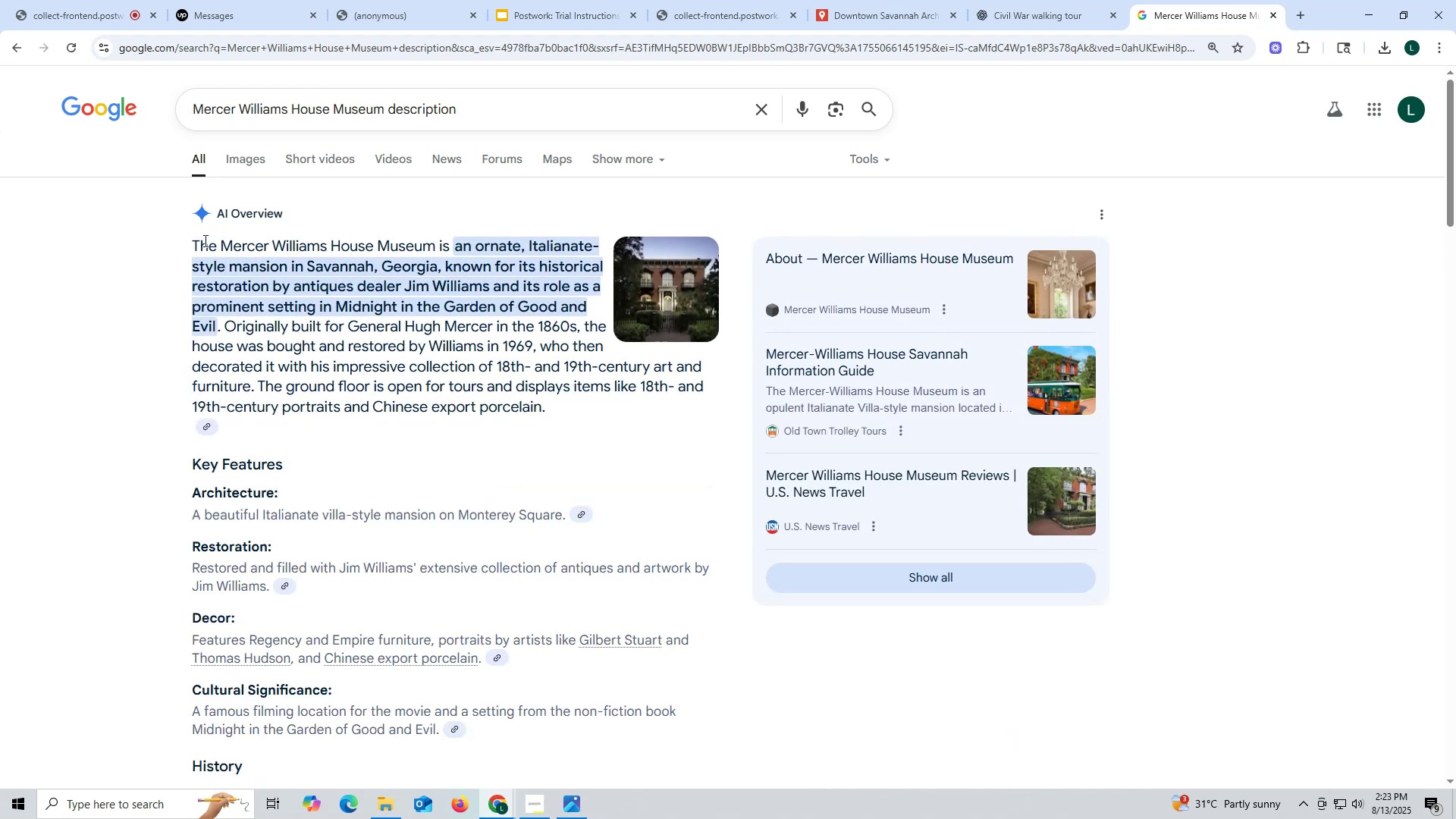 
left_click_drag(start_coordinate=[184, 237], to_coordinate=[557, 415])
 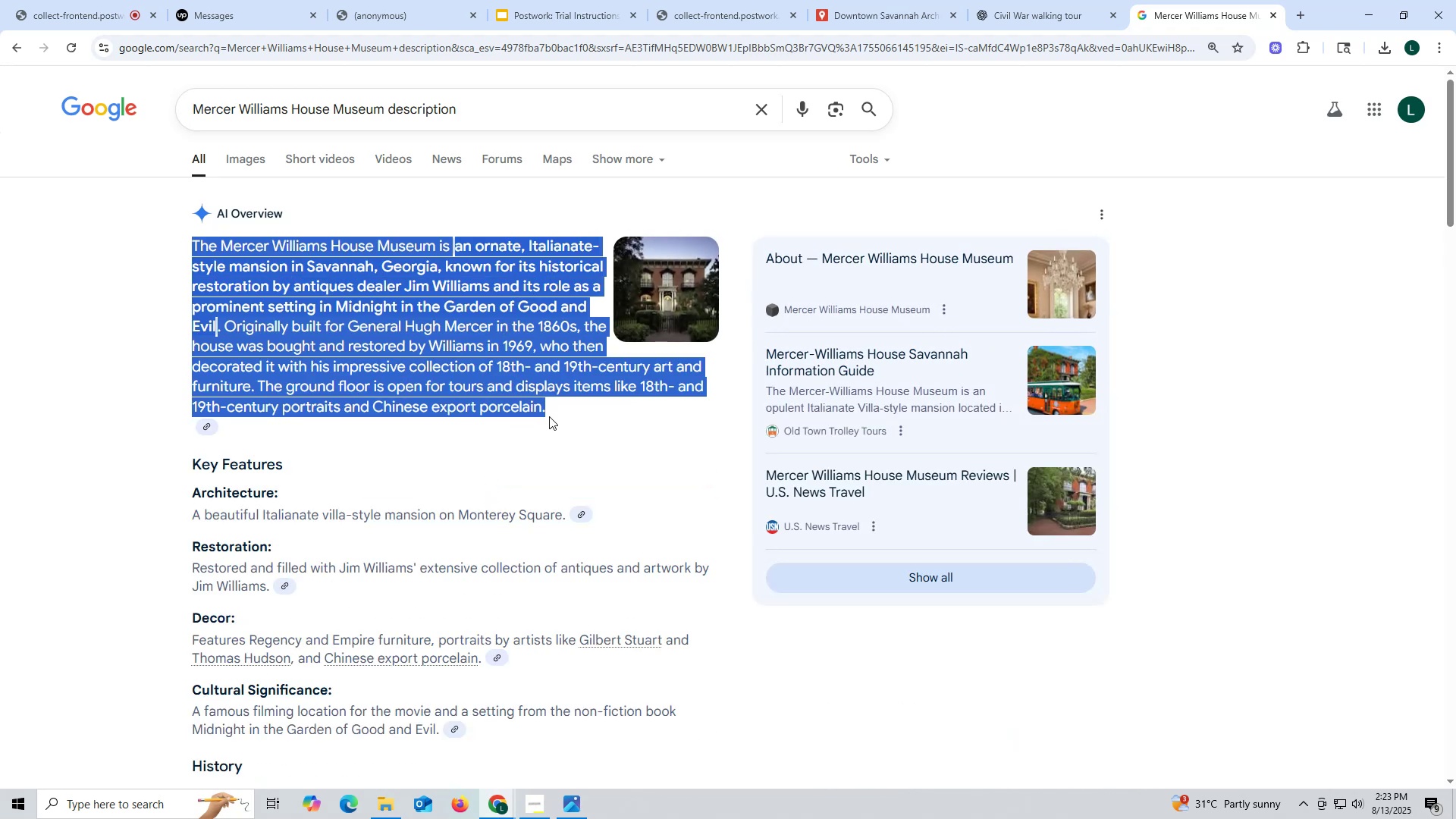 
key(Control+ControlLeft)
 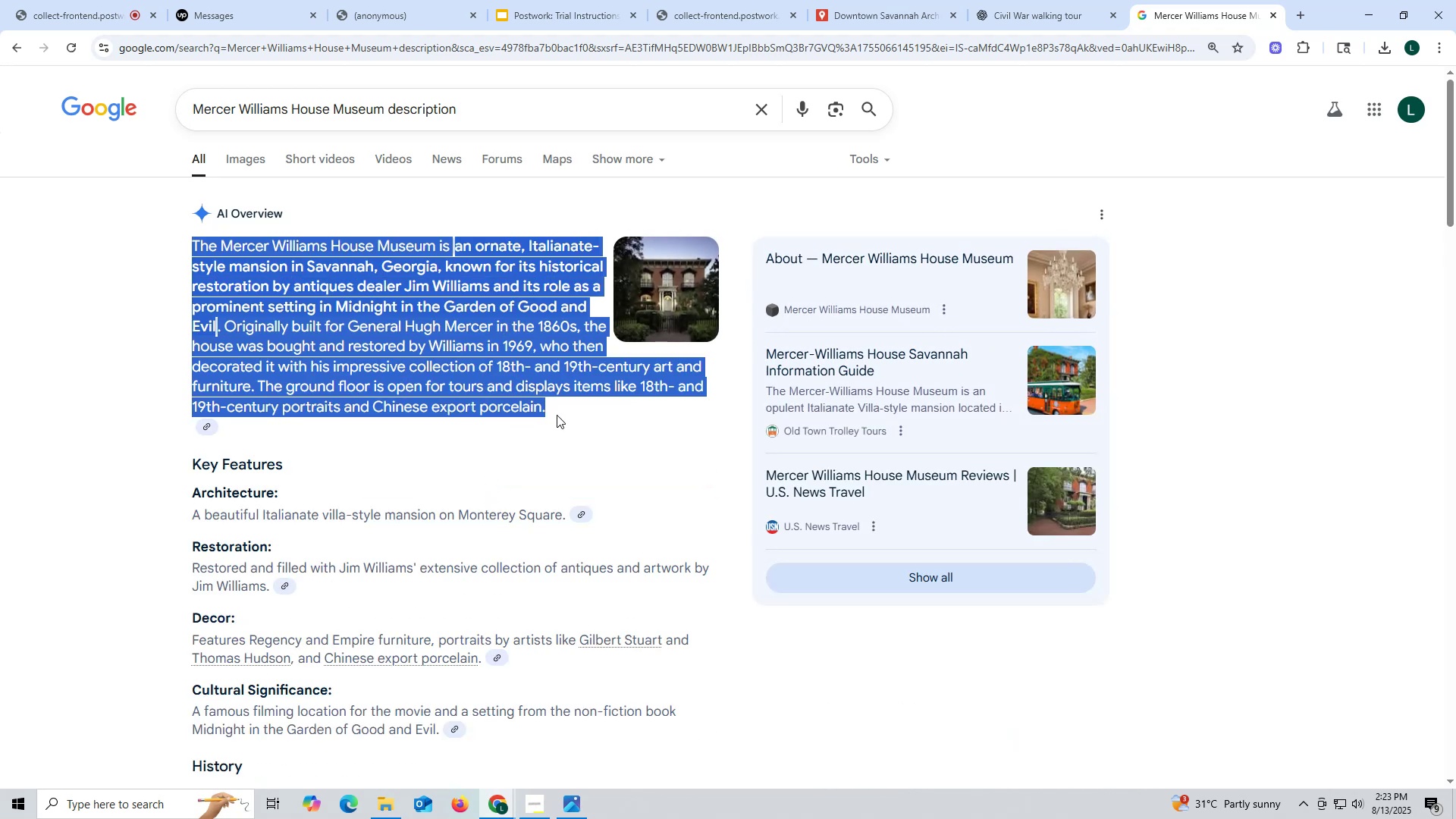 
key(Control+C)
 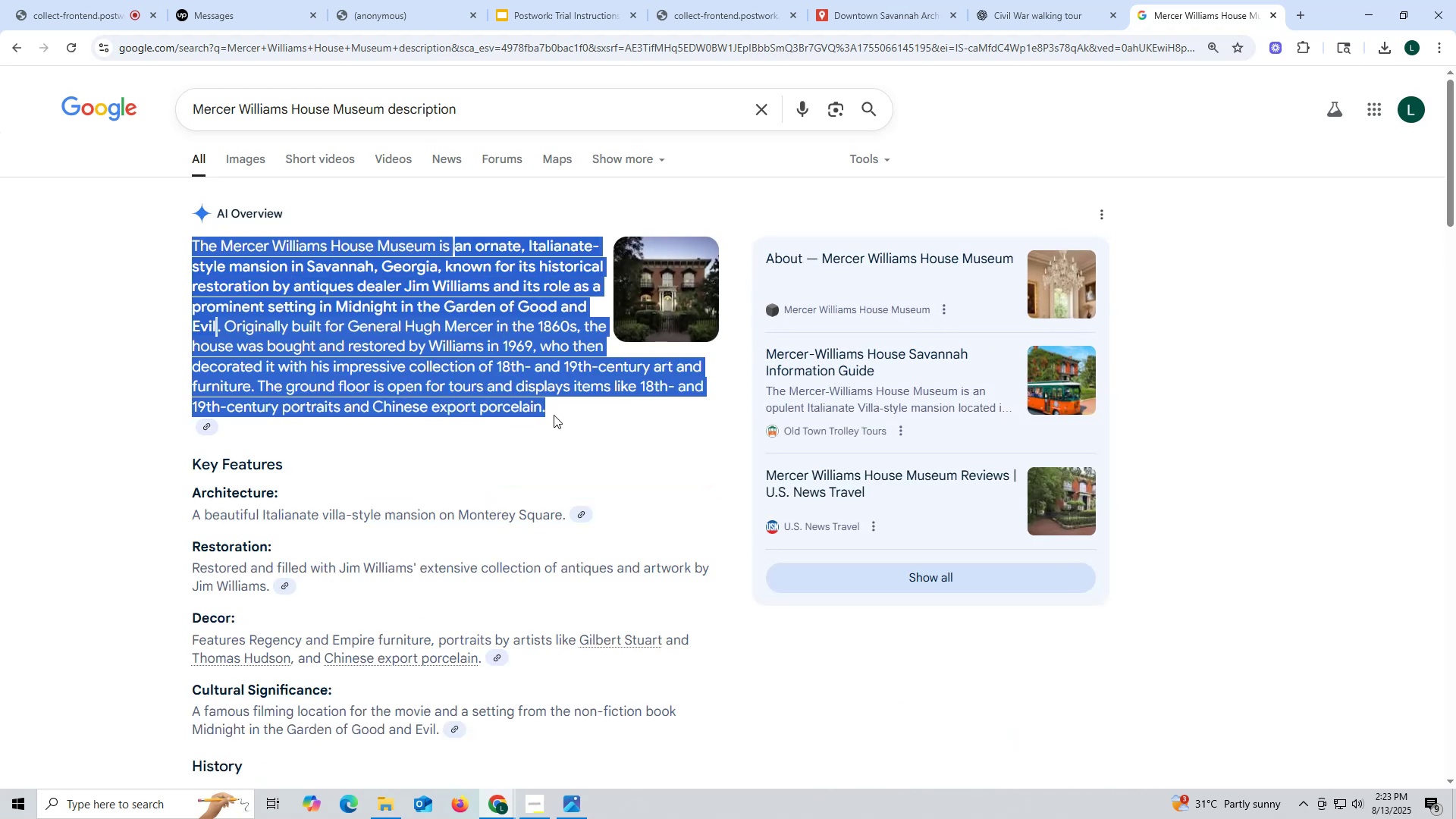 
key(Control+ControlLeft)
 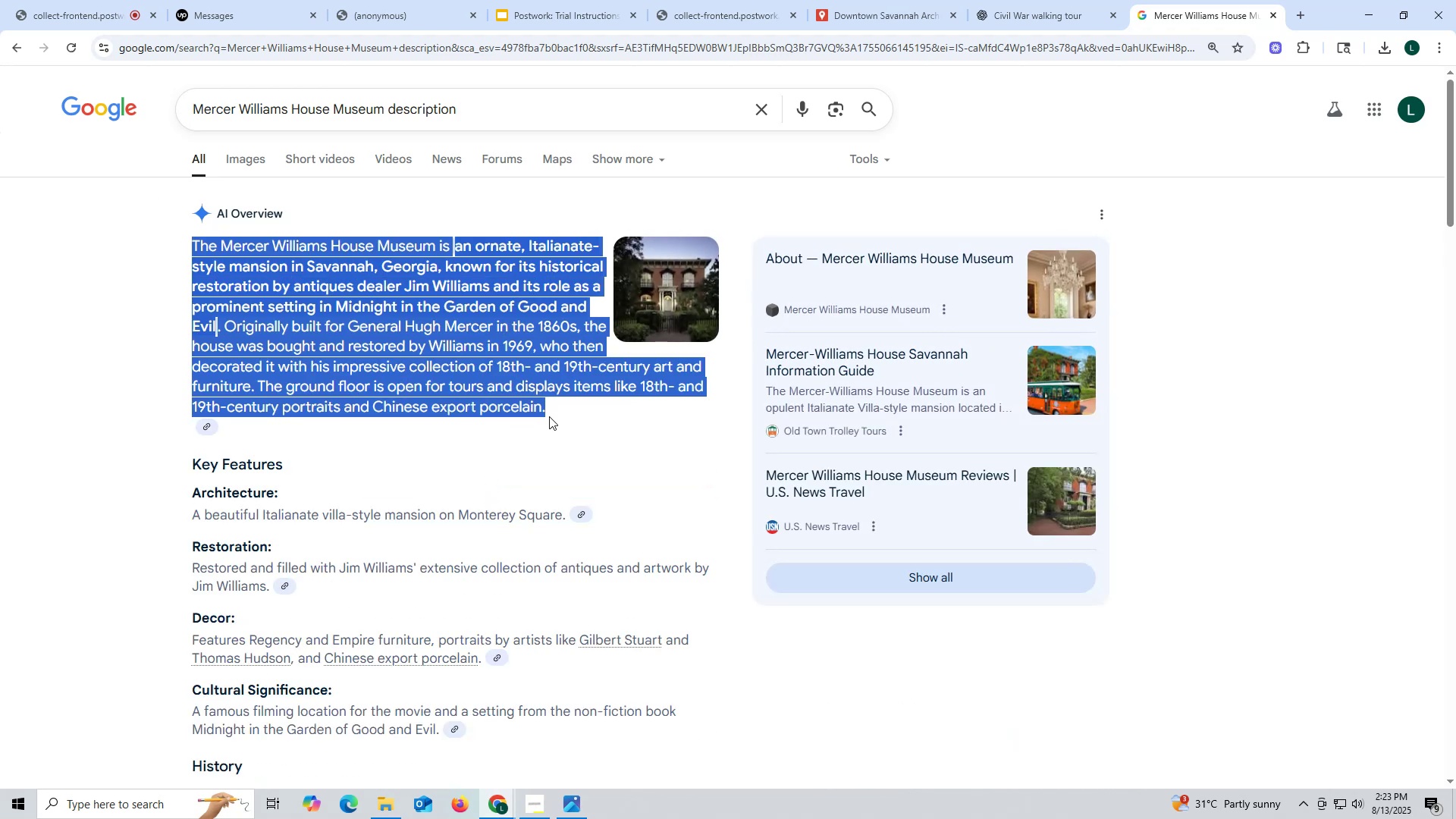 
key(Control+C)
 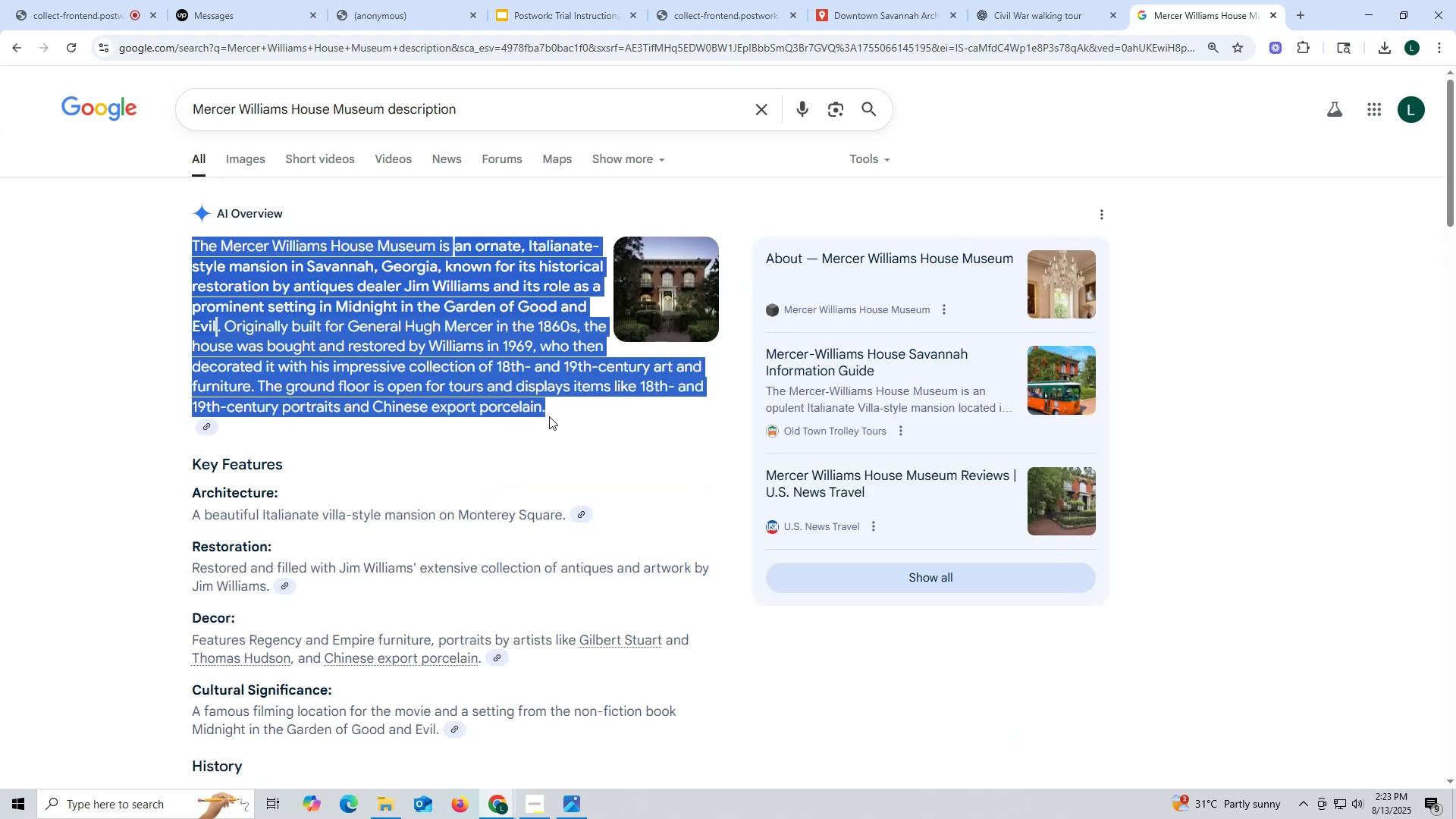 
key(Control+ControlLeft)
 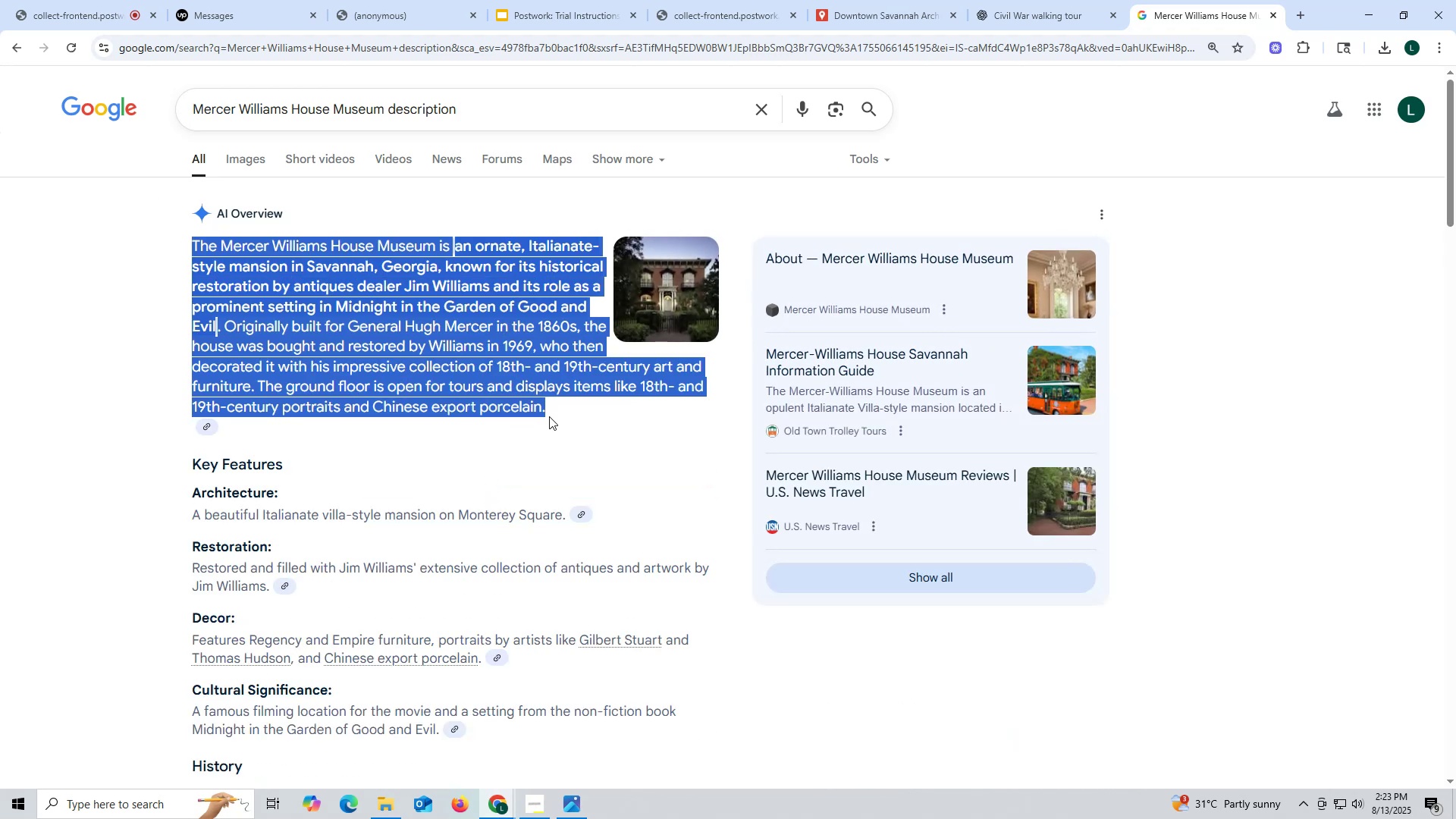 
key(Control+C)
 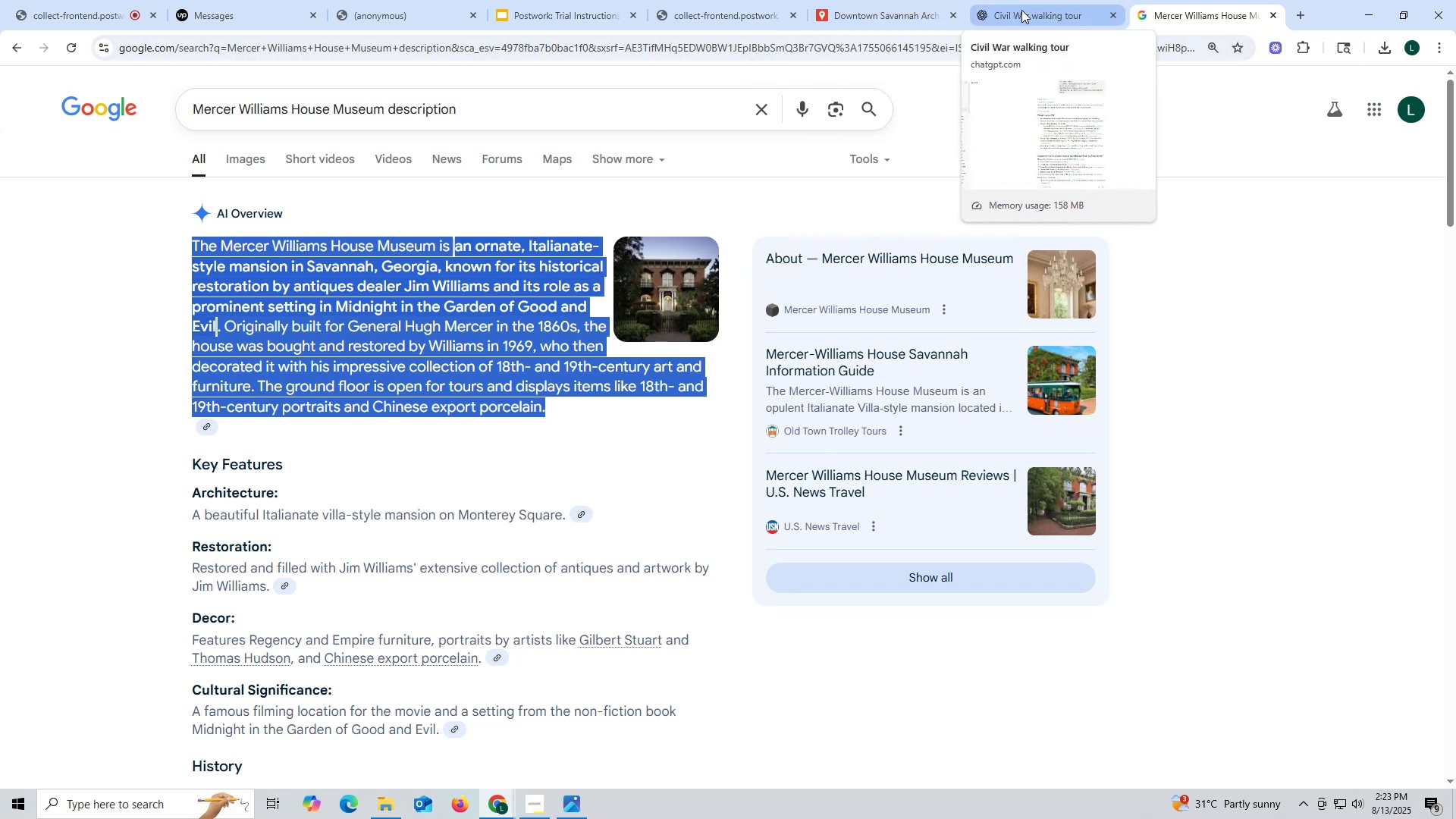 
wait(7.65)
 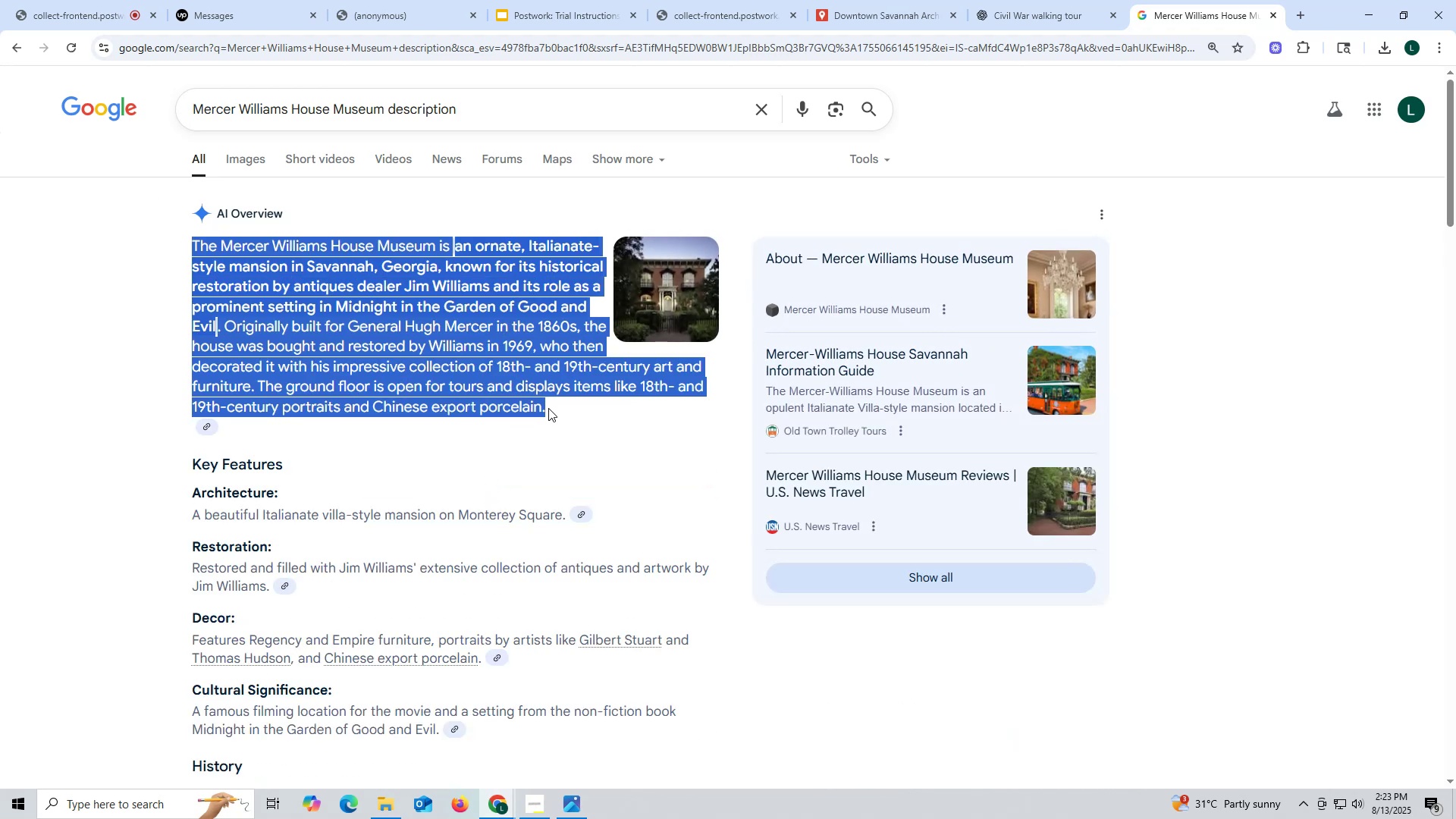 
left_click([875, 9])
 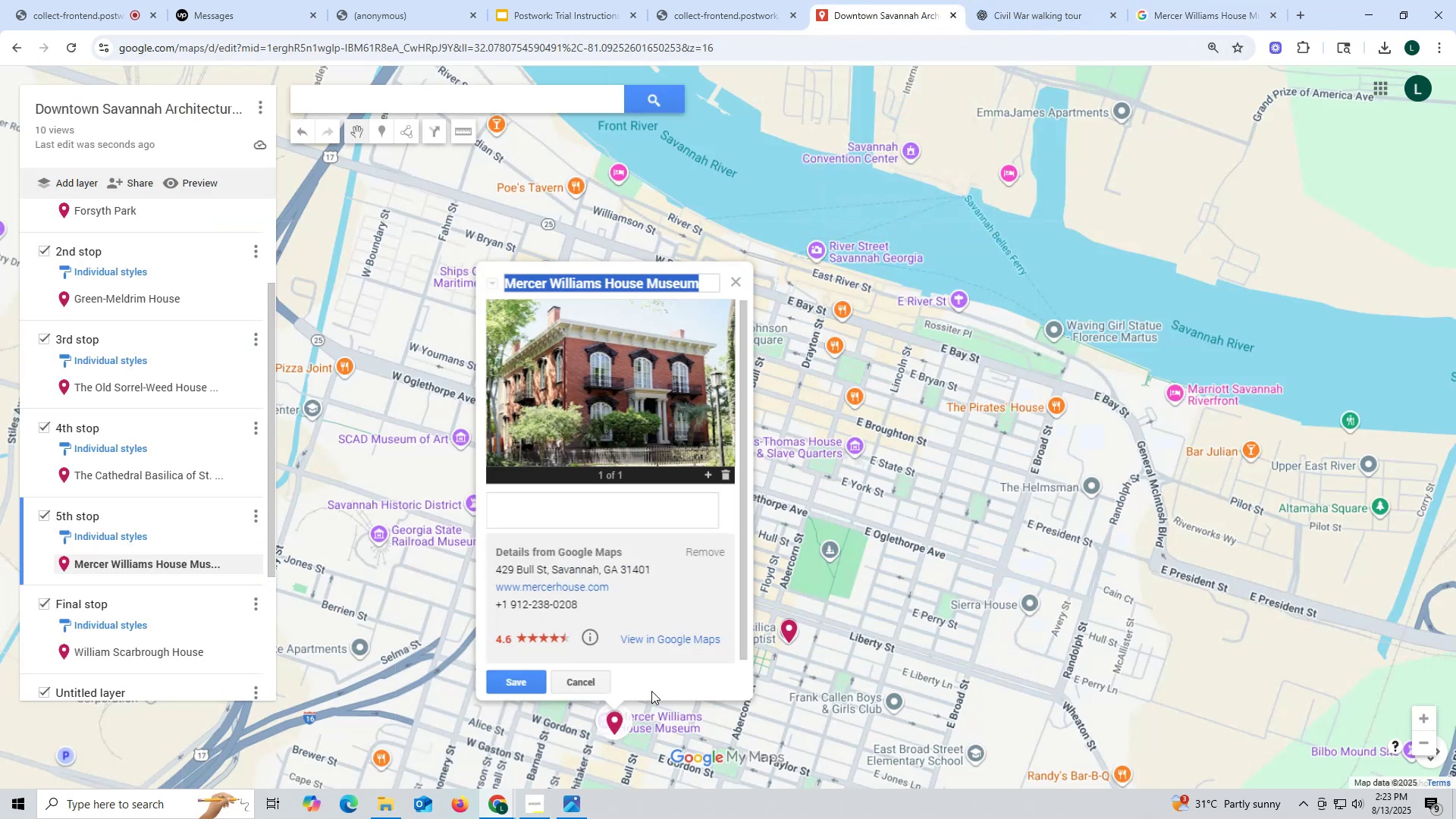 
left_click([528, 504])
 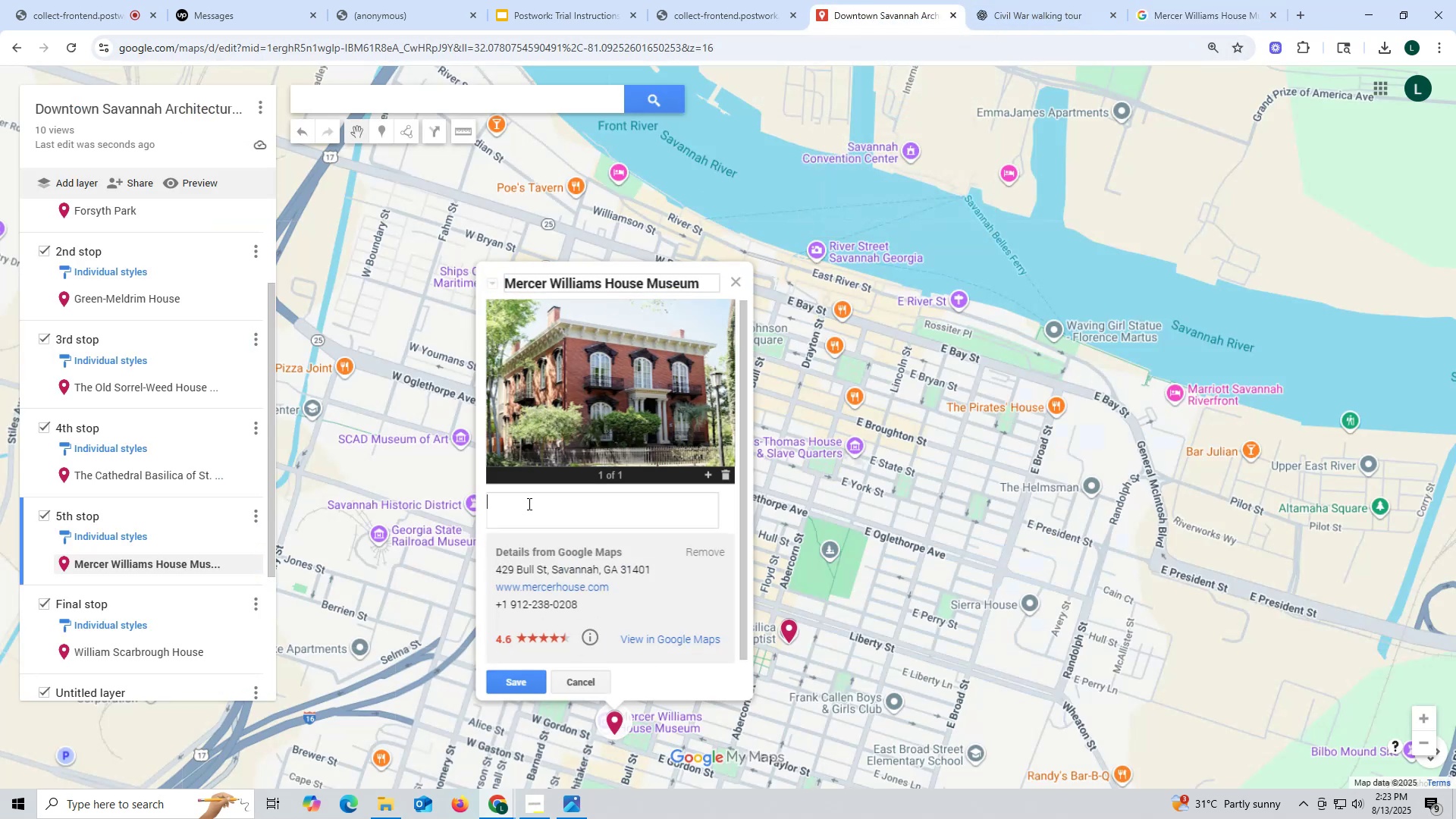 
key(Control+ControlLeft)
 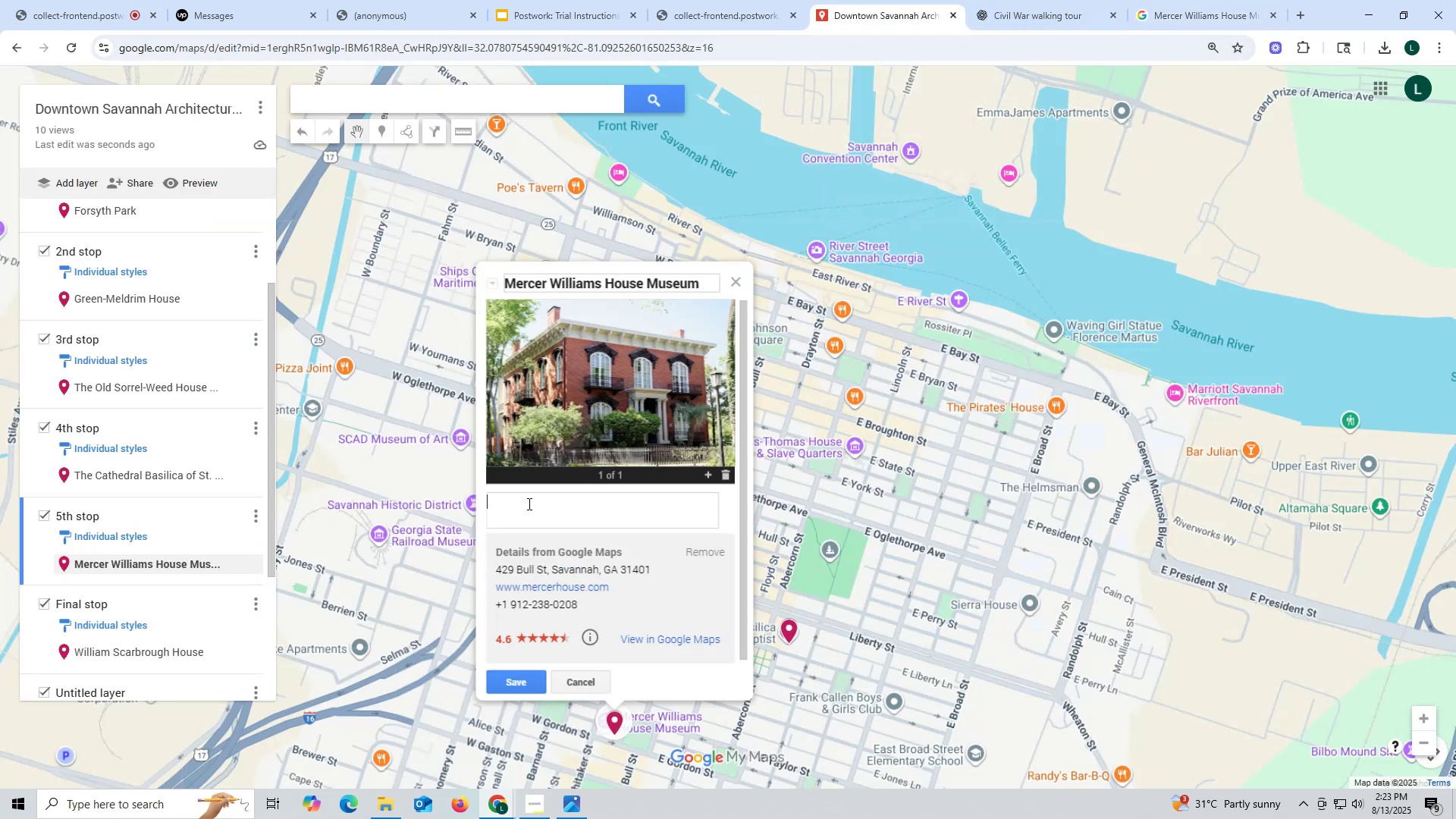 
key(Control+V)
 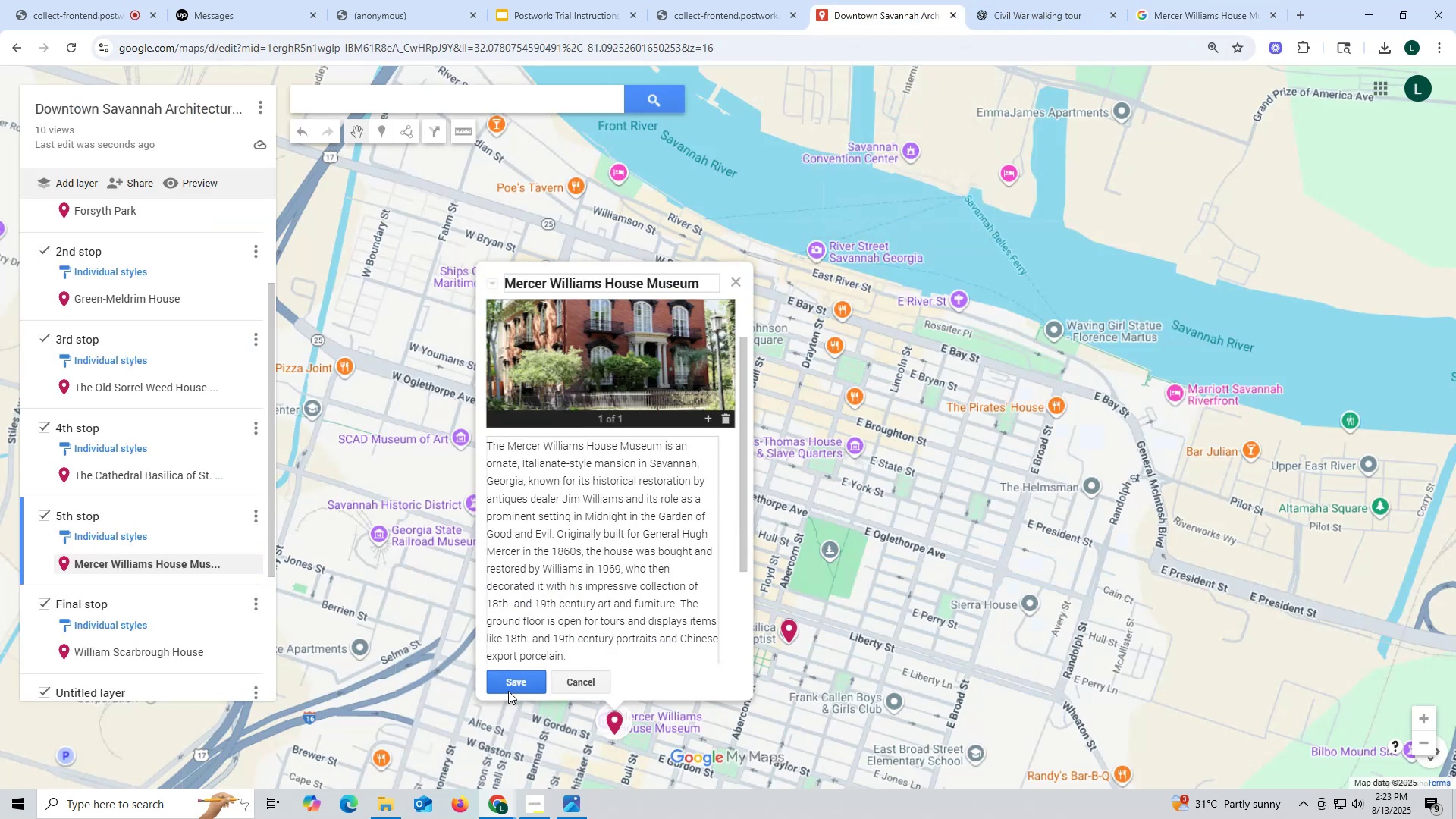 
left_click([510, 687])
 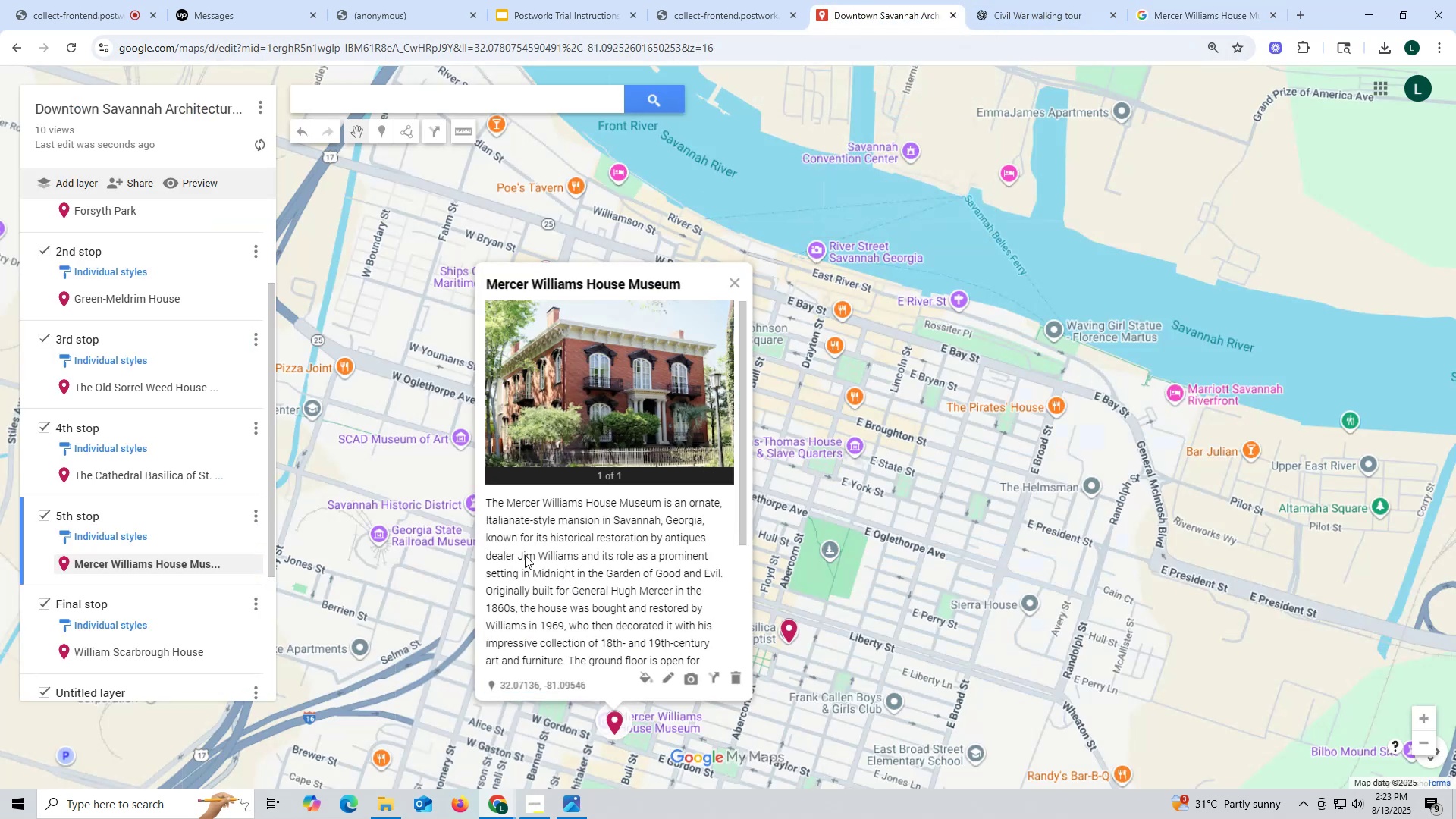 
scroll: coordinate [525, 548], scroll_direction: down, amount: 8.0
 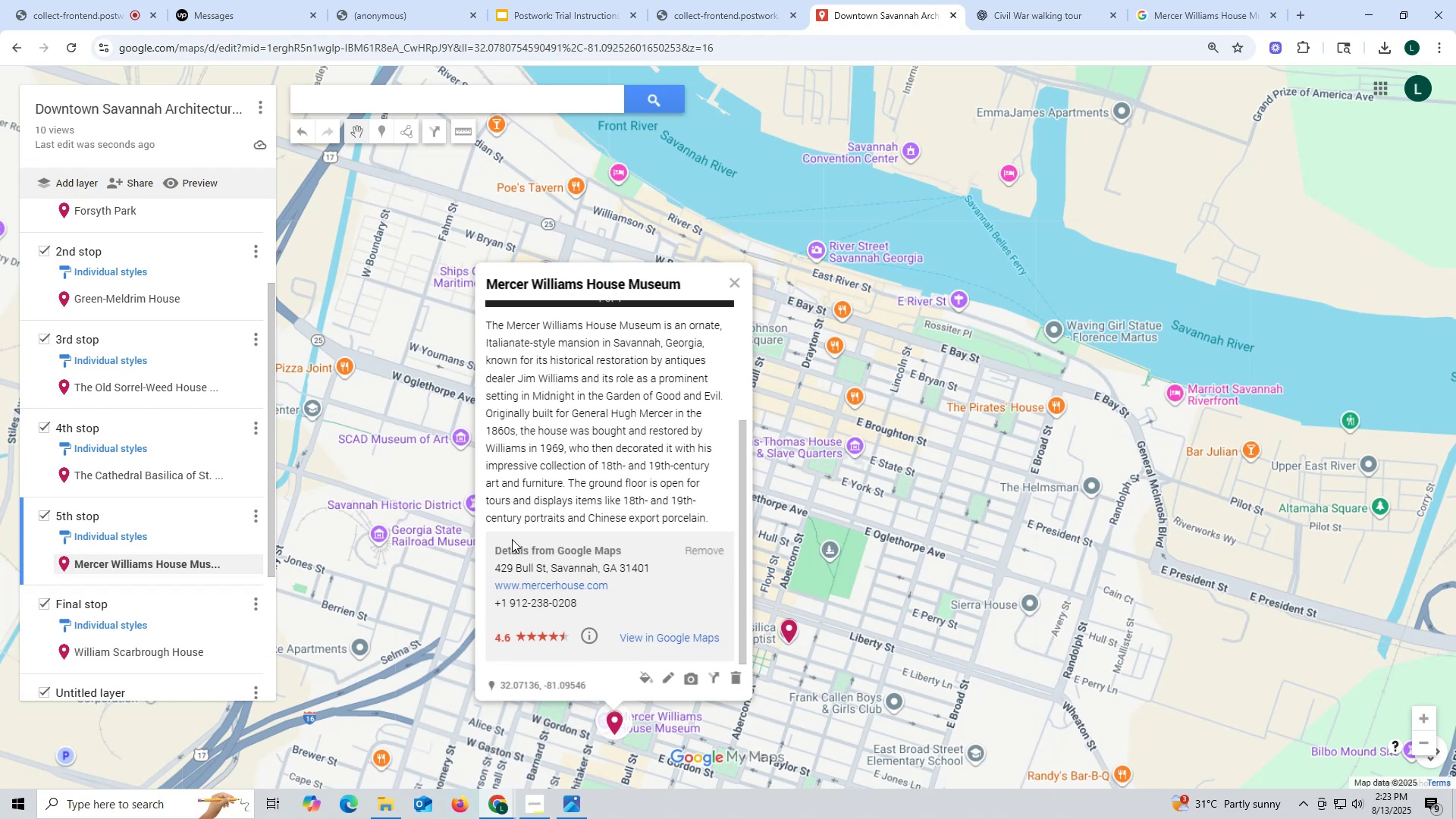 
scroll: coordinate [546, 496], scroll_direction: up, amount: 5.0
 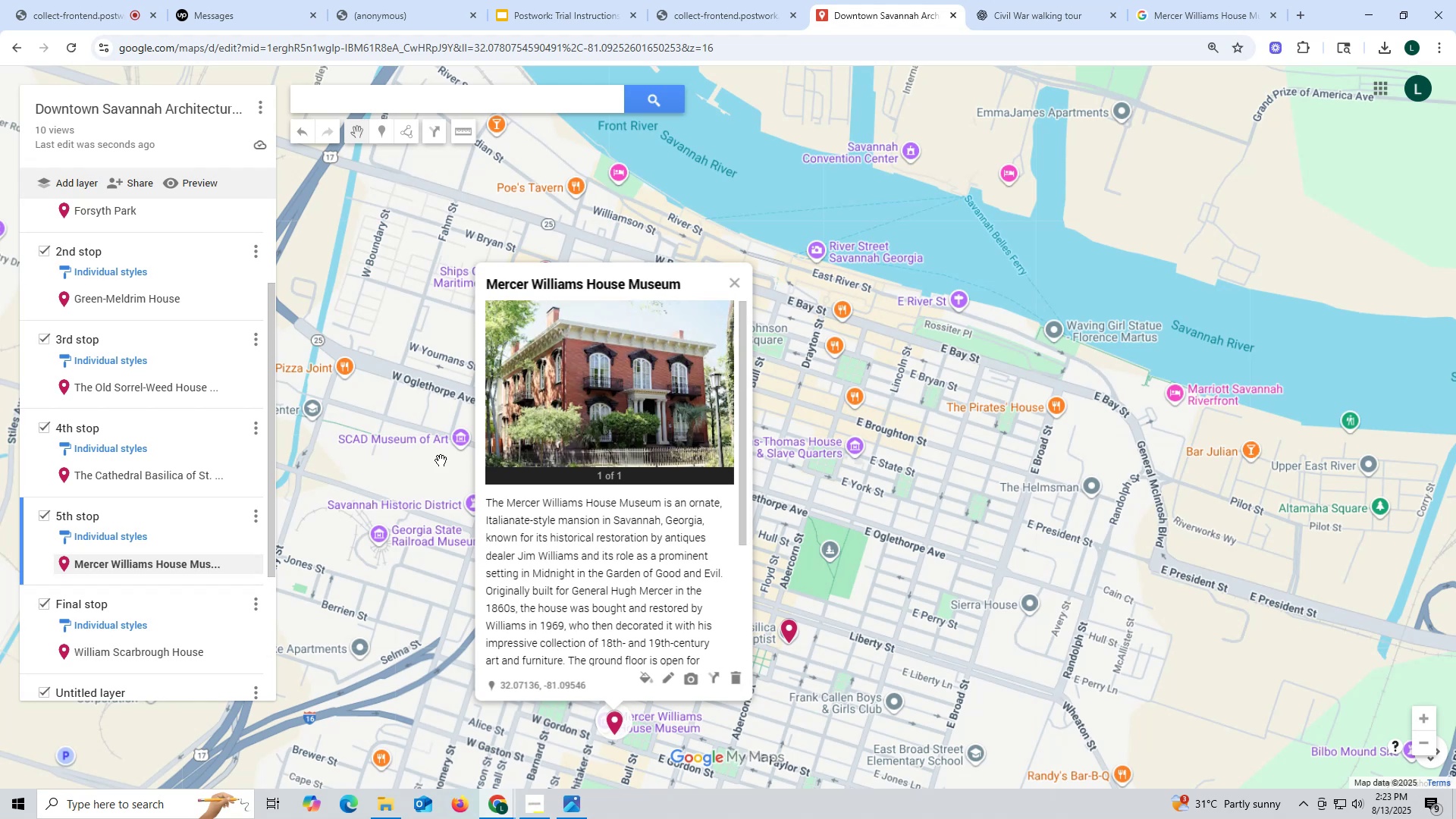 
scroll: coordinate [207, 532], scroll_direction: down, amount: 4.0
 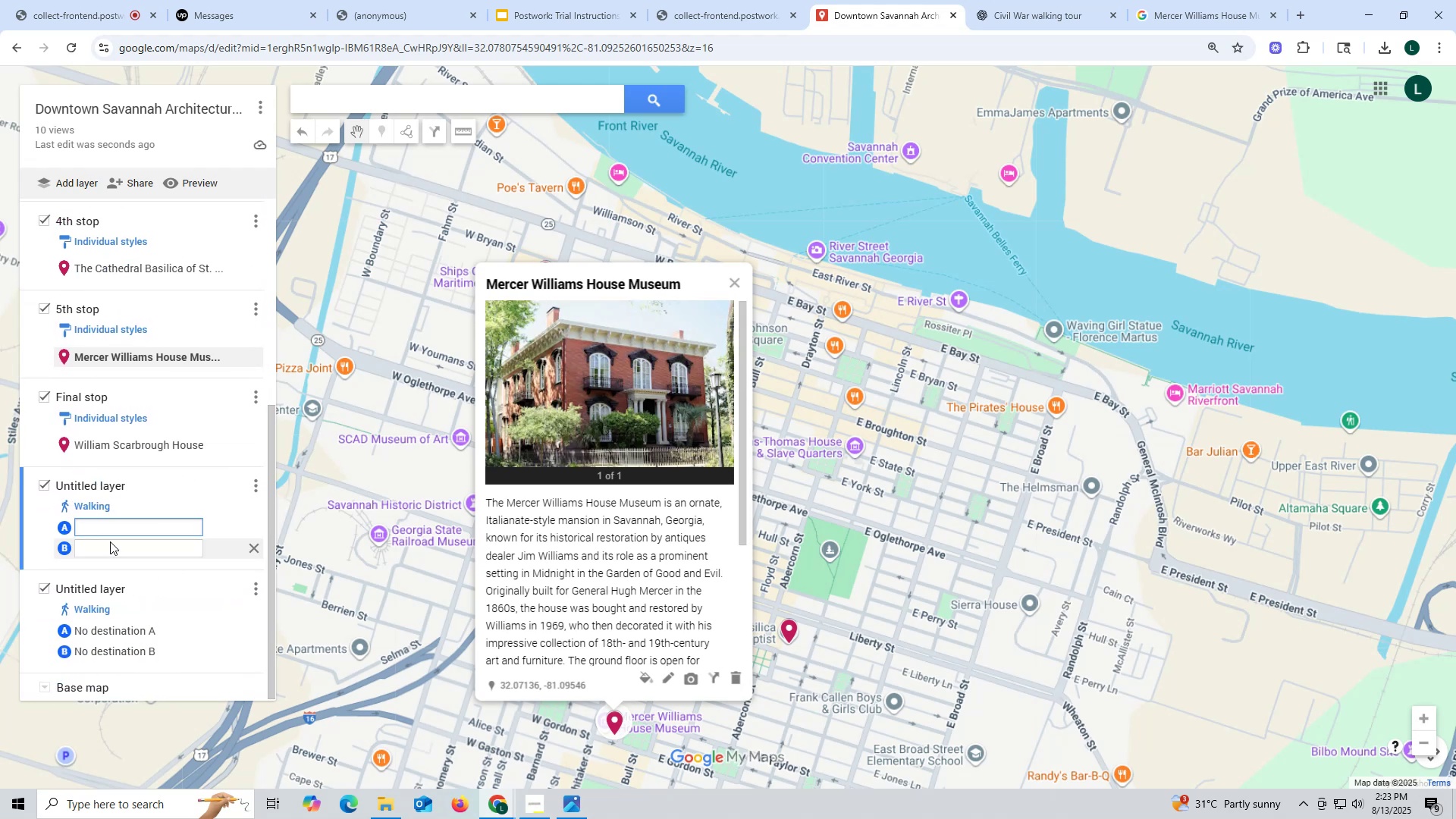 
left_click([255, 483])
 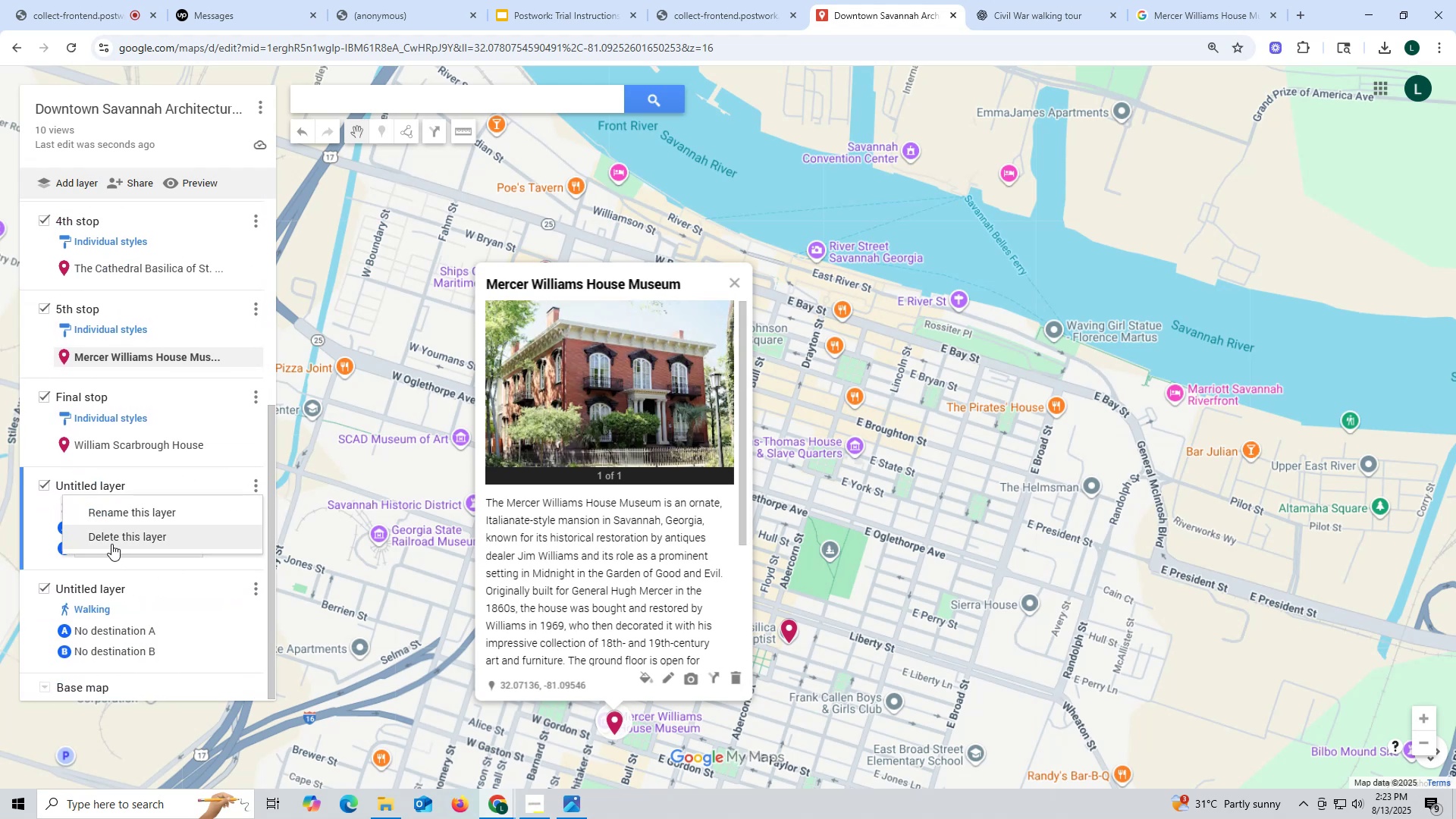 
left_click([111, 541])
 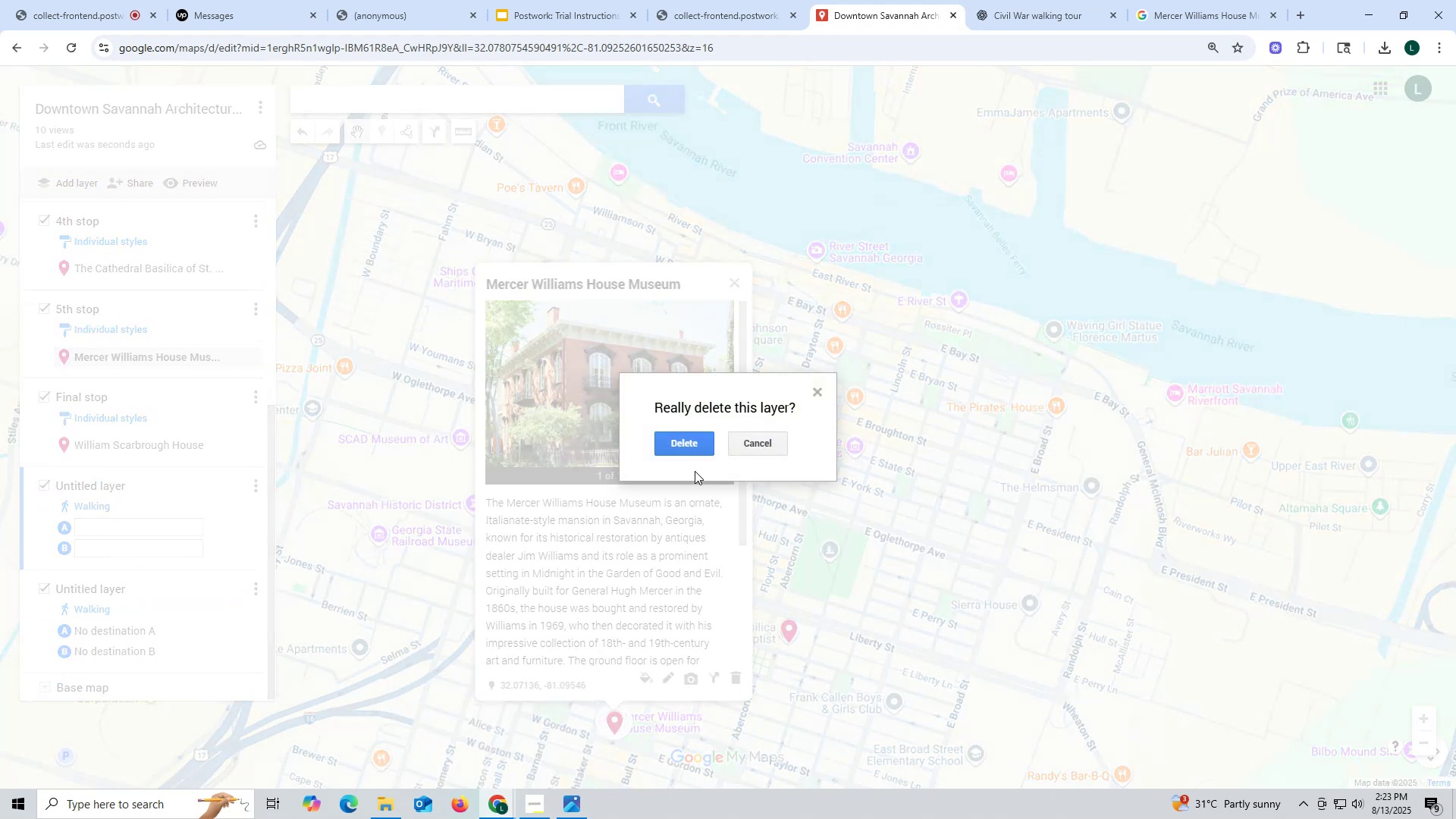 
left_click([685, 447])
 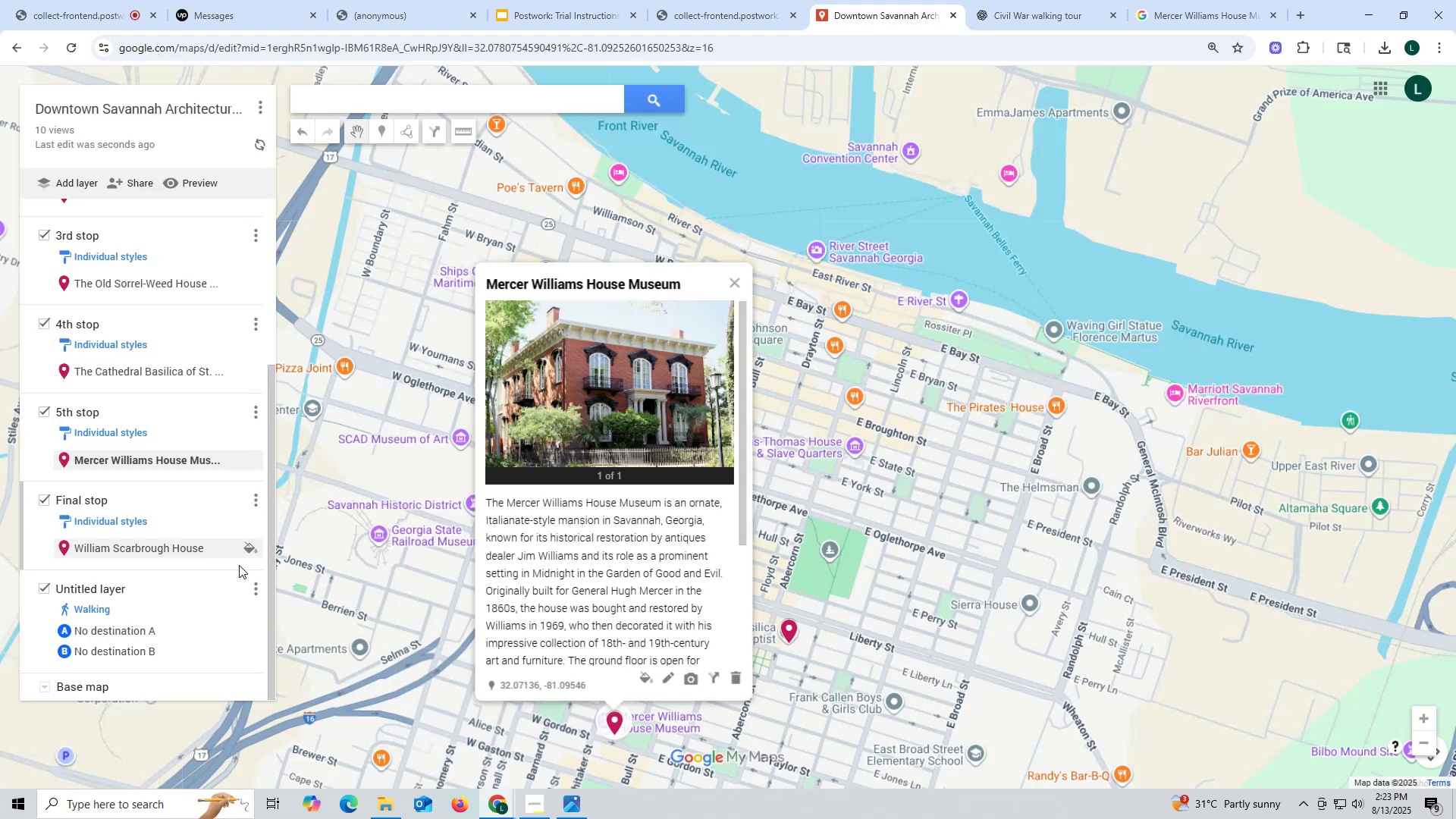 
scroll: coordinate [231, 588], scroll_direction: down, amount: 6.0
 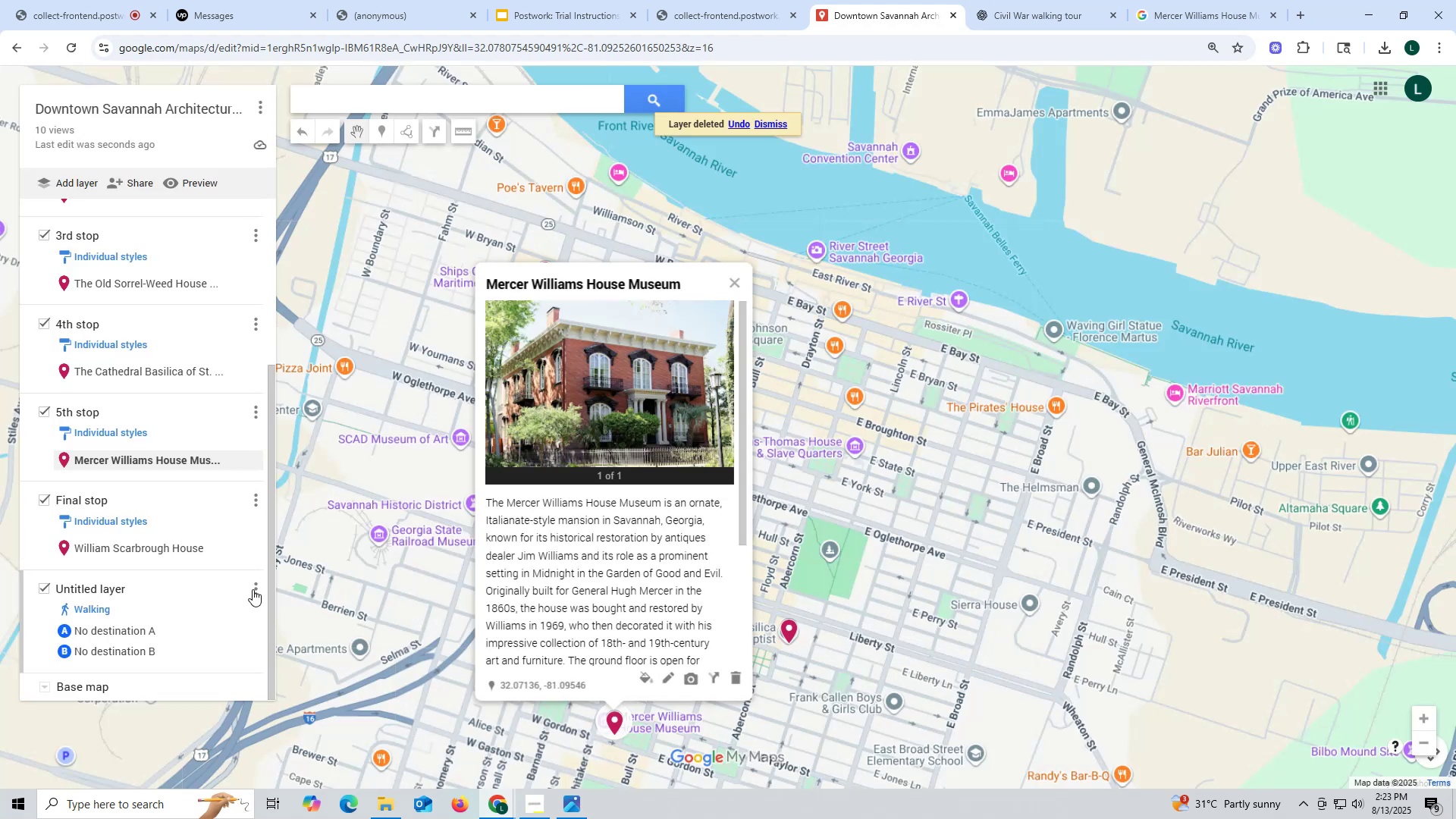 
left_click([253, 589])
 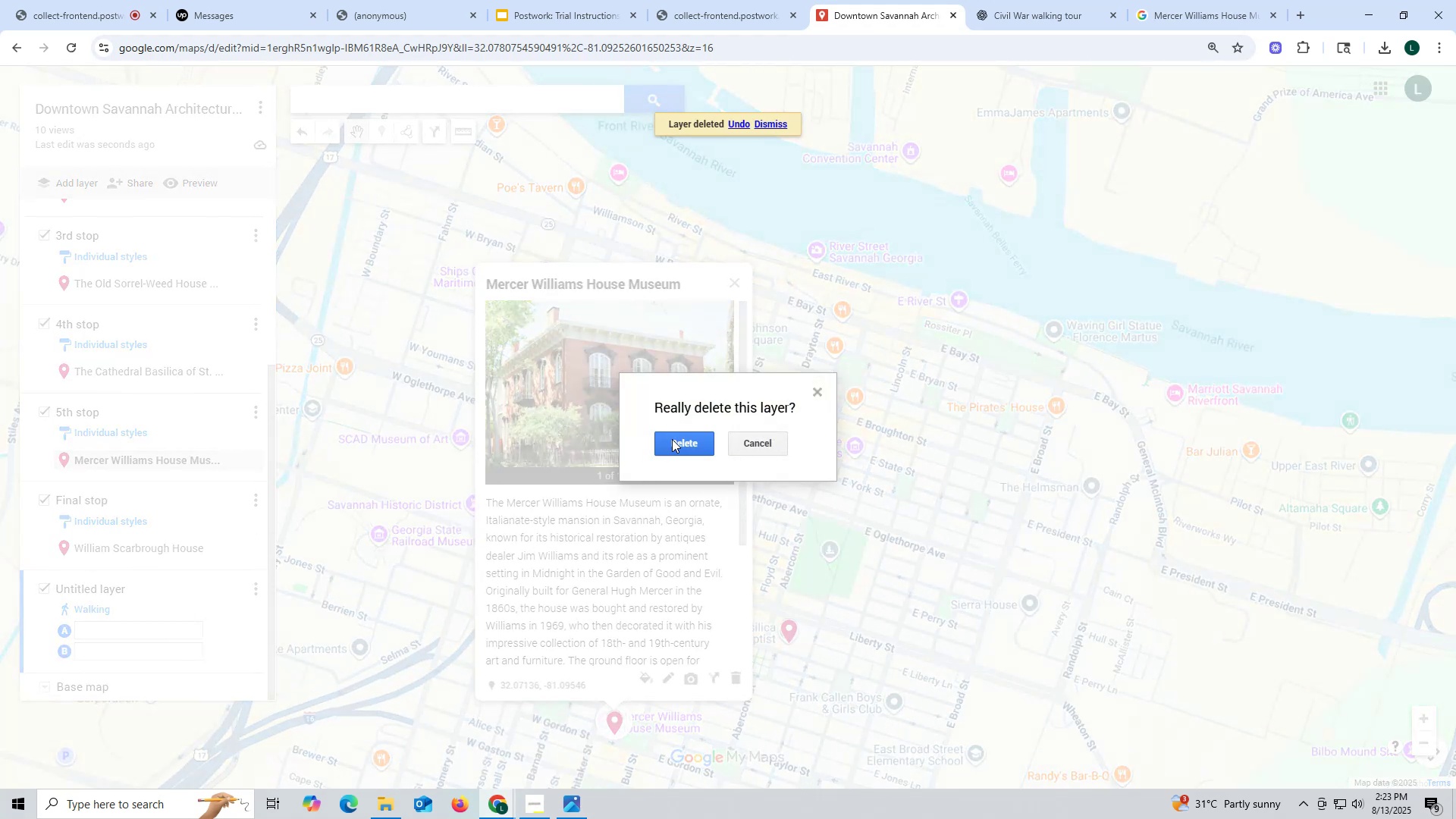 
scroll: coordinate [261, 584], scroll_direction: down, amount: 3.0
 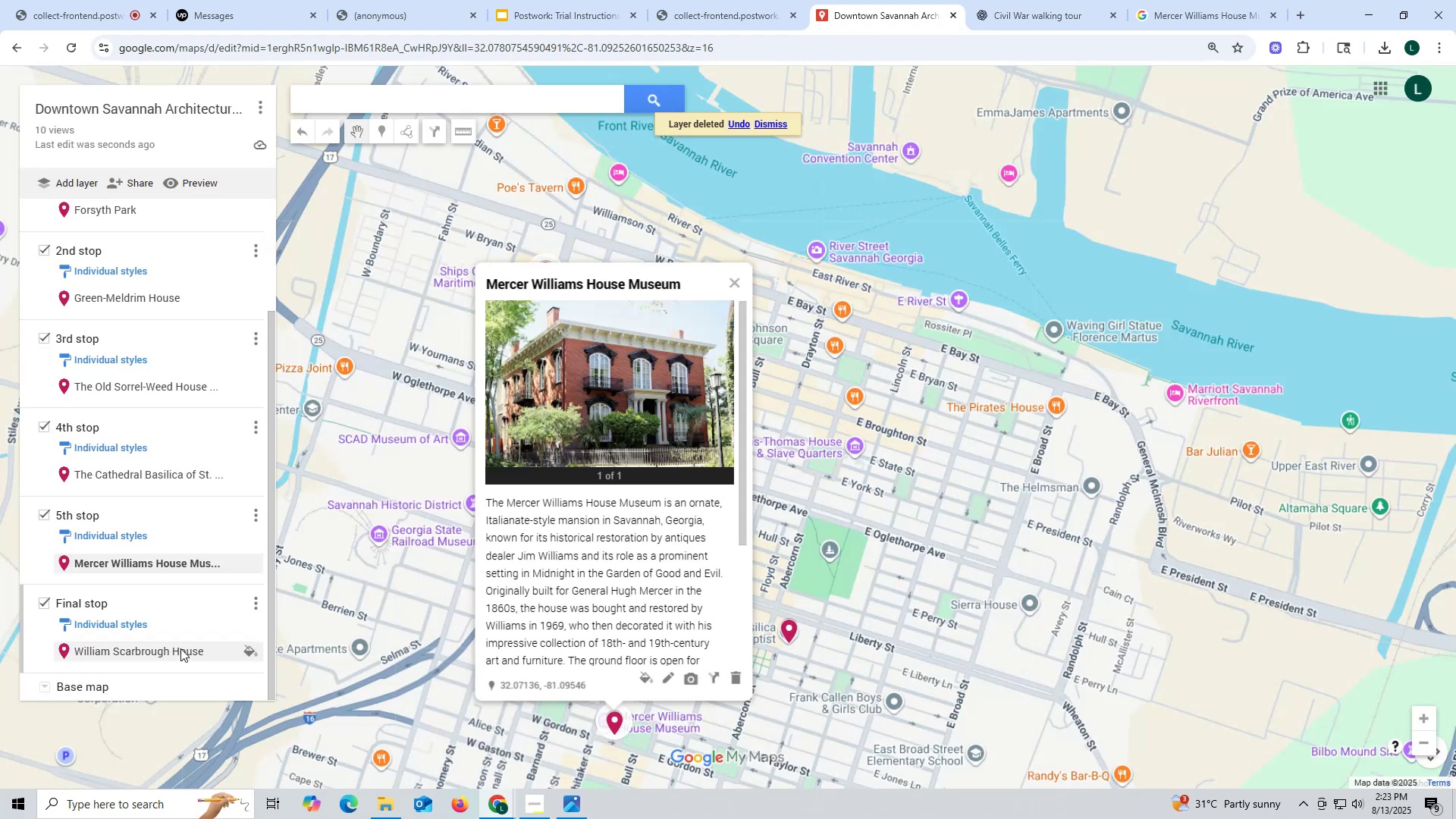 
left_click([169, 648])
 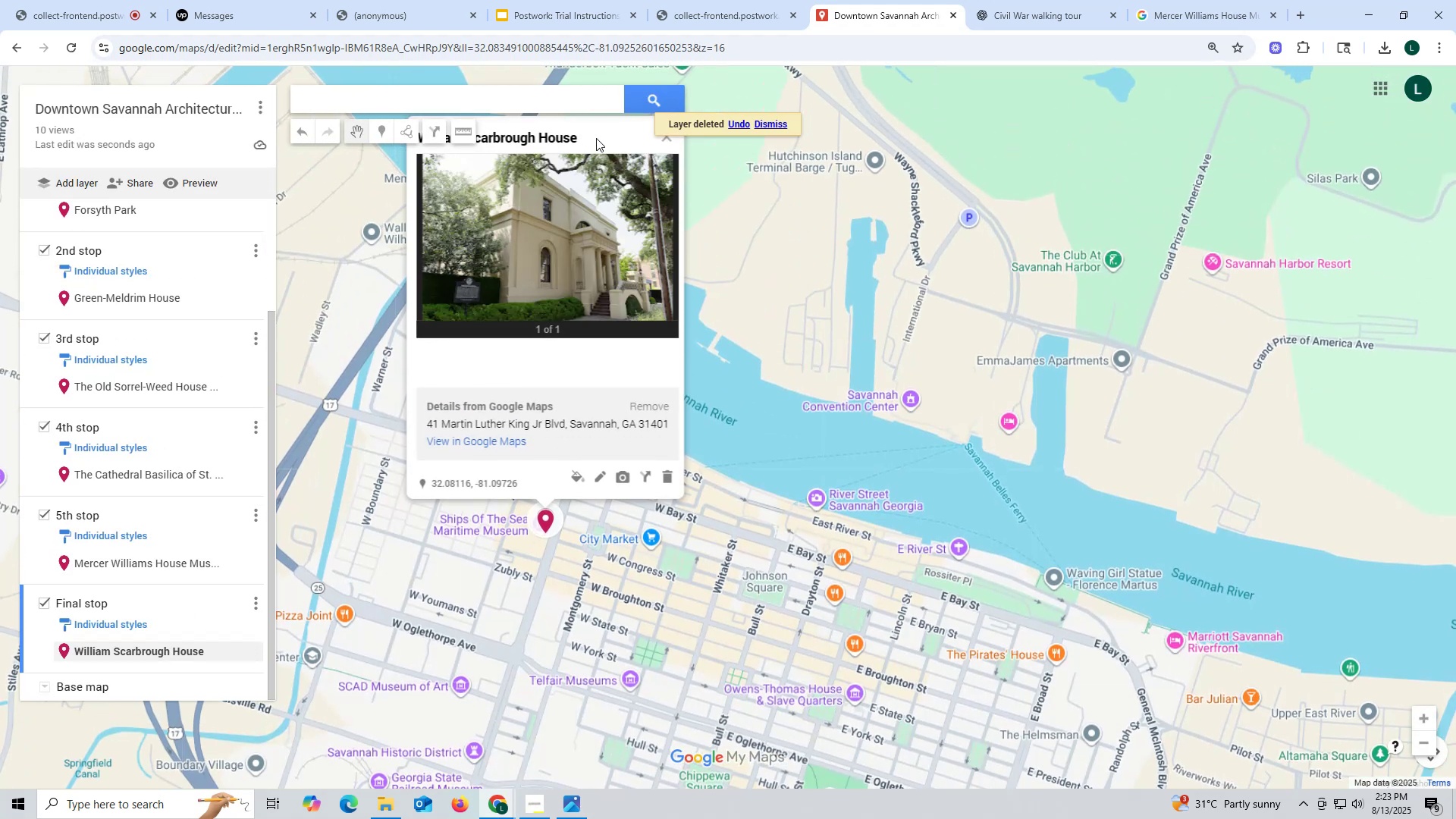 
key(Control+ControlLeft)
 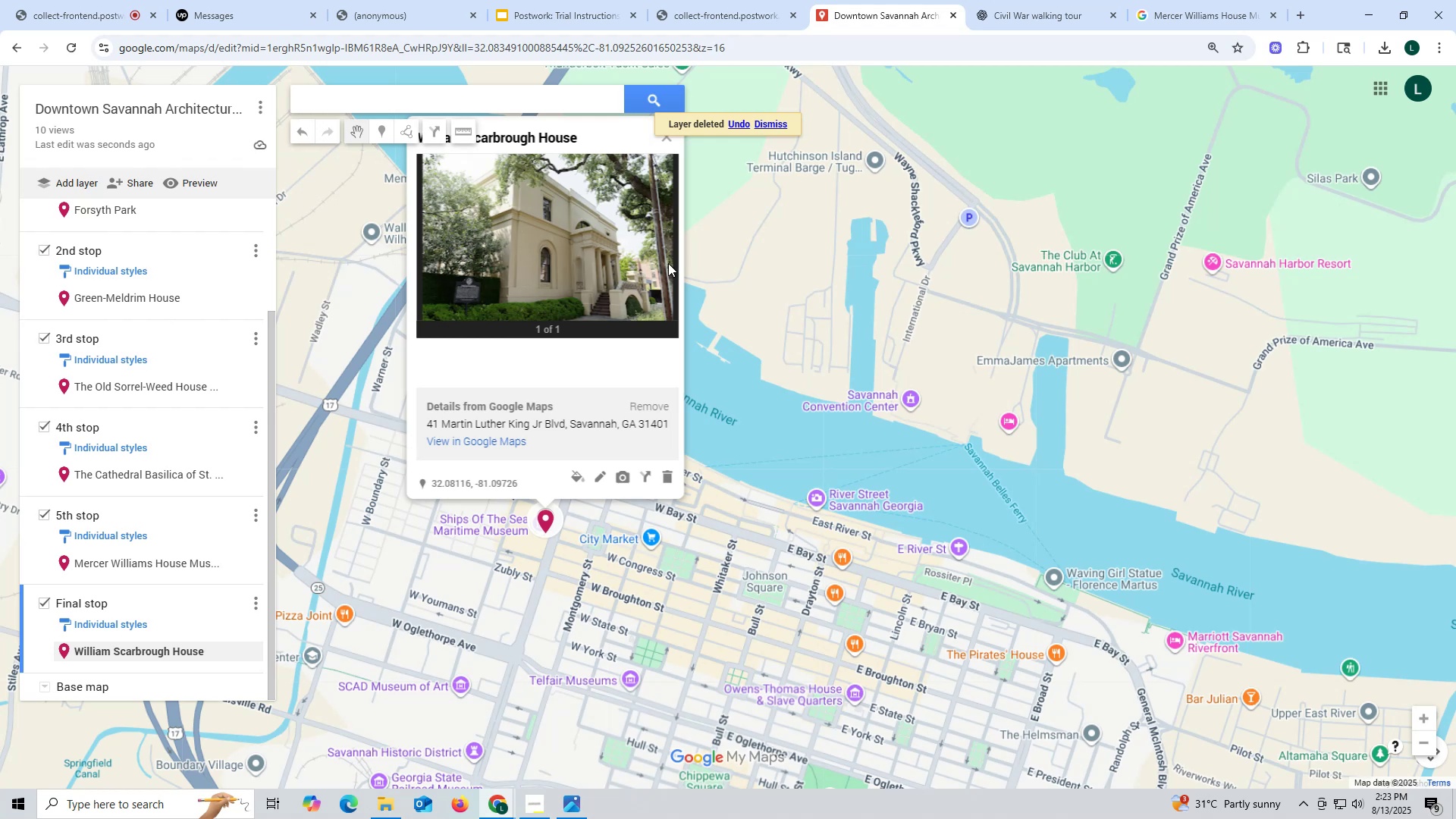 
scroll: coordinate [668, 263], scroll_direction: down, amount: 2.0
 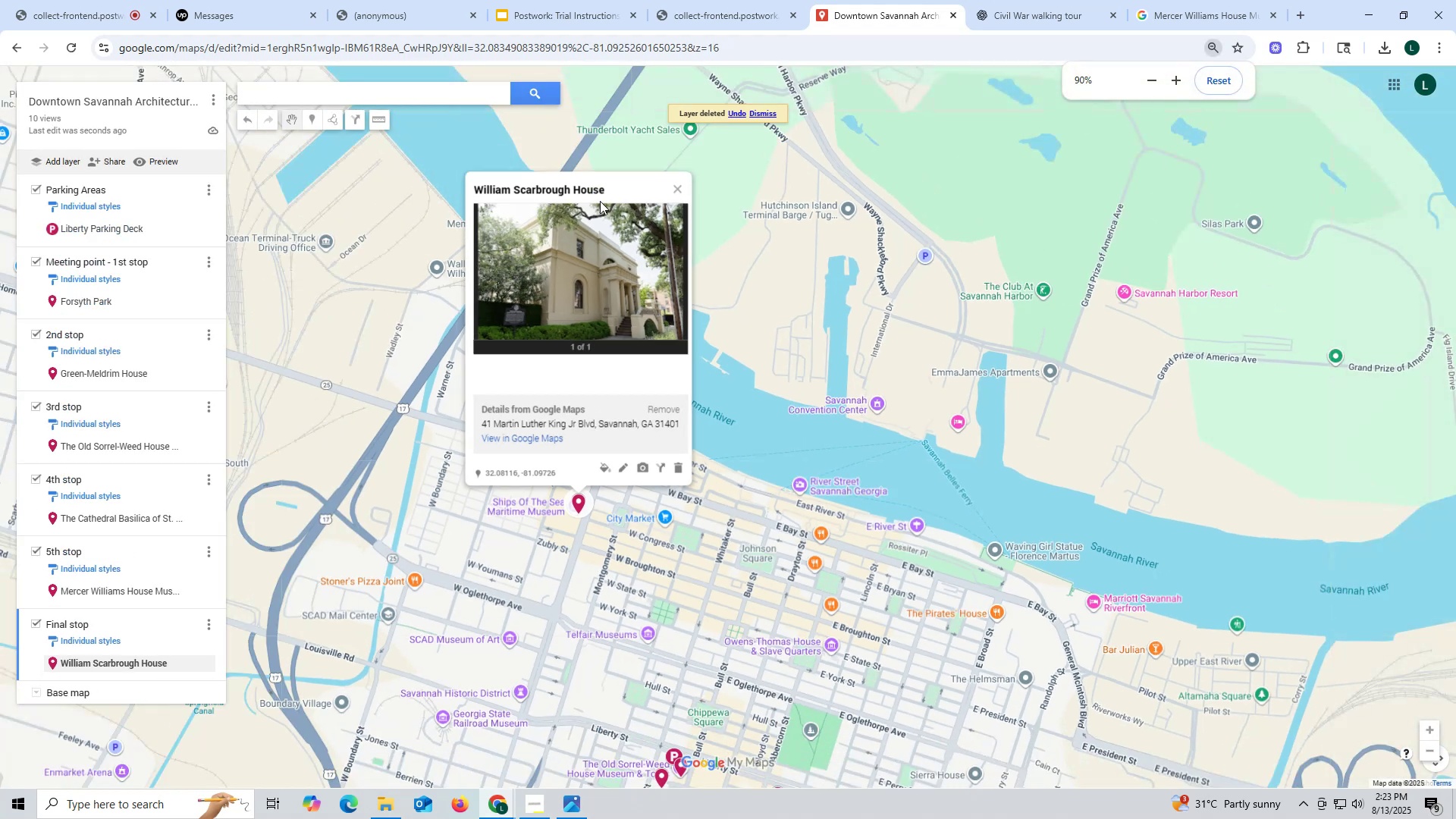 
left_click_drag(start_coordinate=[620, 186], to_coordinate=[466, 182])
 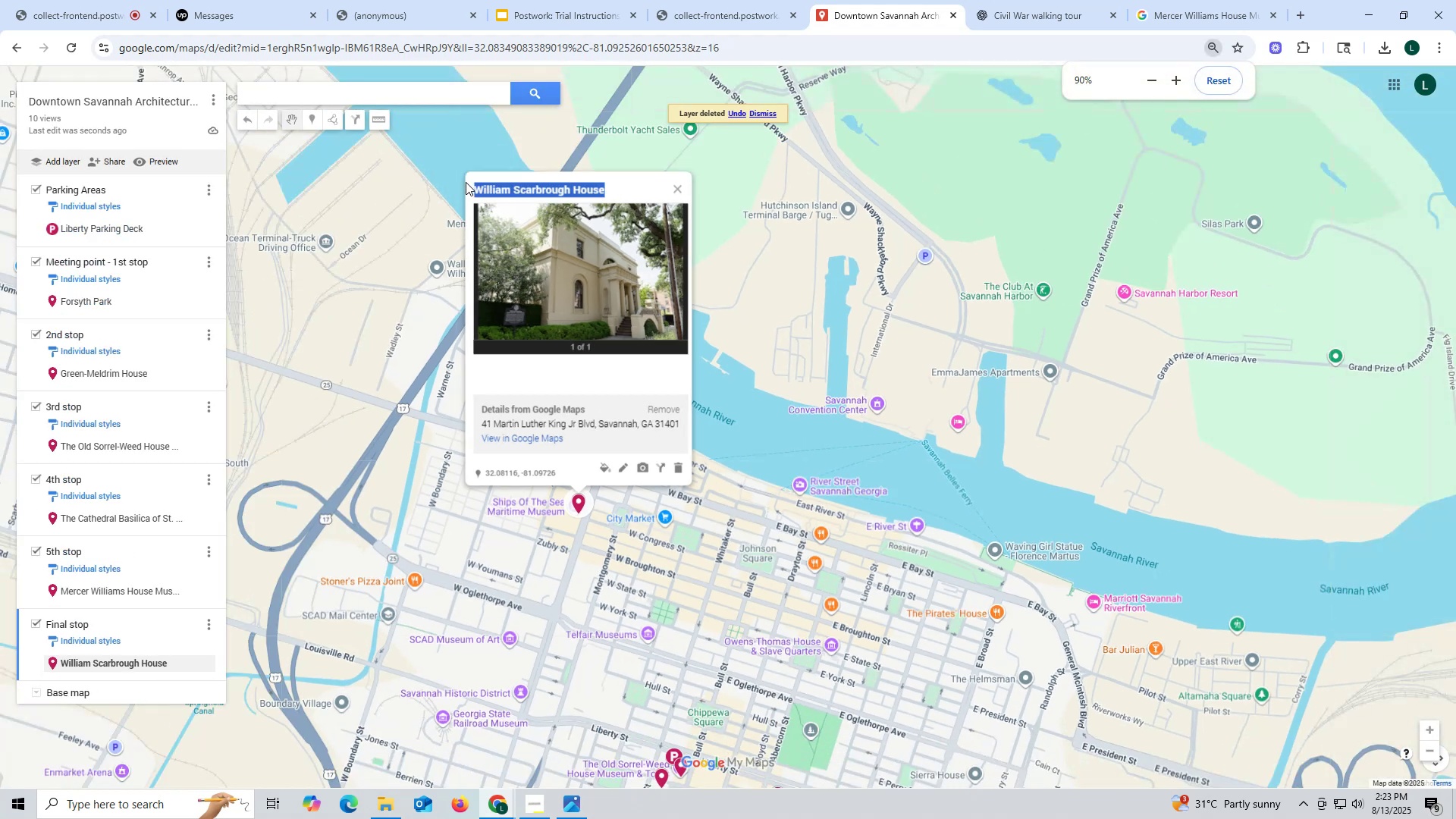 
key(Control+ControlLeft)
 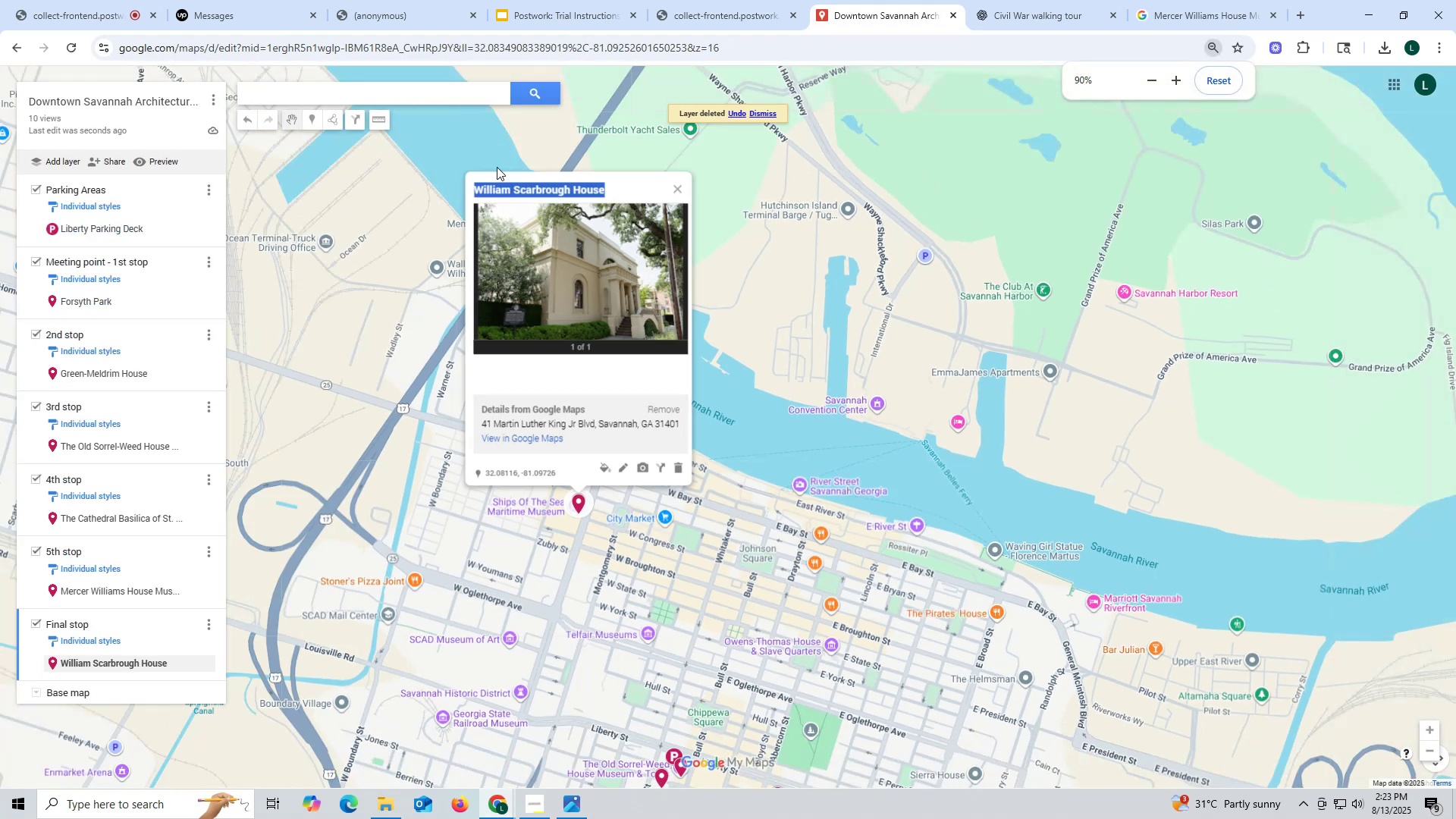 
key(Control+C)
 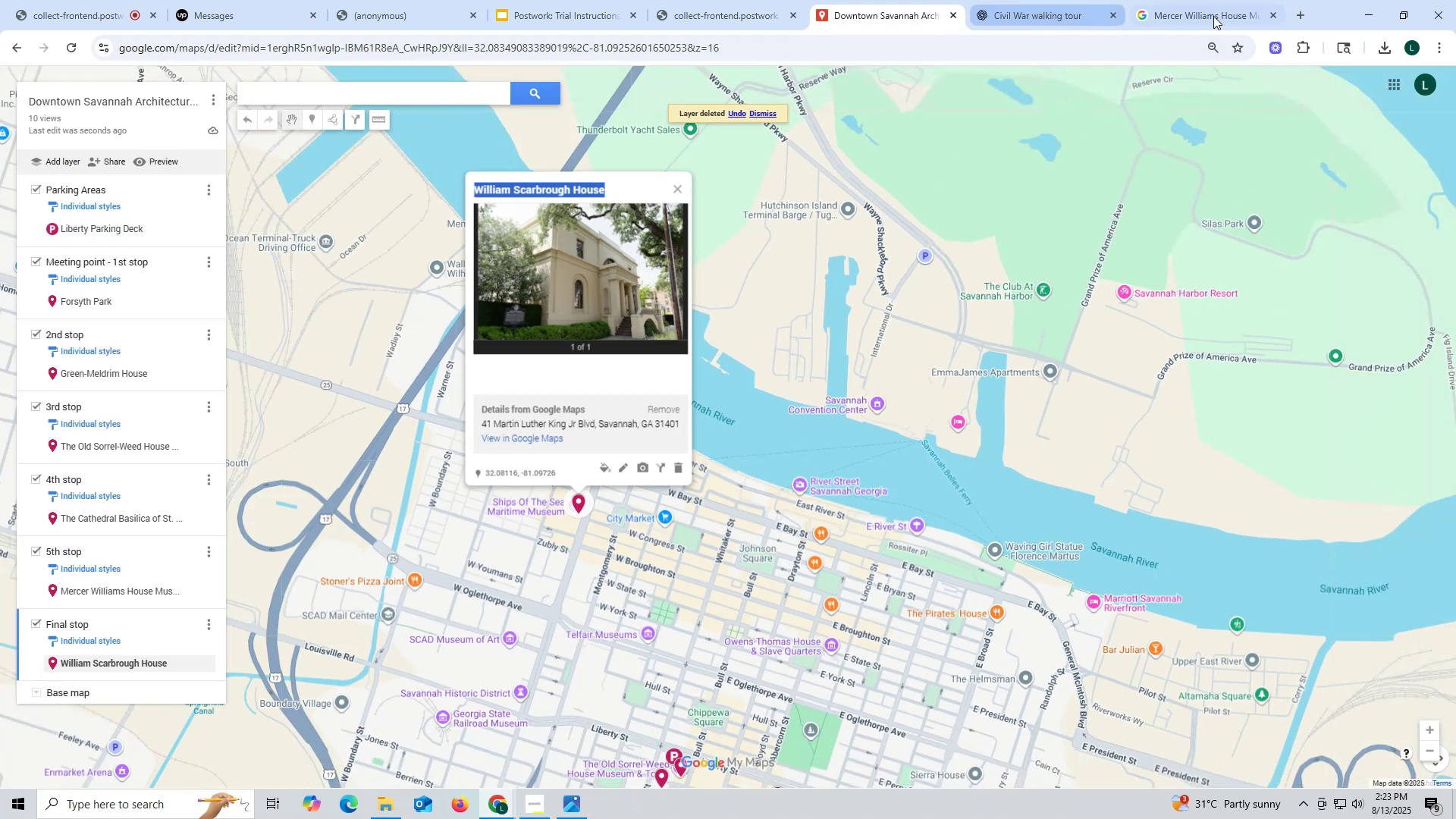 
left_click([1216, 14])
 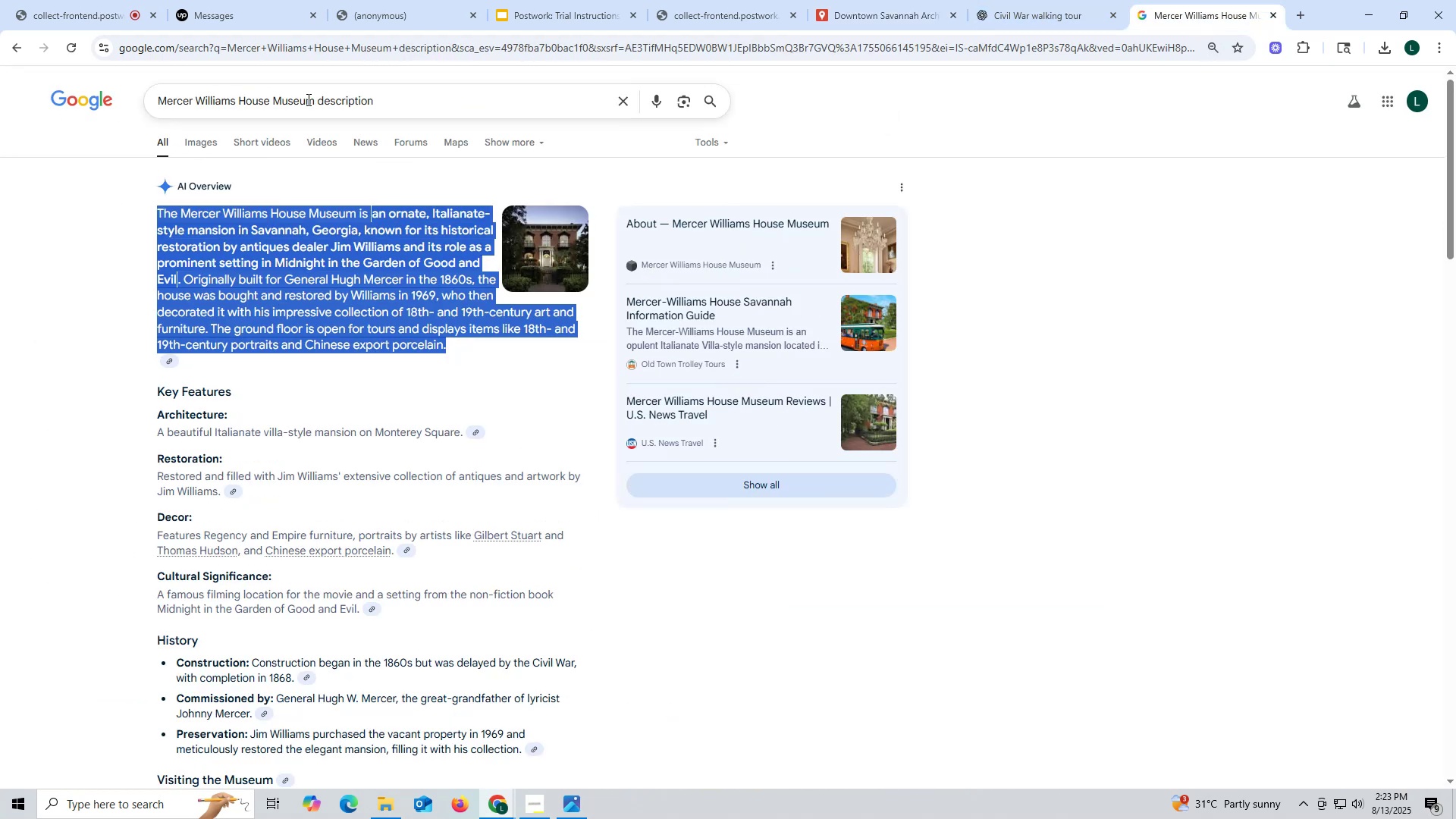 
left_click_drag(start_coordinate=[313, 100], to_coordinate=[55, 100])
 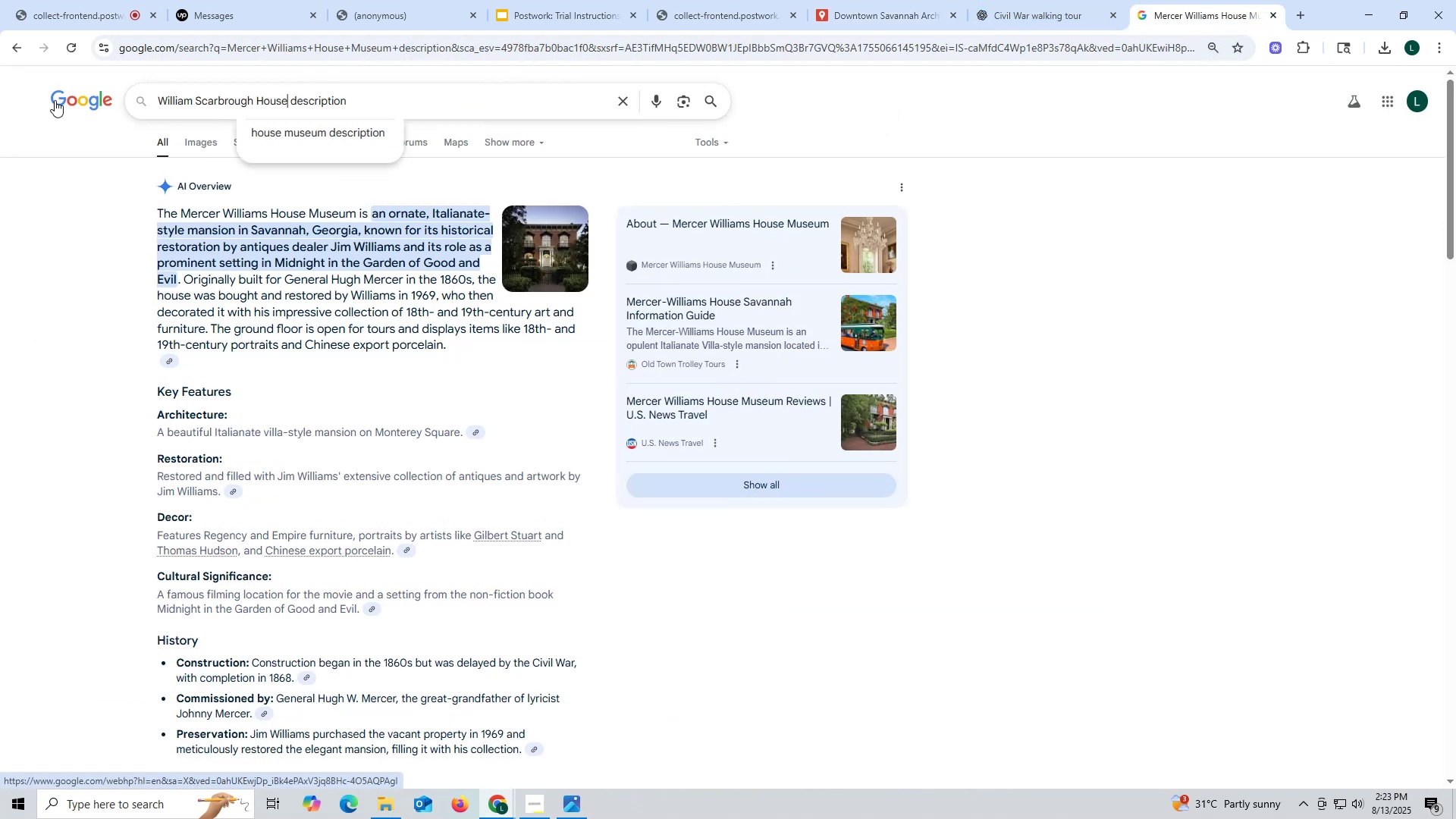 
key(Control+ControlLeft)
 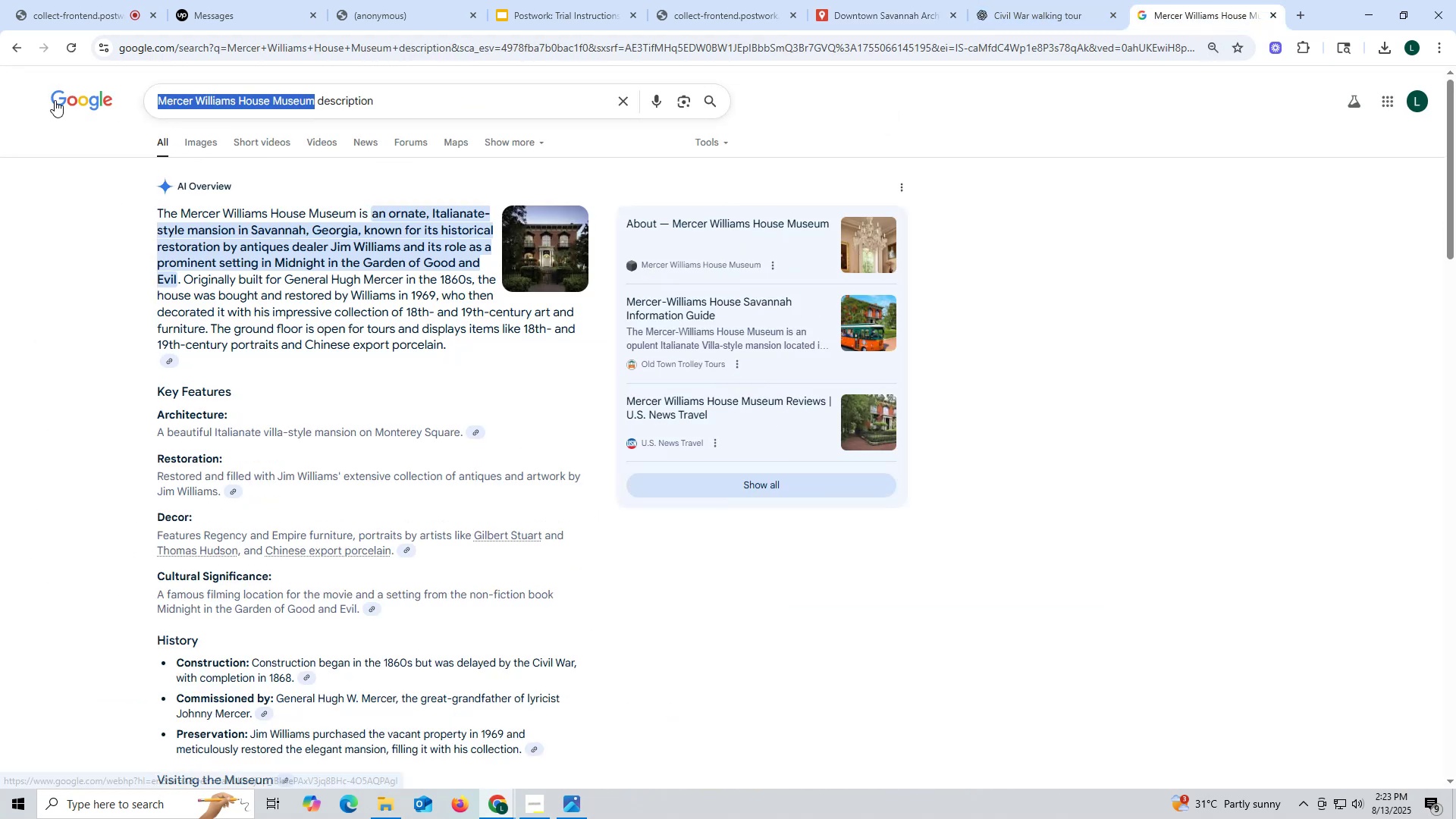 
key(Control+V)
 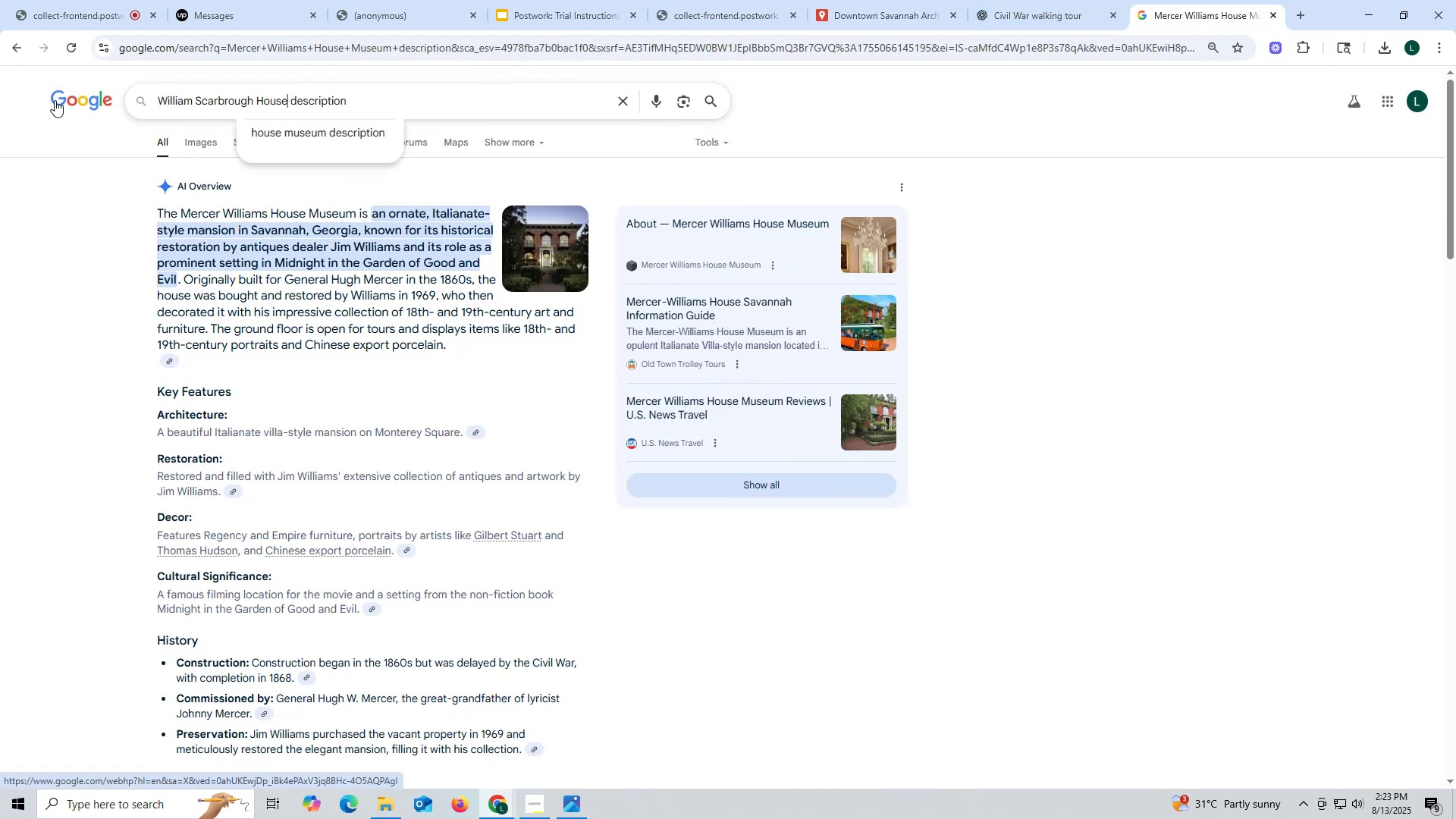 
key(Enter)
 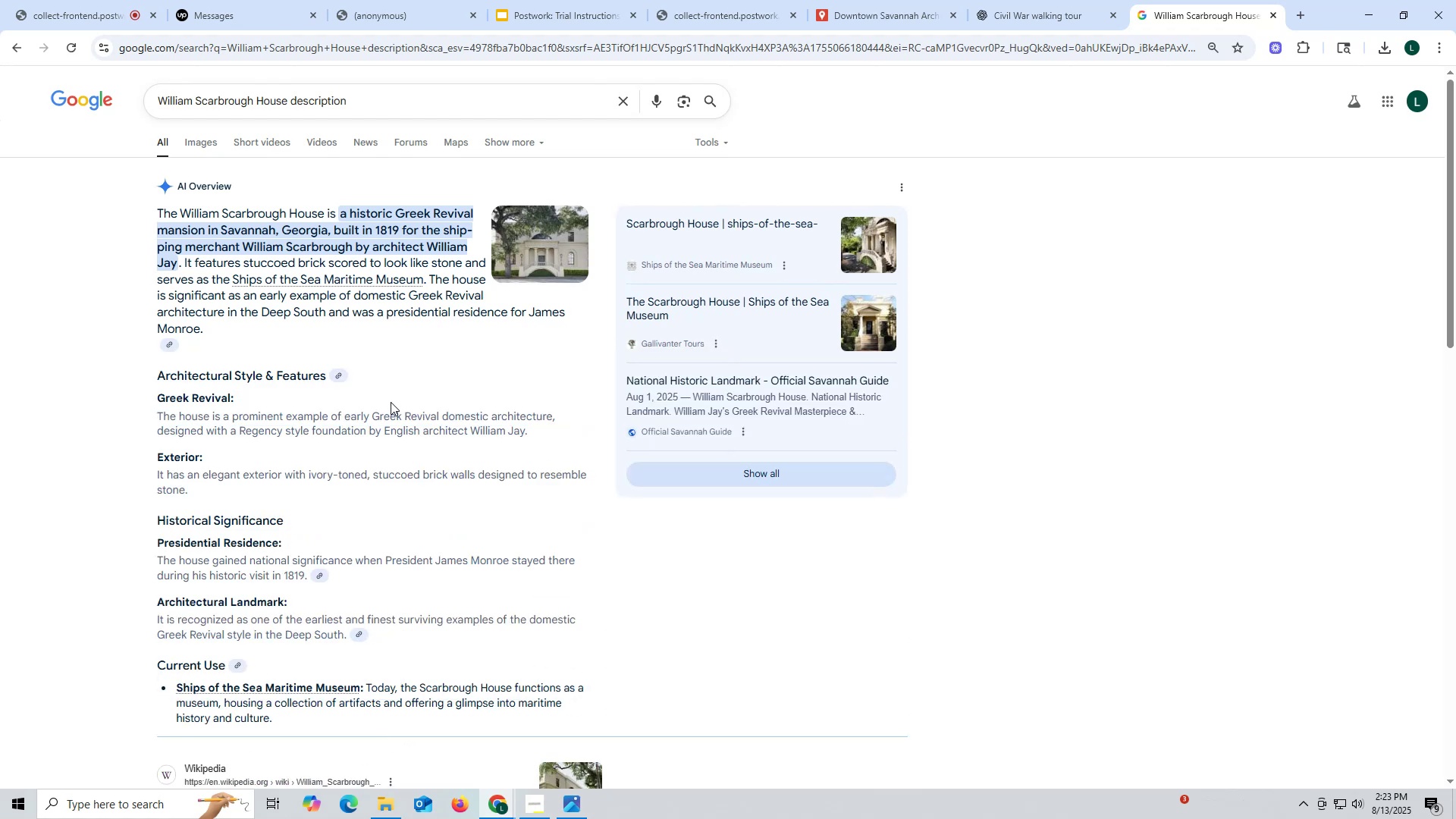 
wait(5.6)
 